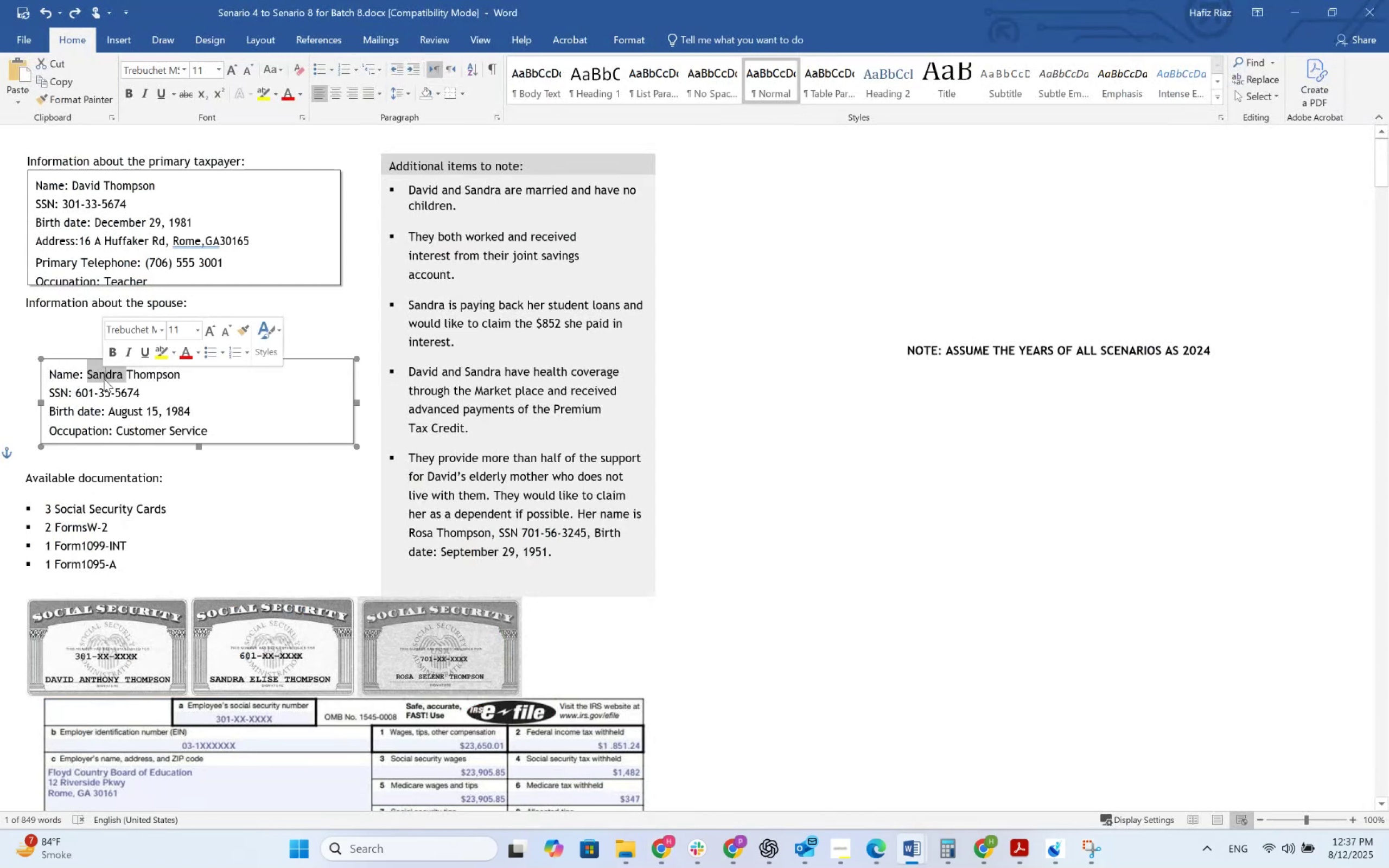 
key(Control+C)
 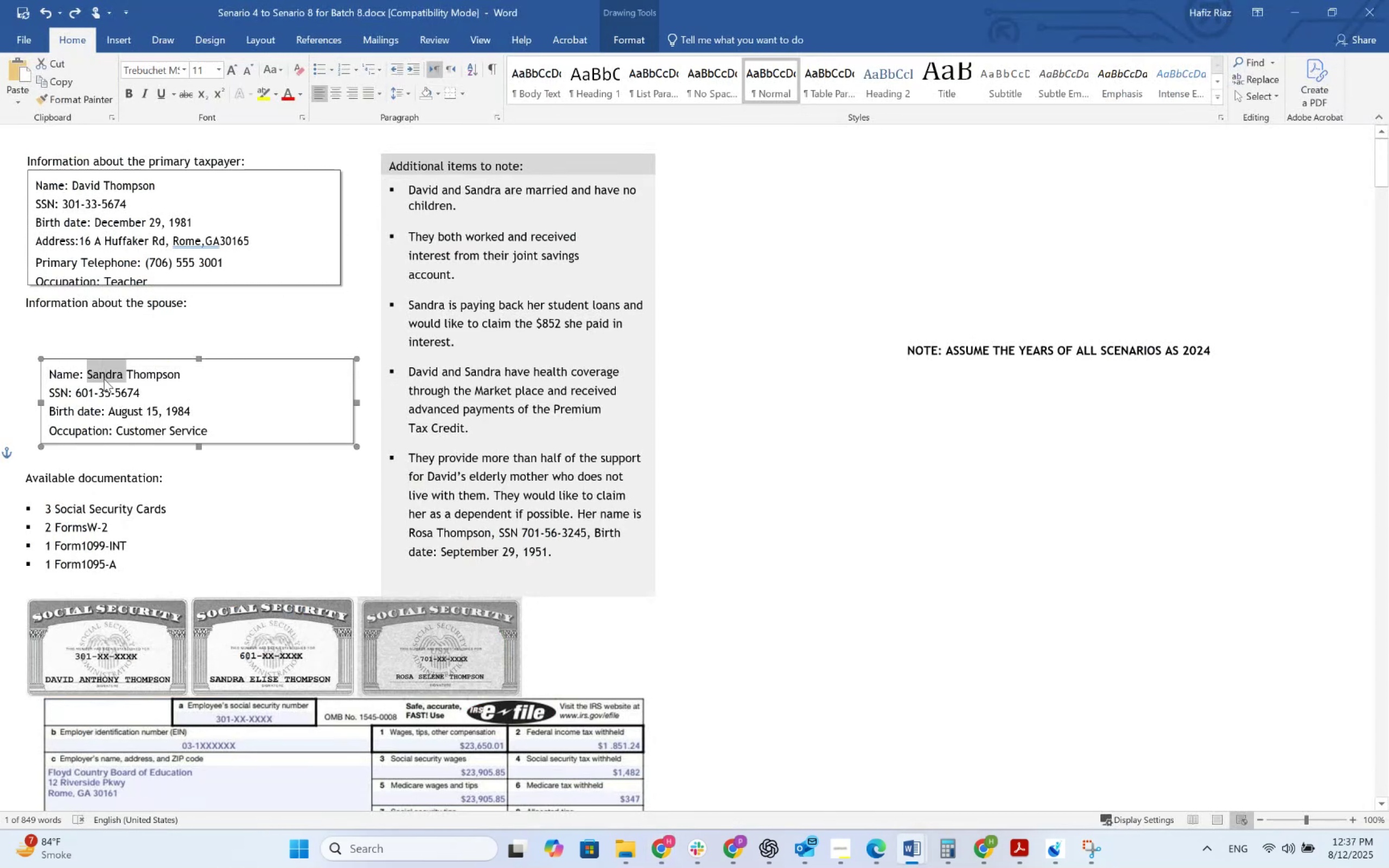 
key(Alt+AltLeft)
 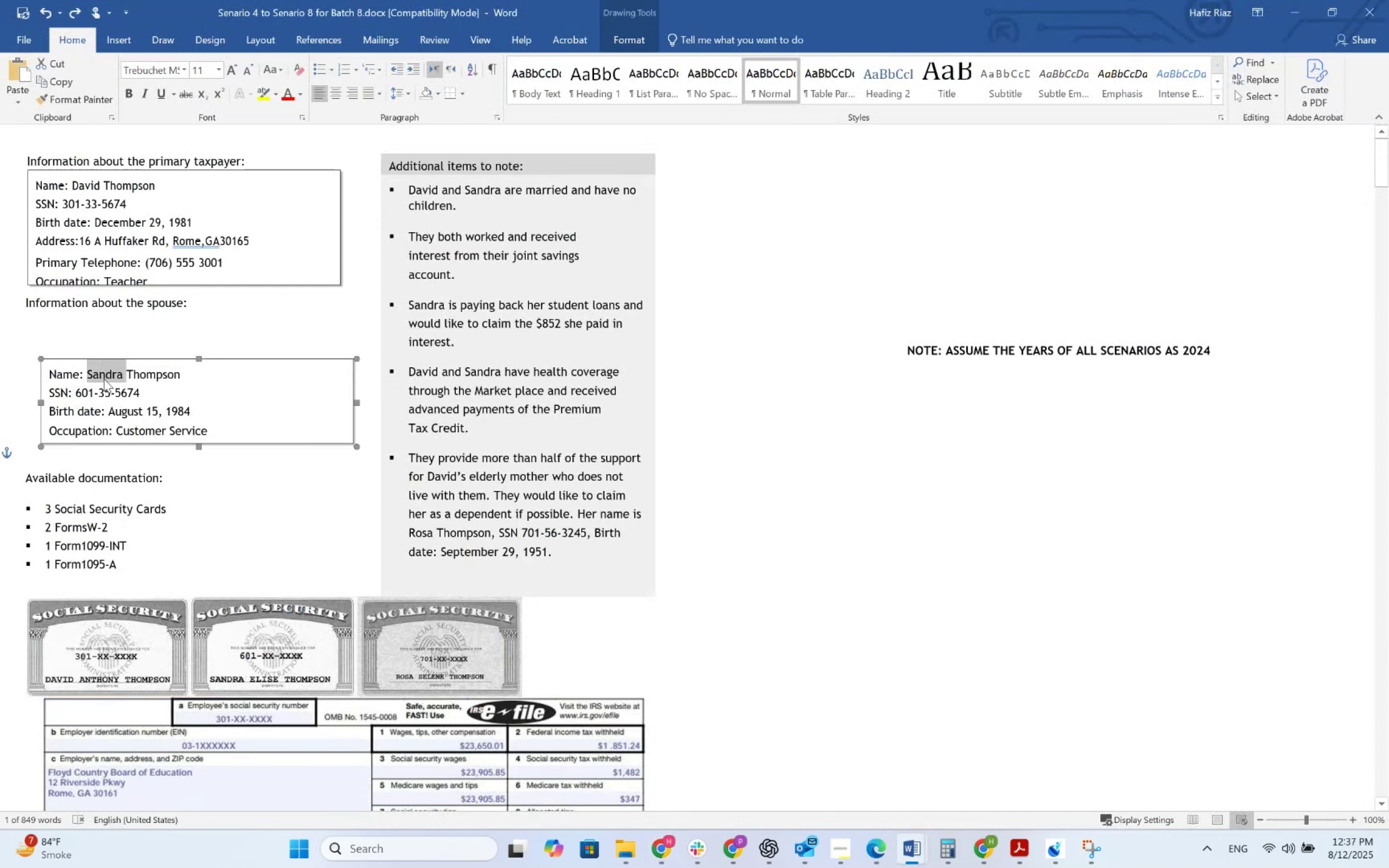 
key(Alt+Tab)
 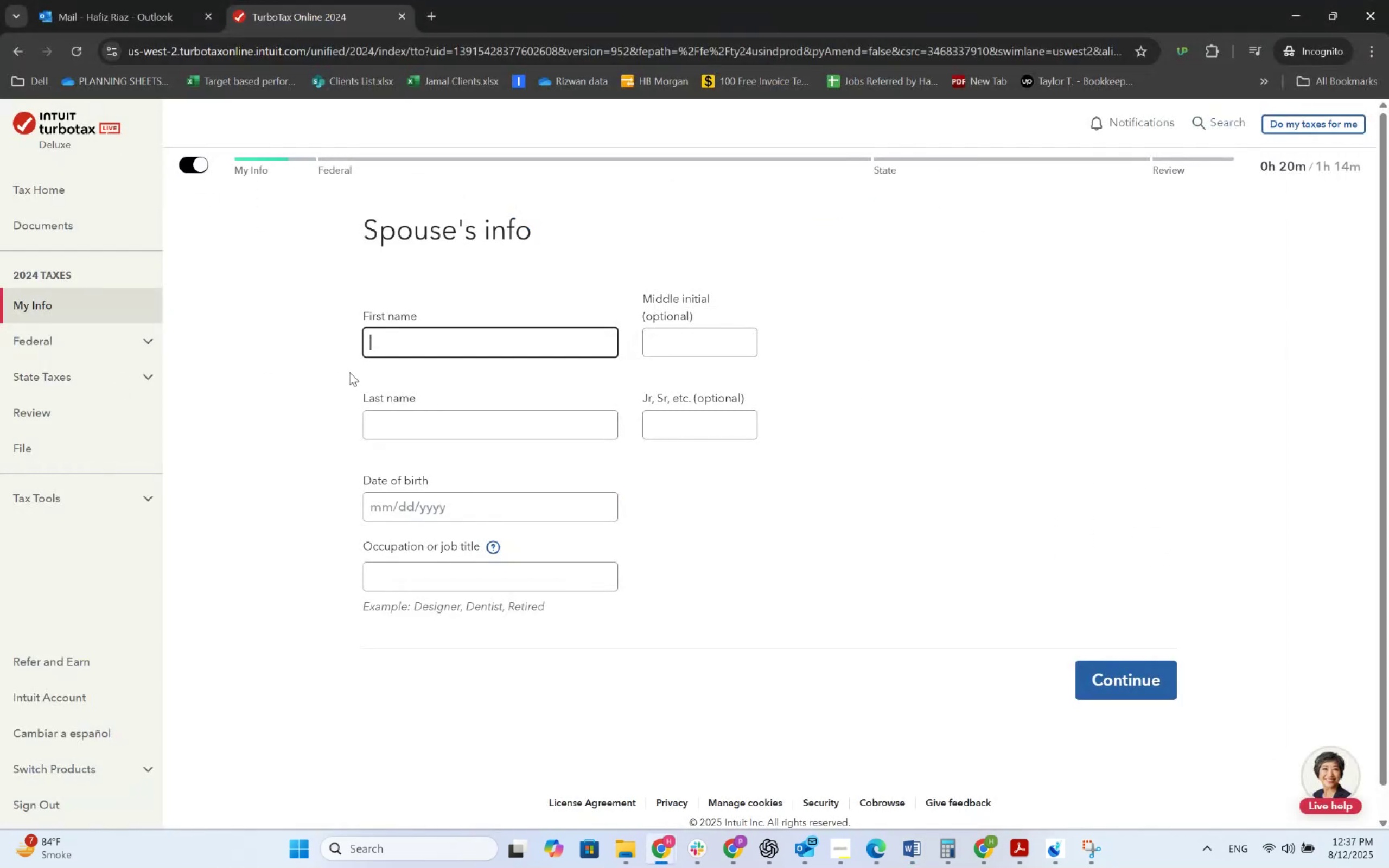 
key(Control+ControlLeft)
 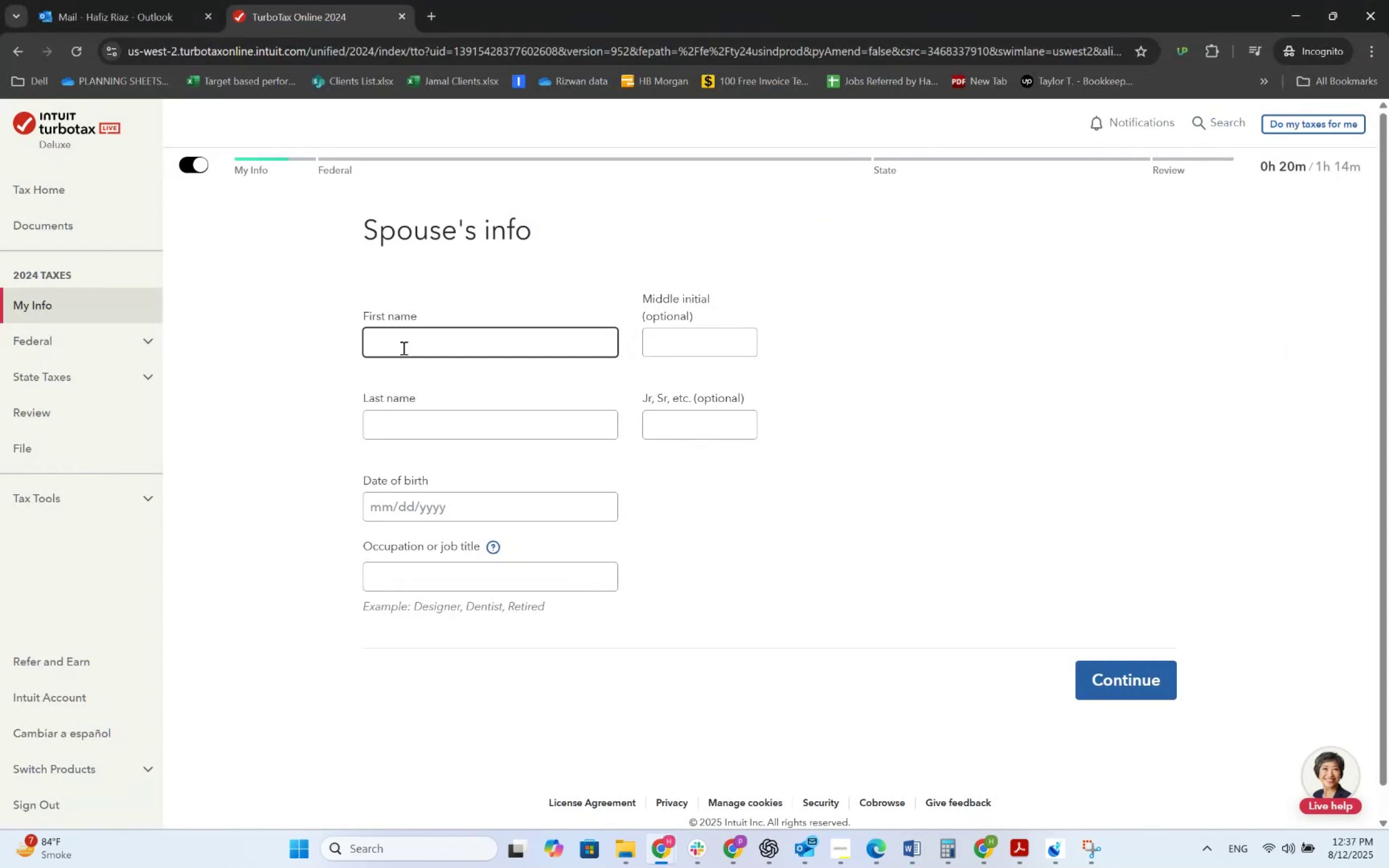 
key(Control+V)
 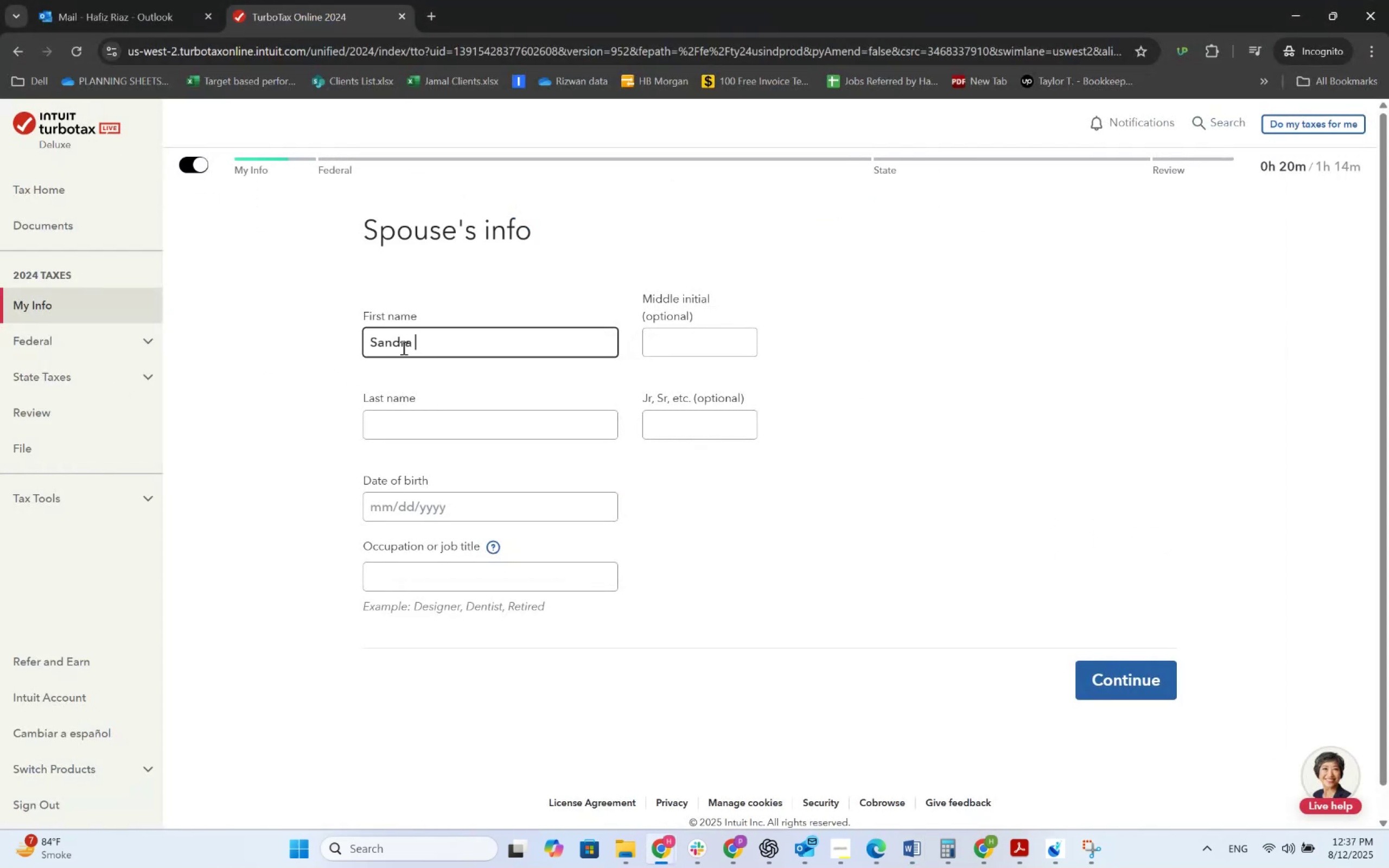 
key(Tab)
 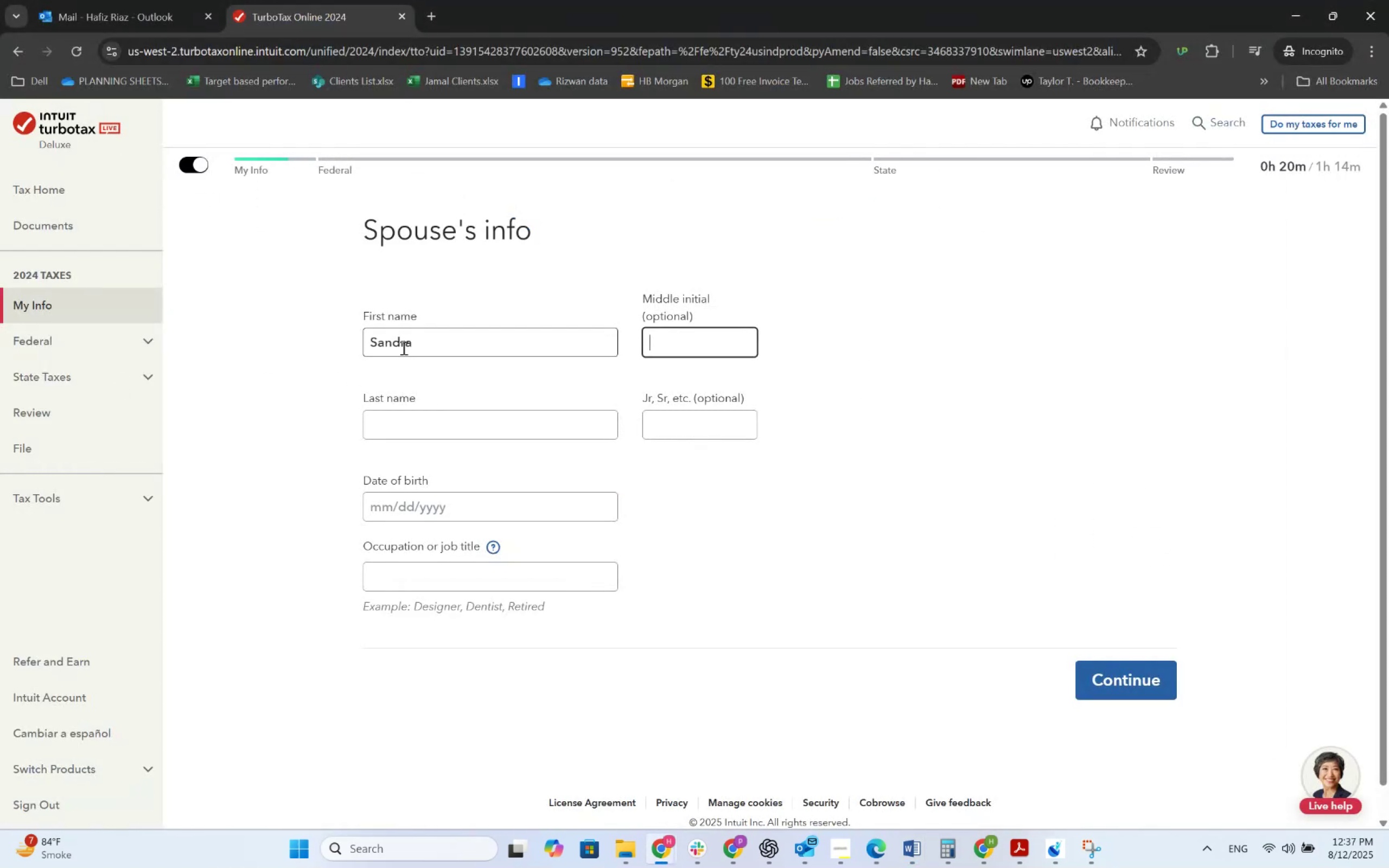 
key(Alt+AltLeft)
 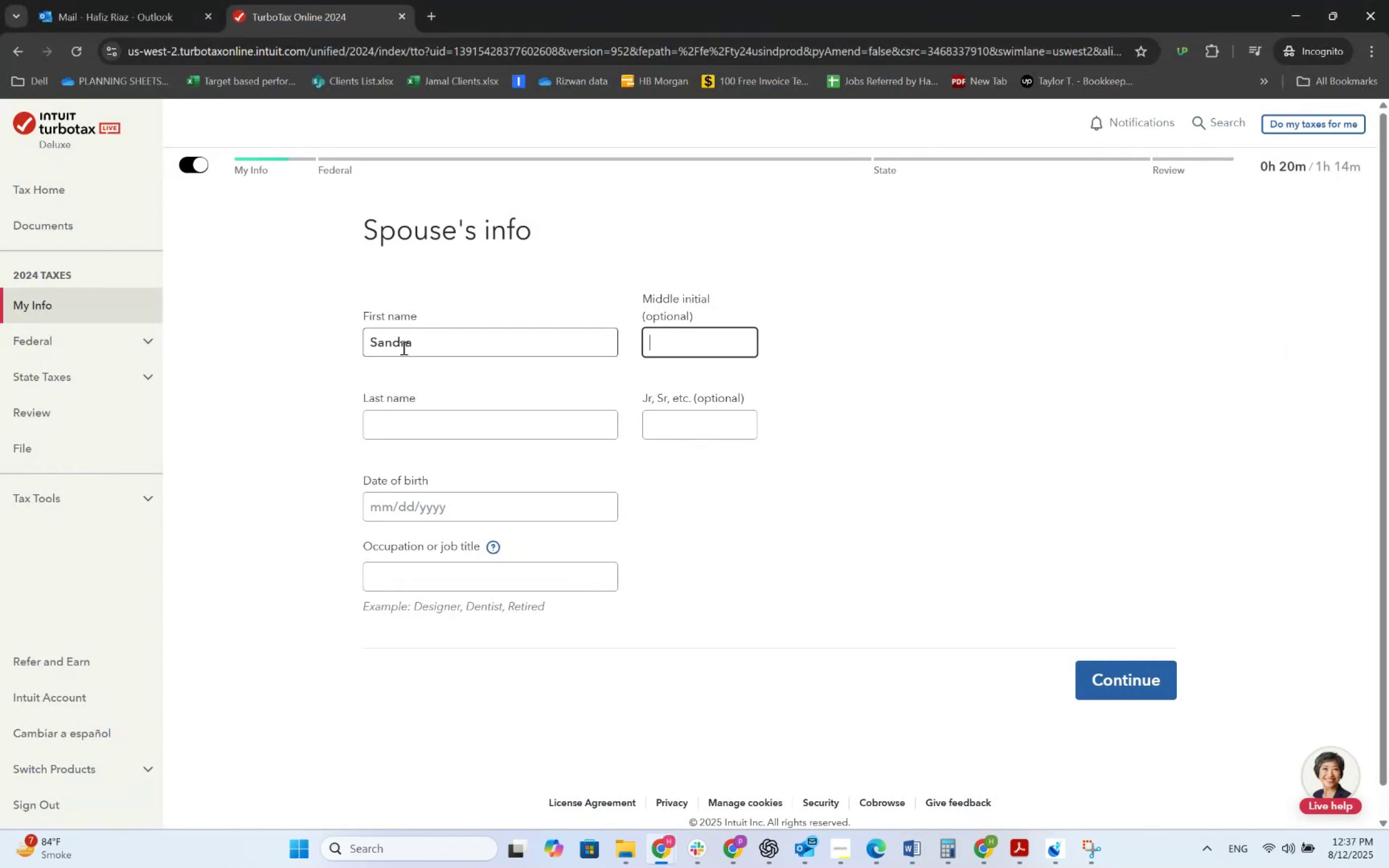 
key(Alt+Tab)
 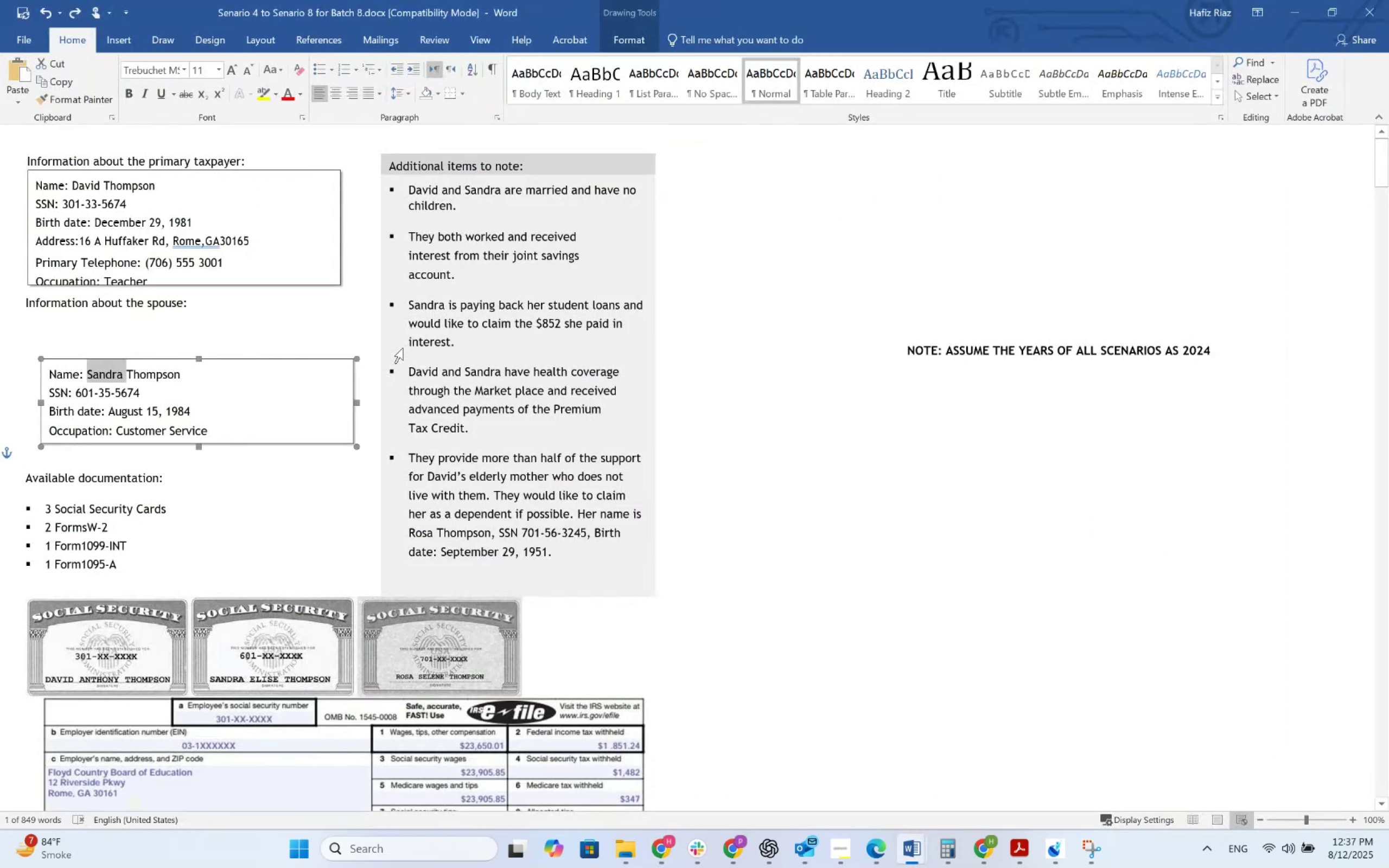 
key(Alt+AltLeft)
 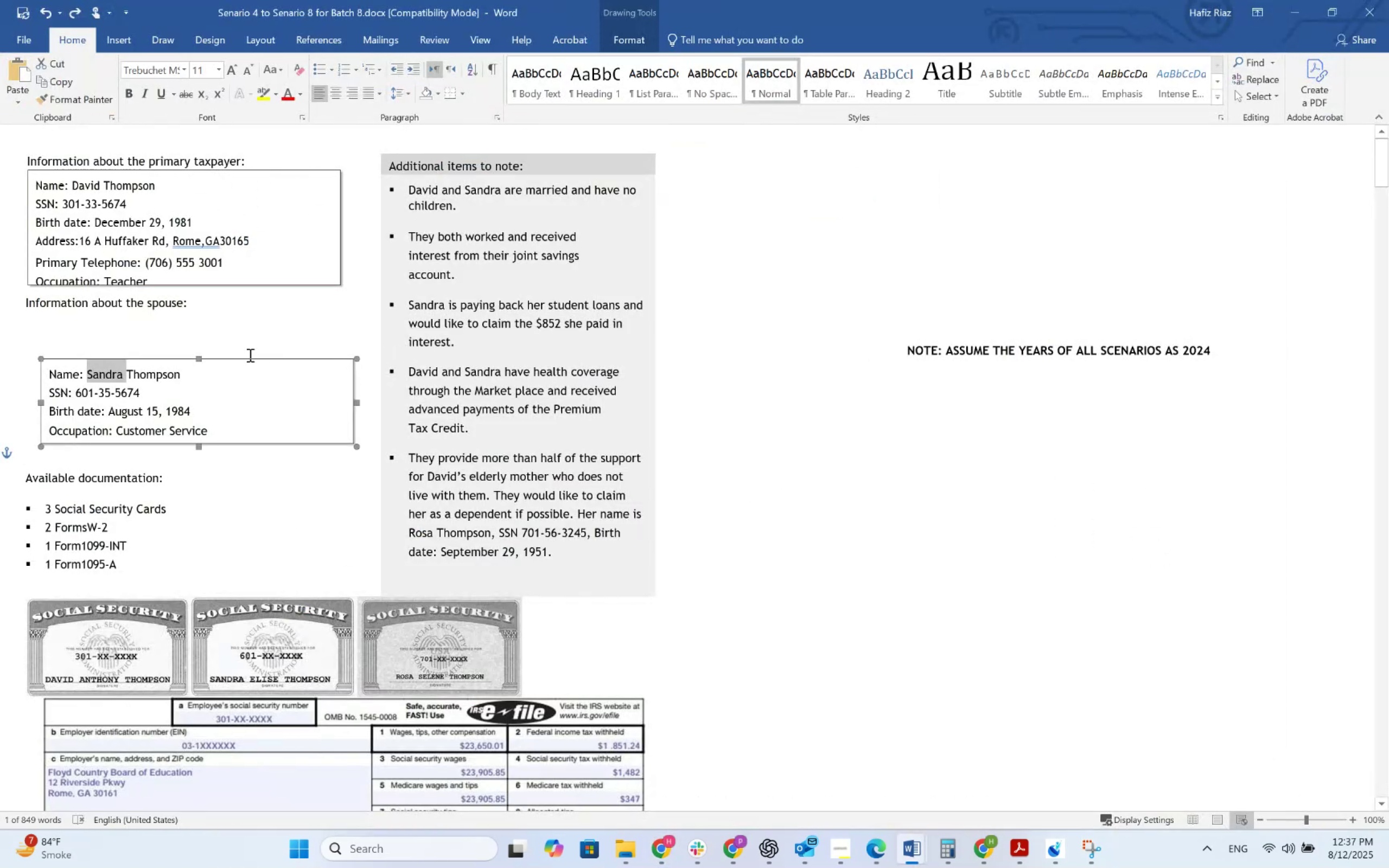 
key(Alt+Tab)
 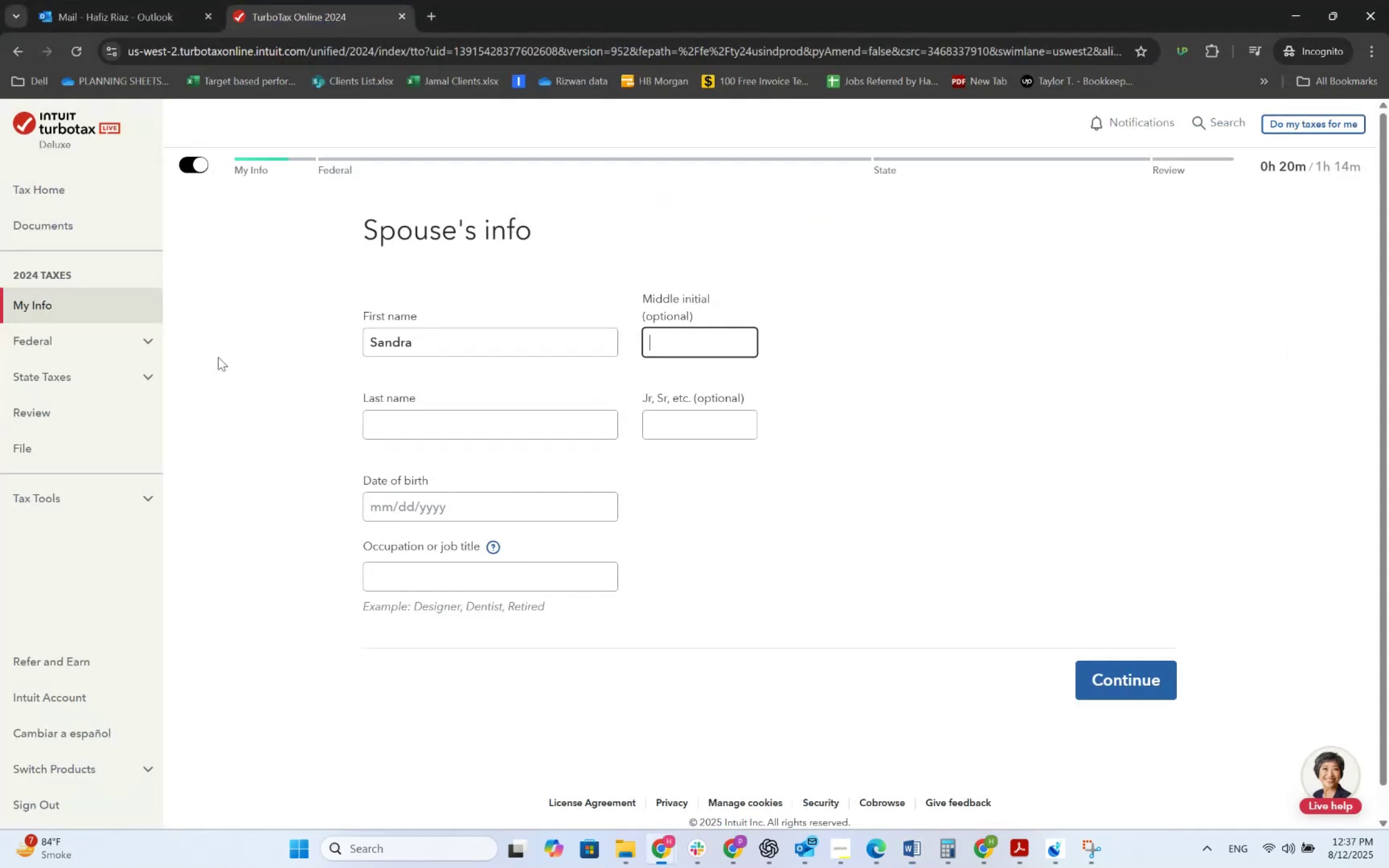 
key(Tab)
 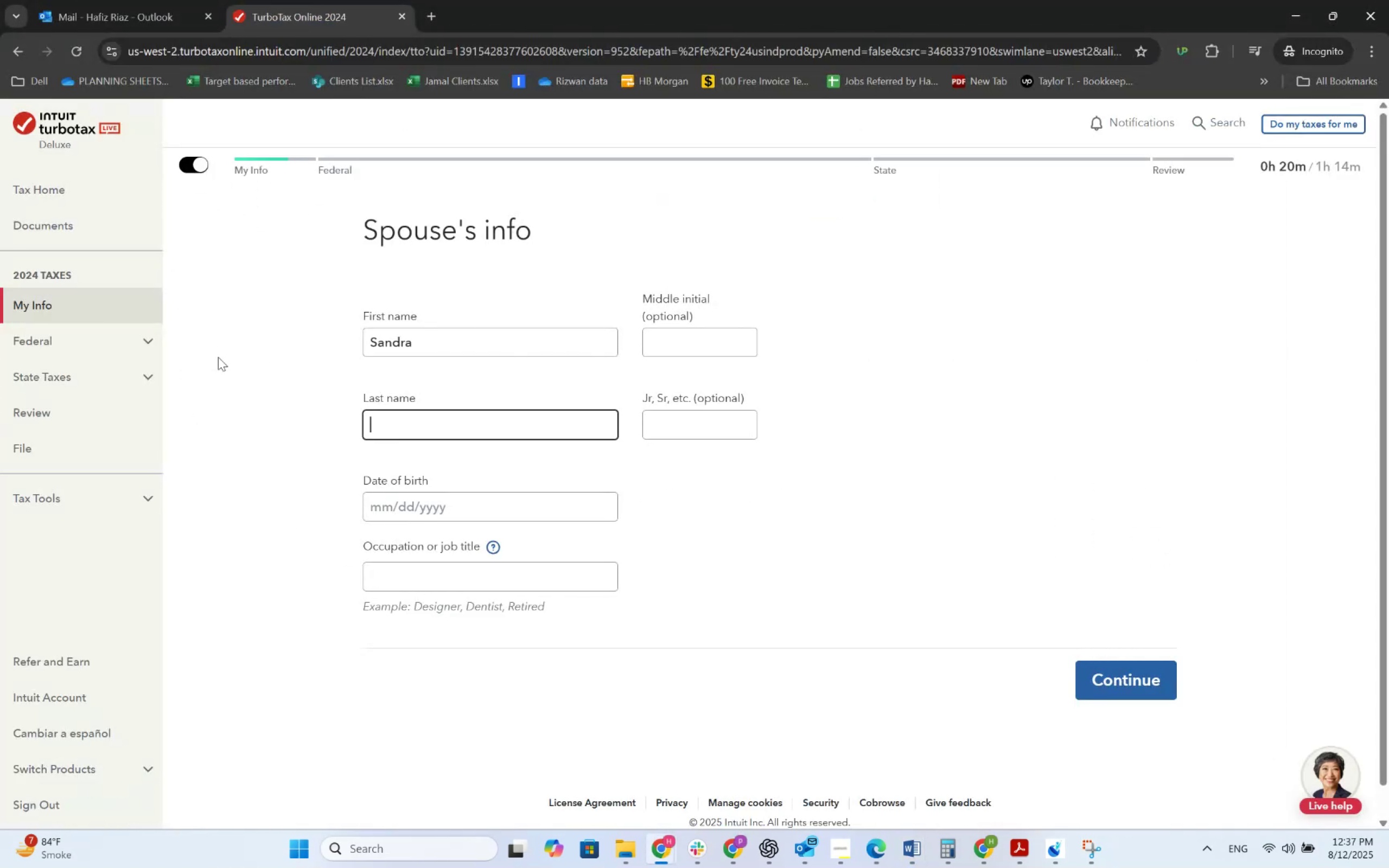 
key(Alt+AltLeft)
 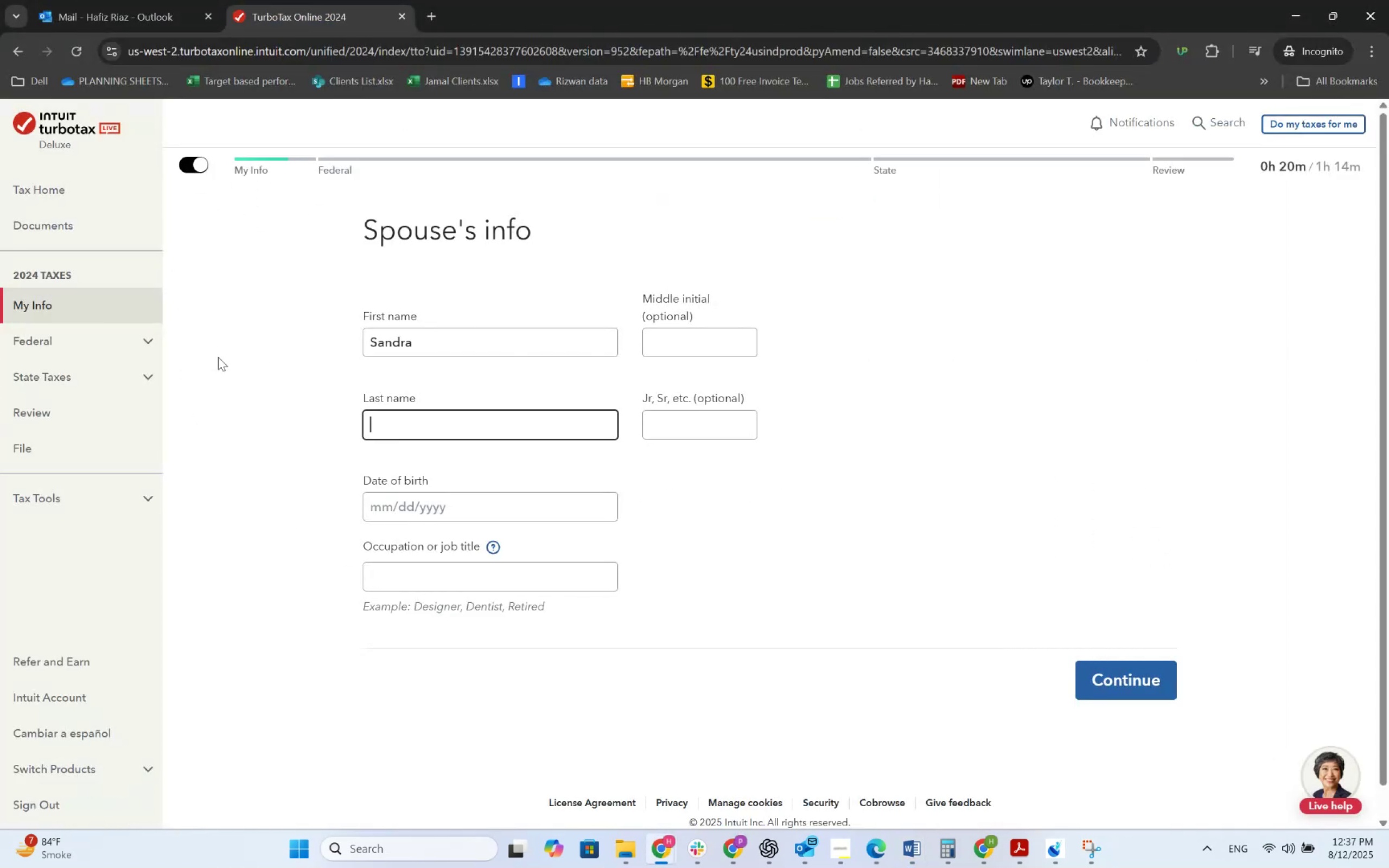 
key(Alt+Tab)
 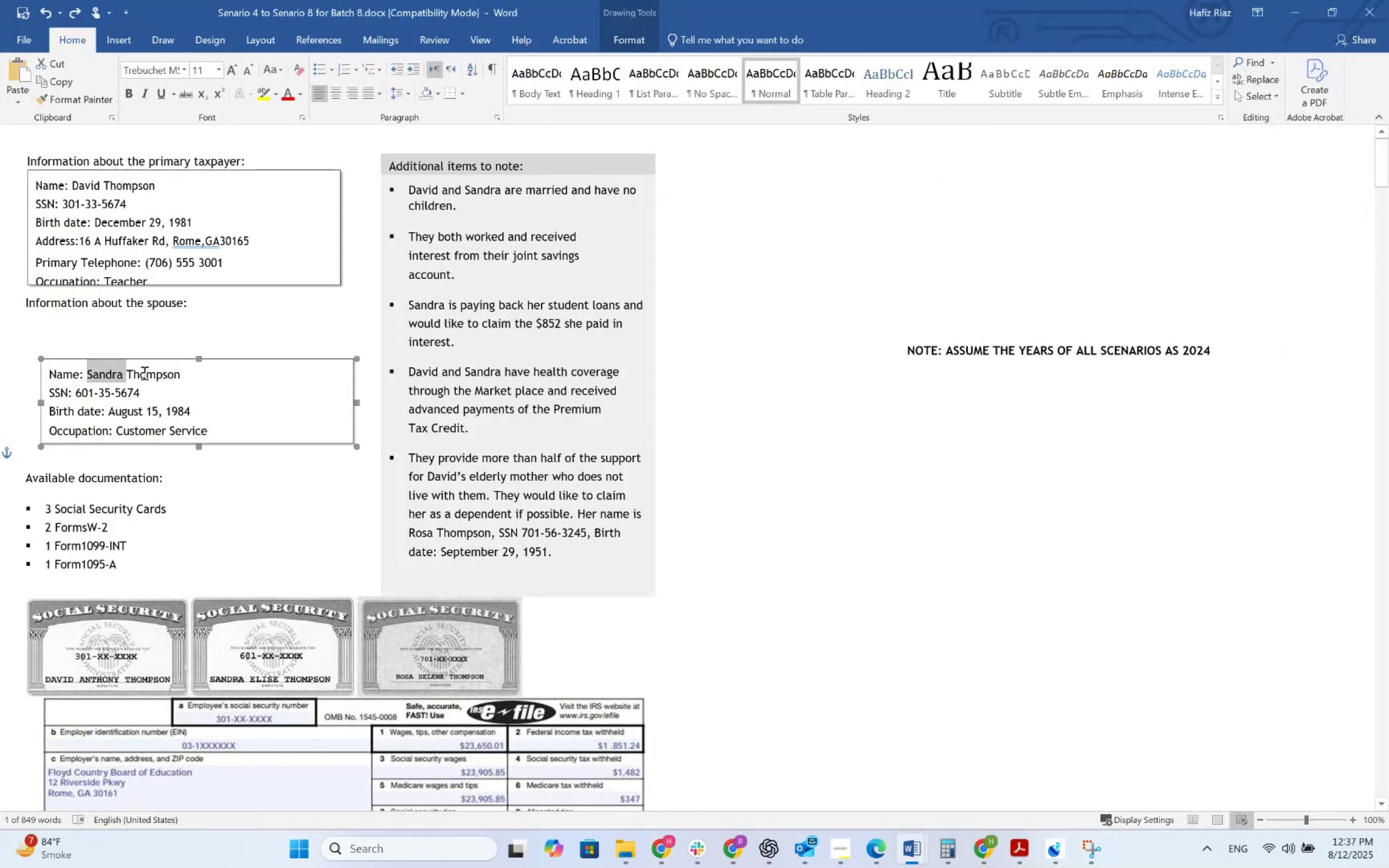 
double_click([143, 373])
 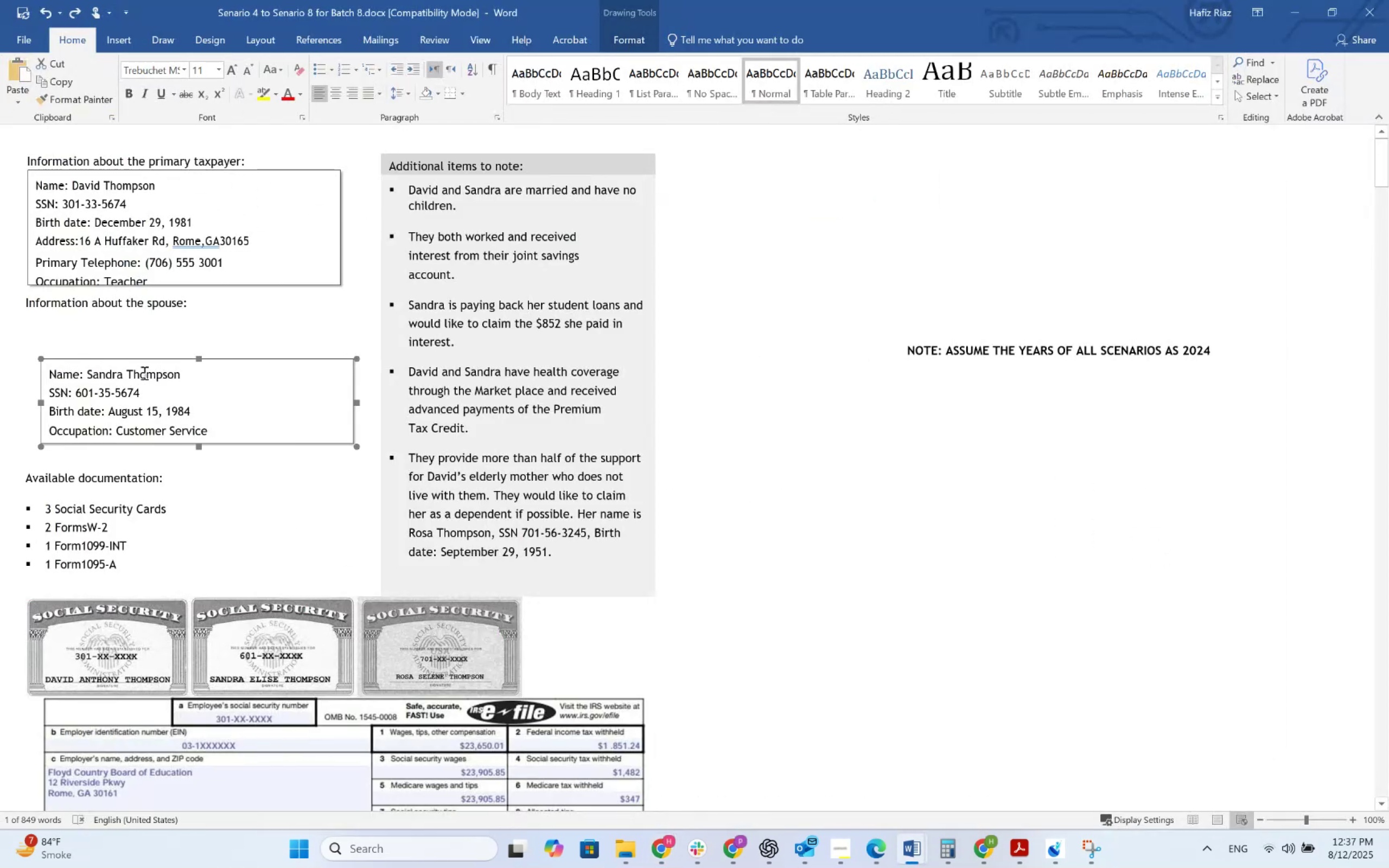 
key(Control+C)
 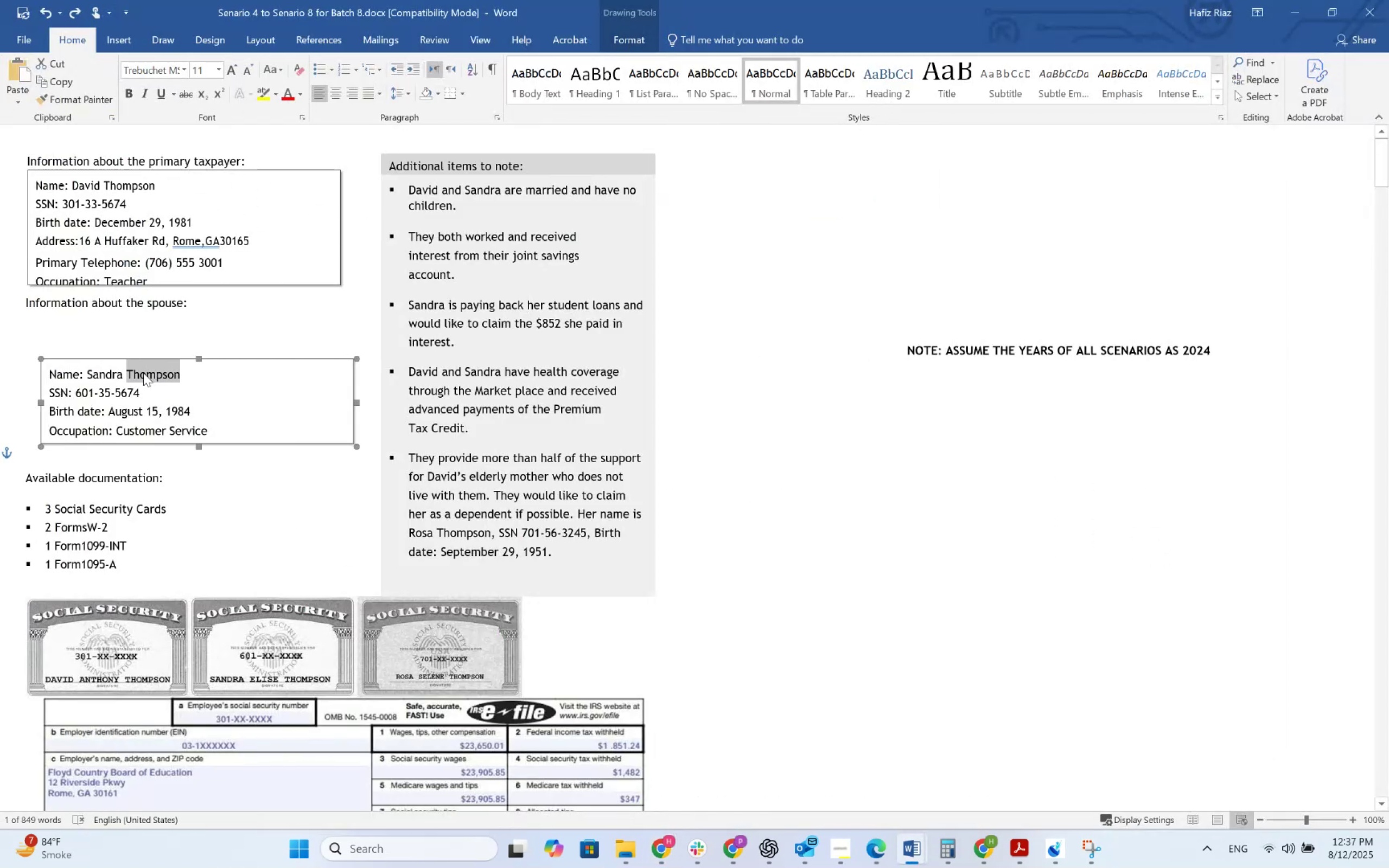 
key(Alt+AltLeft)
 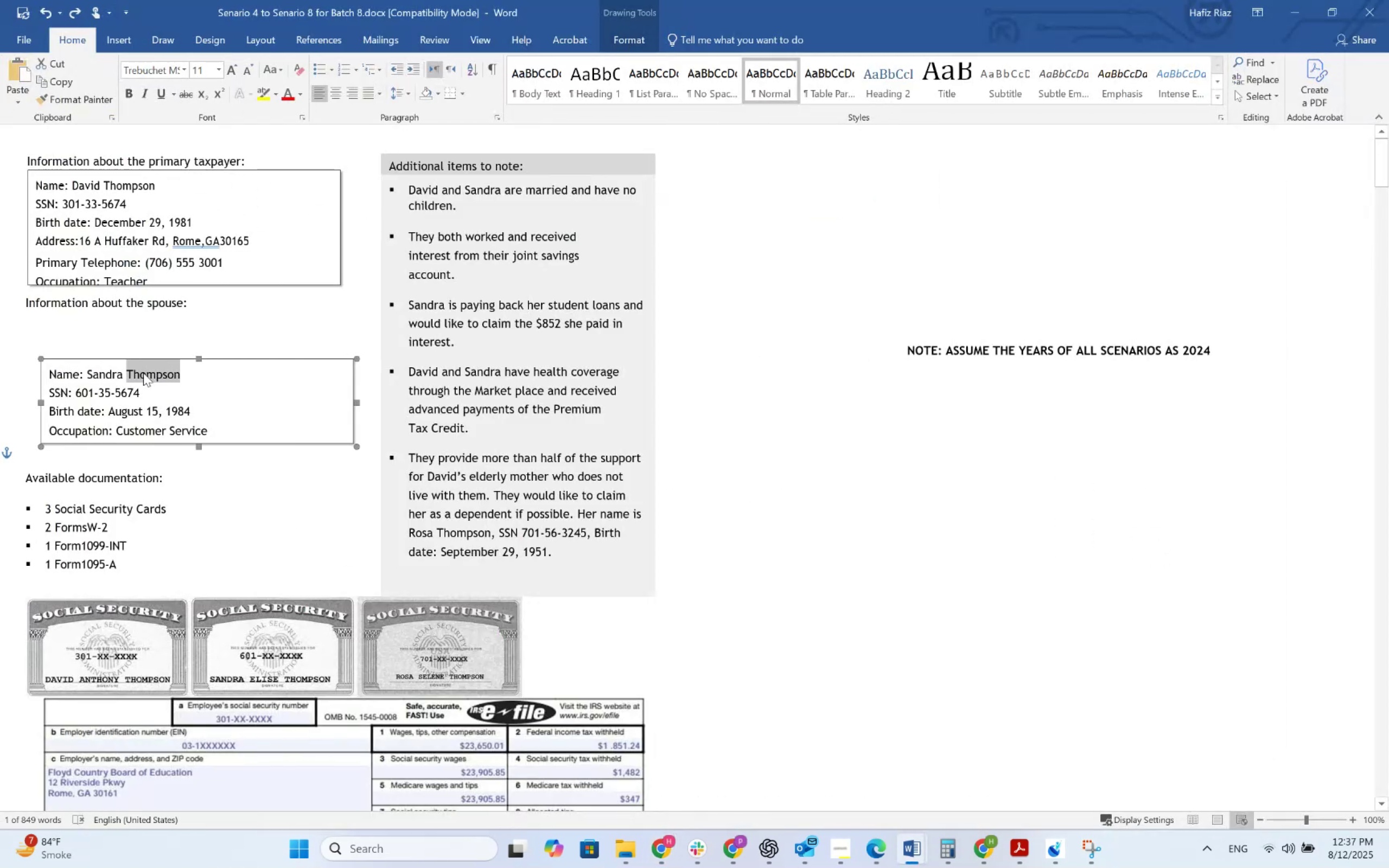 
key(Alt+Tab)
 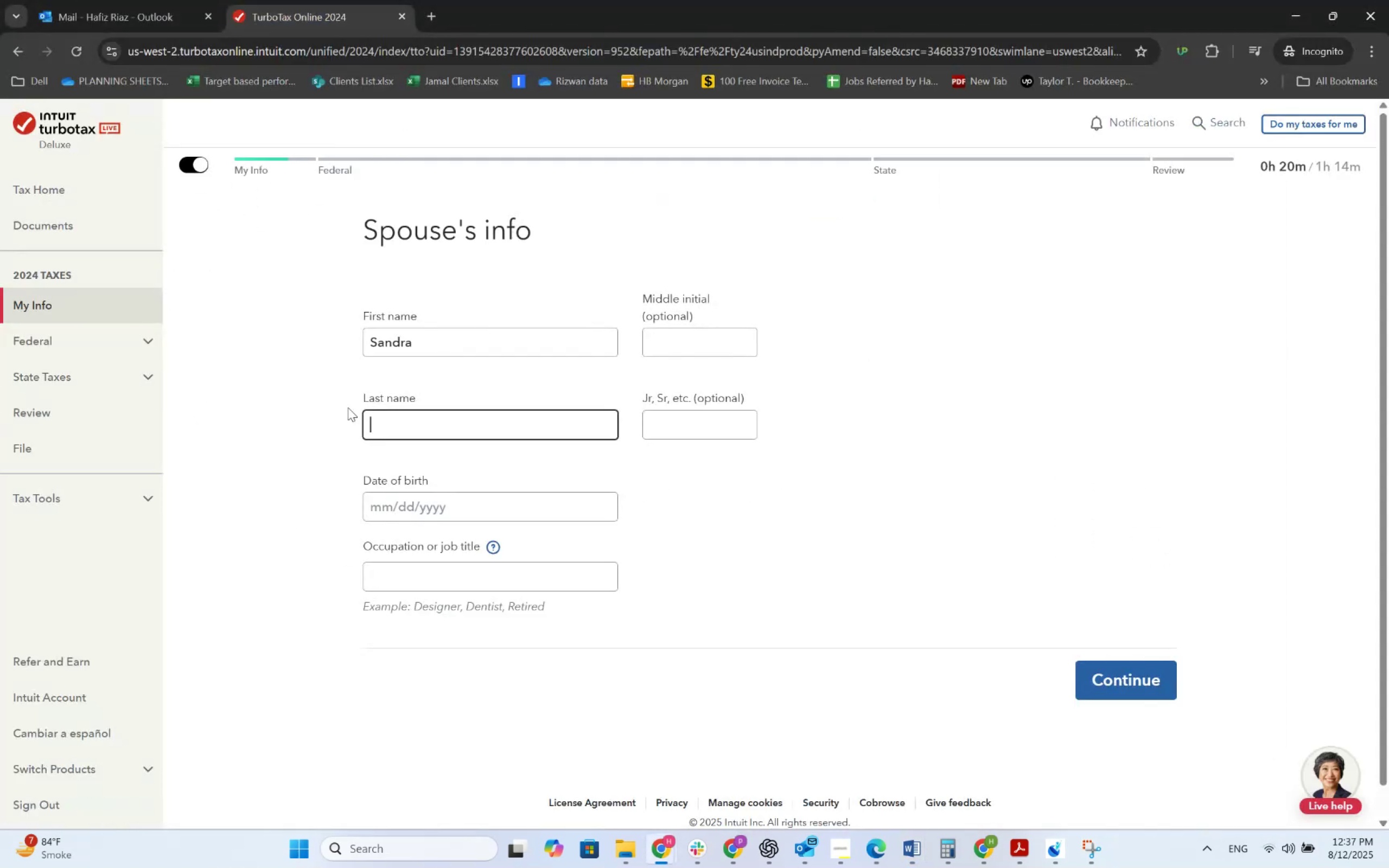 
key(Control+ControlLeft)
 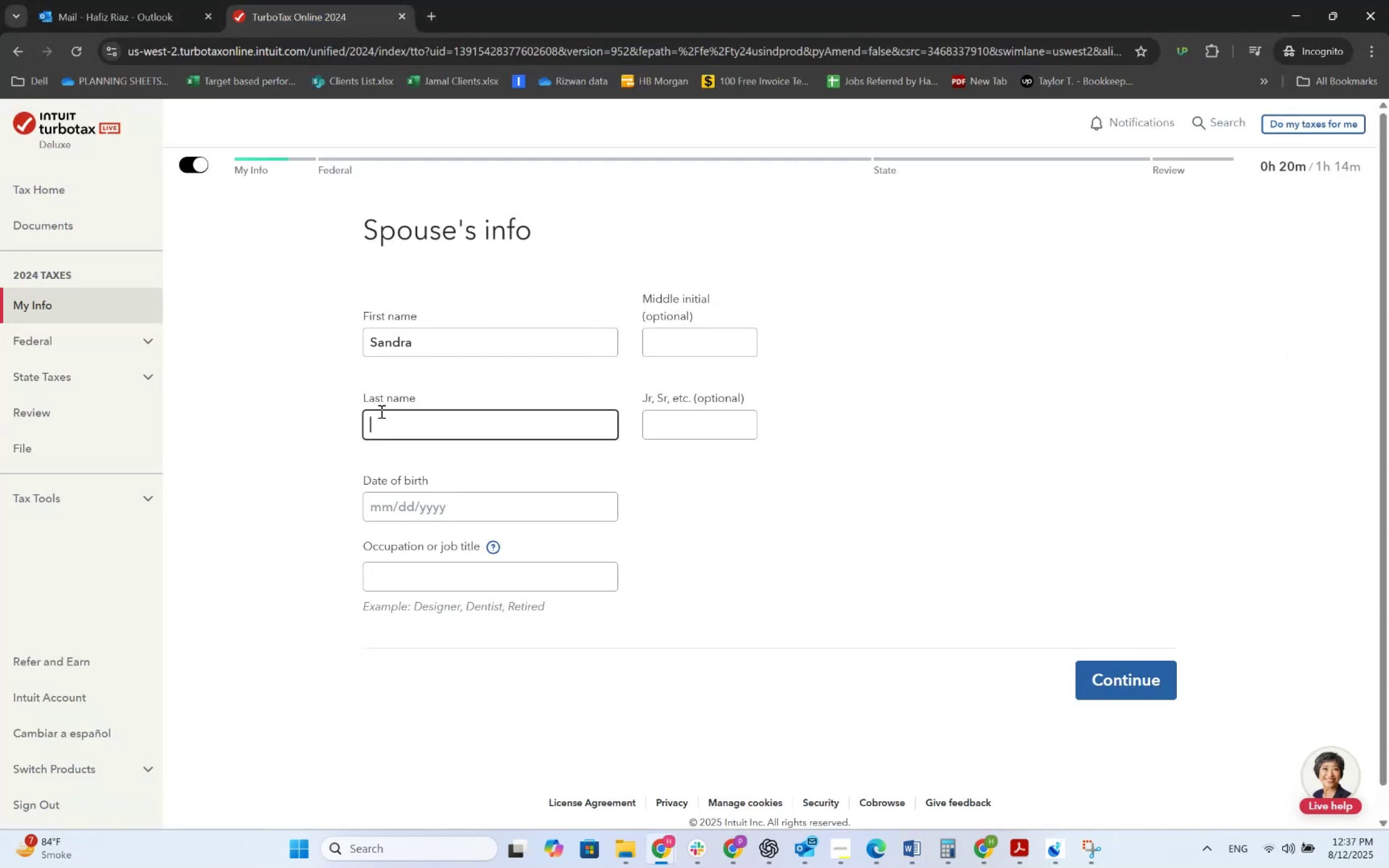 
key(Control+V)
 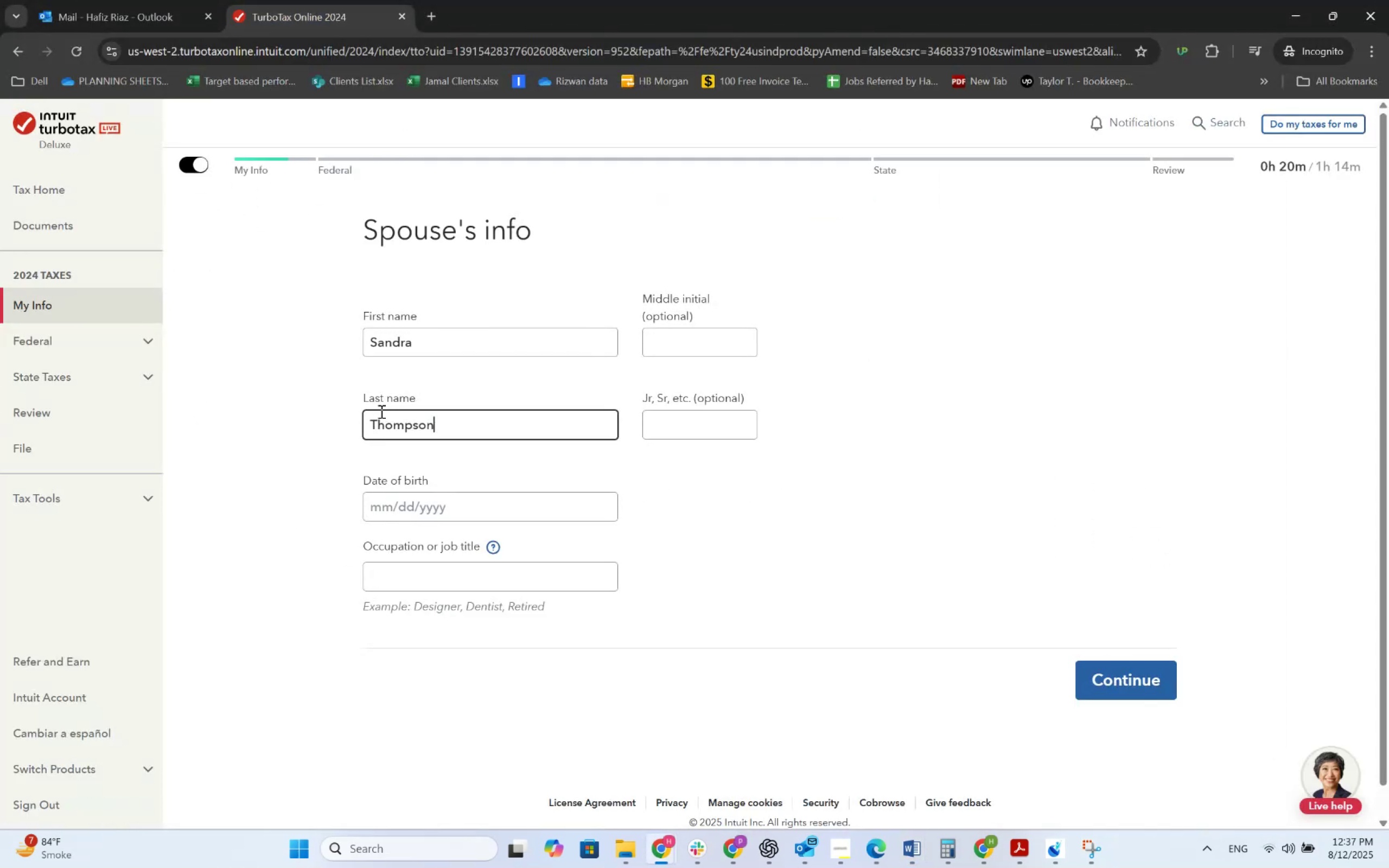 
key(Tab)
 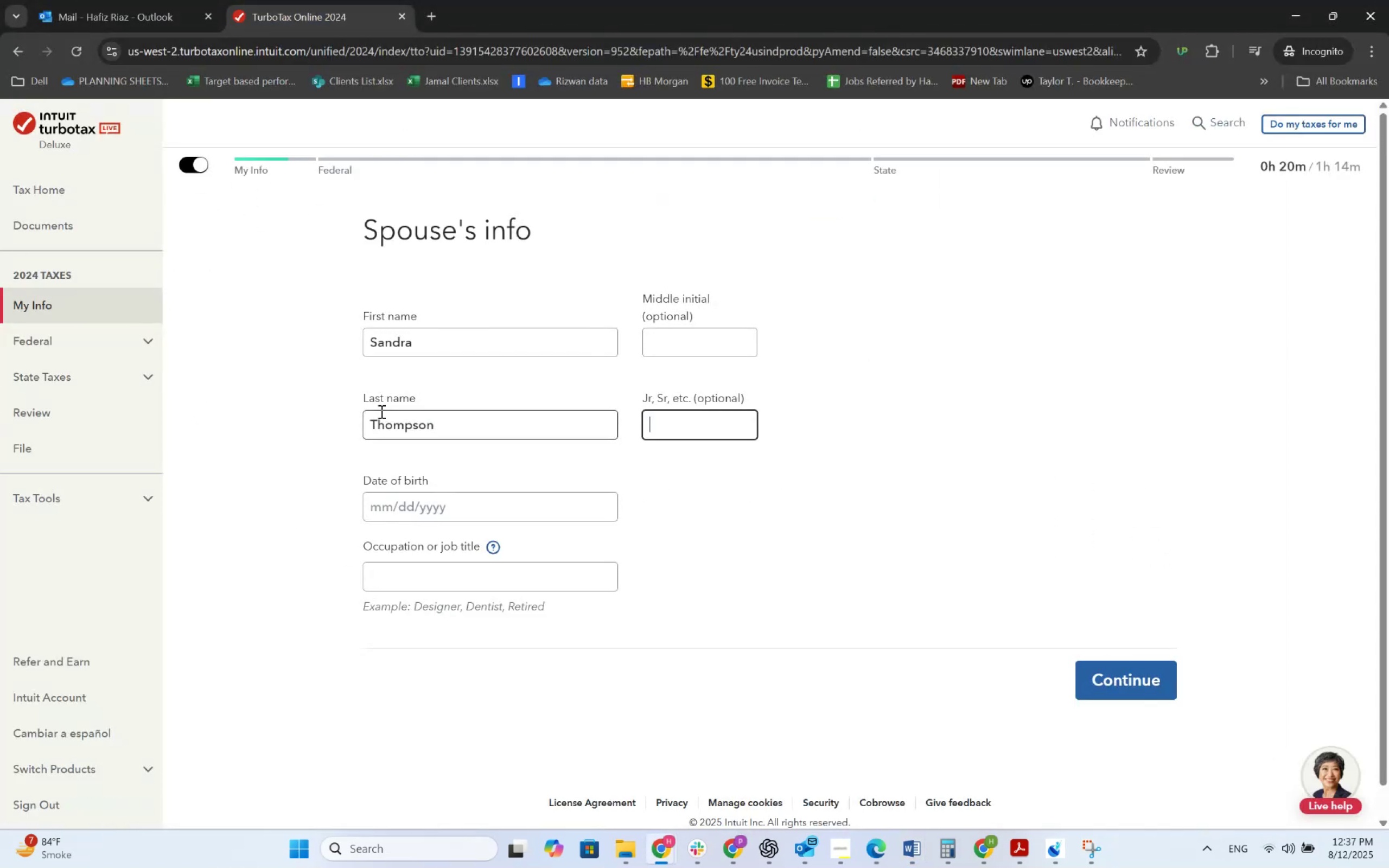 
key(Tab)
 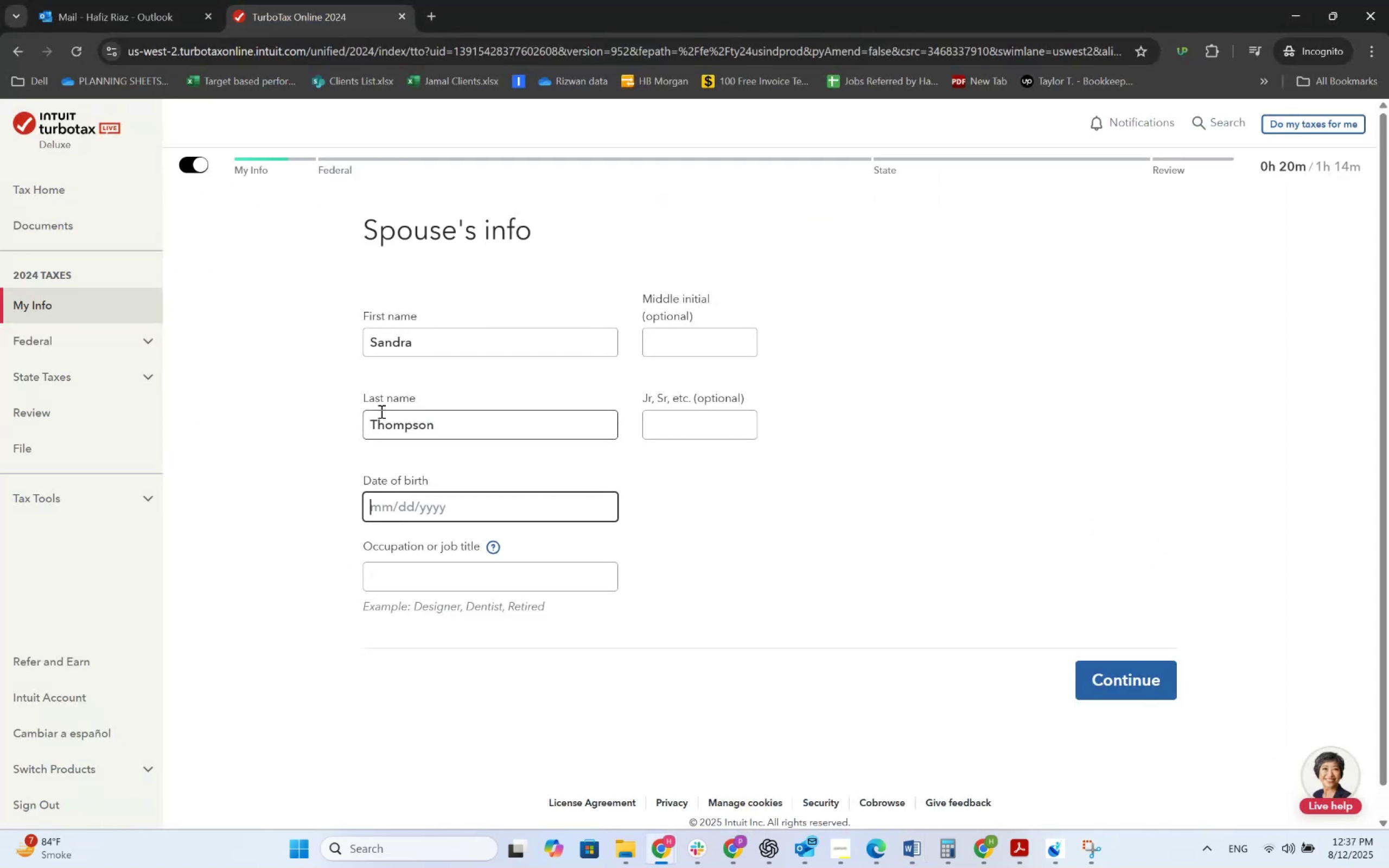 
key(Alt+AltLeft)
 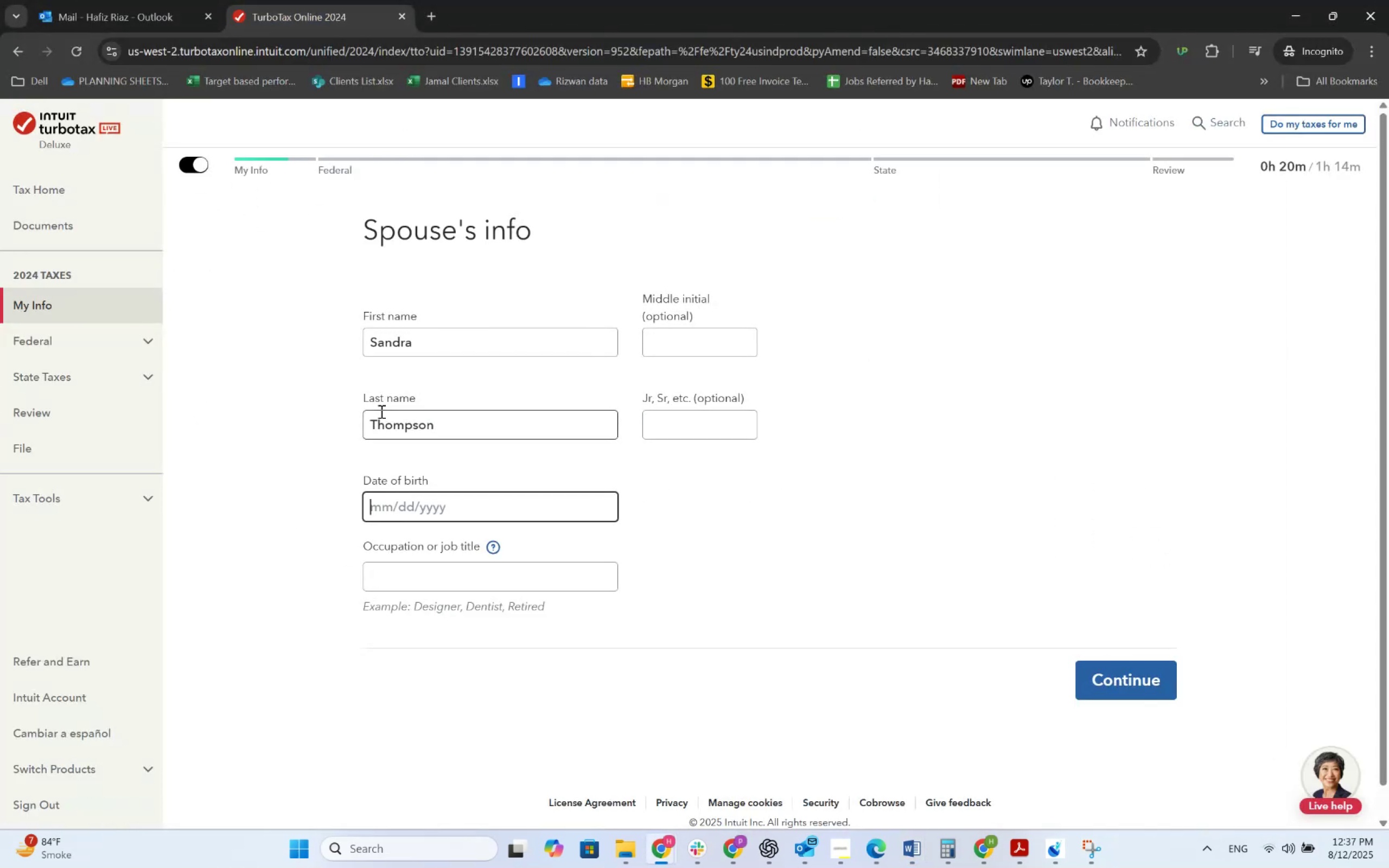 
key(Alt+Tab)
 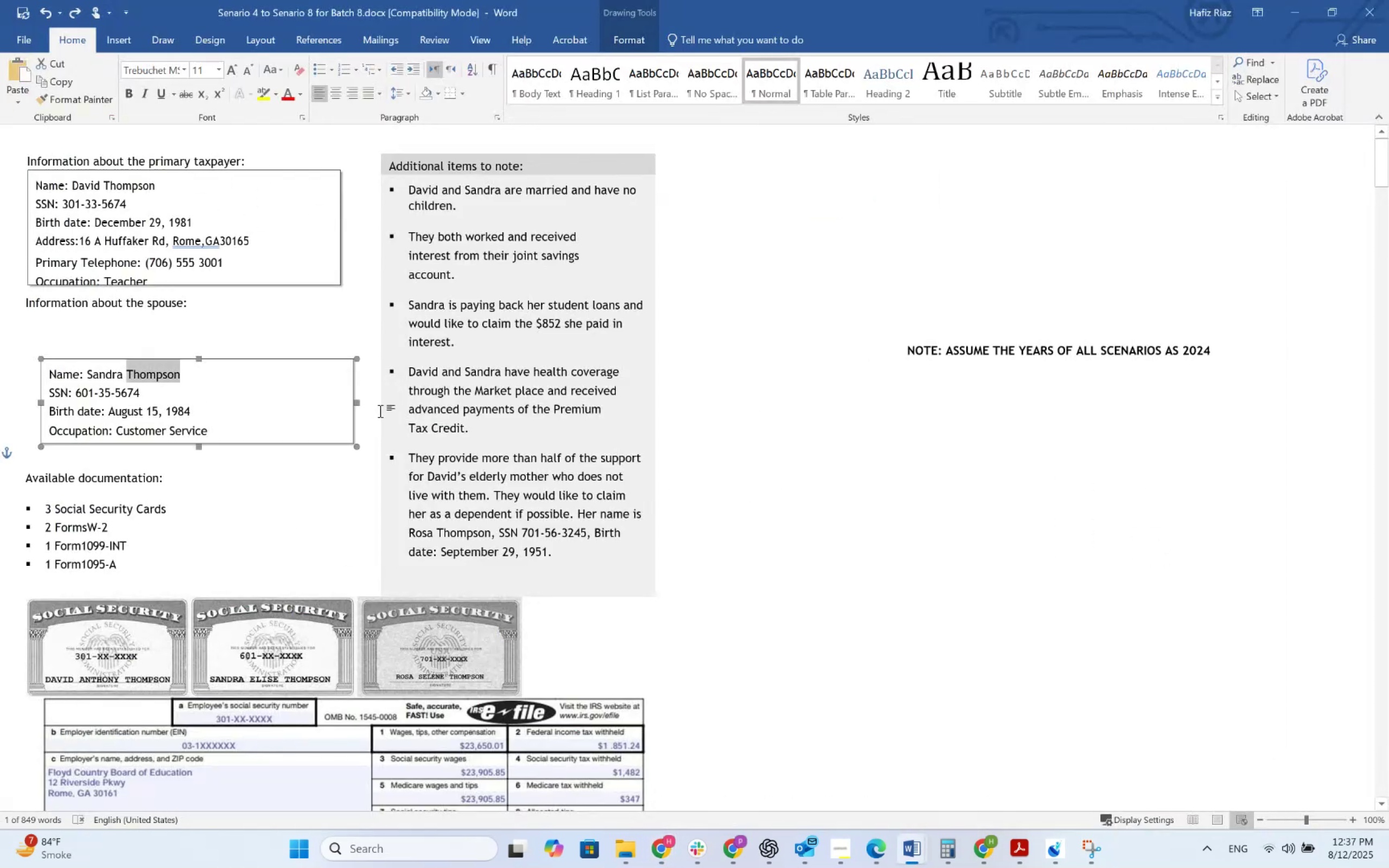 
key(Alt+AltLeft)
 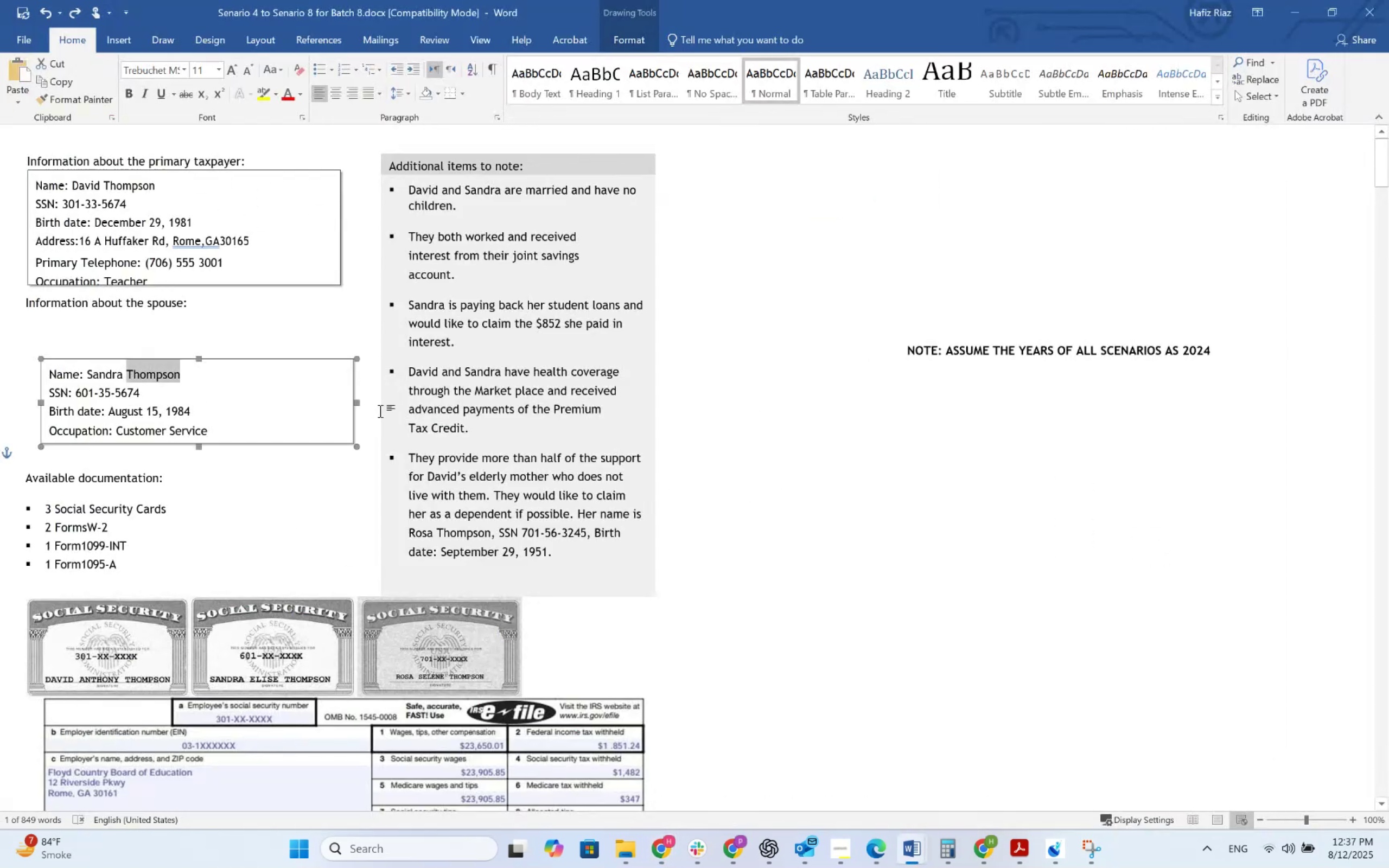 
key(Alt+Tab)
 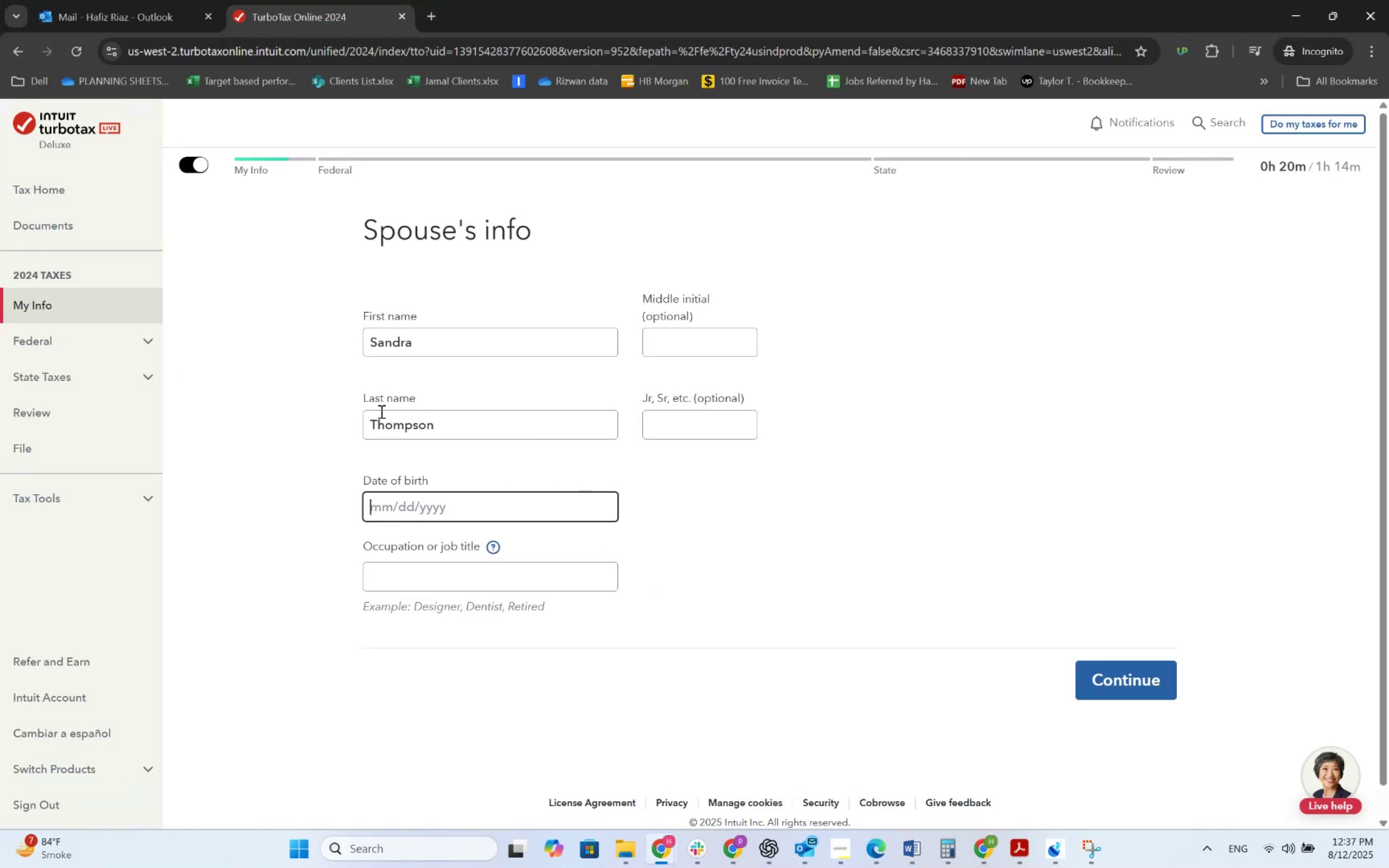 
key(Numpad0)
 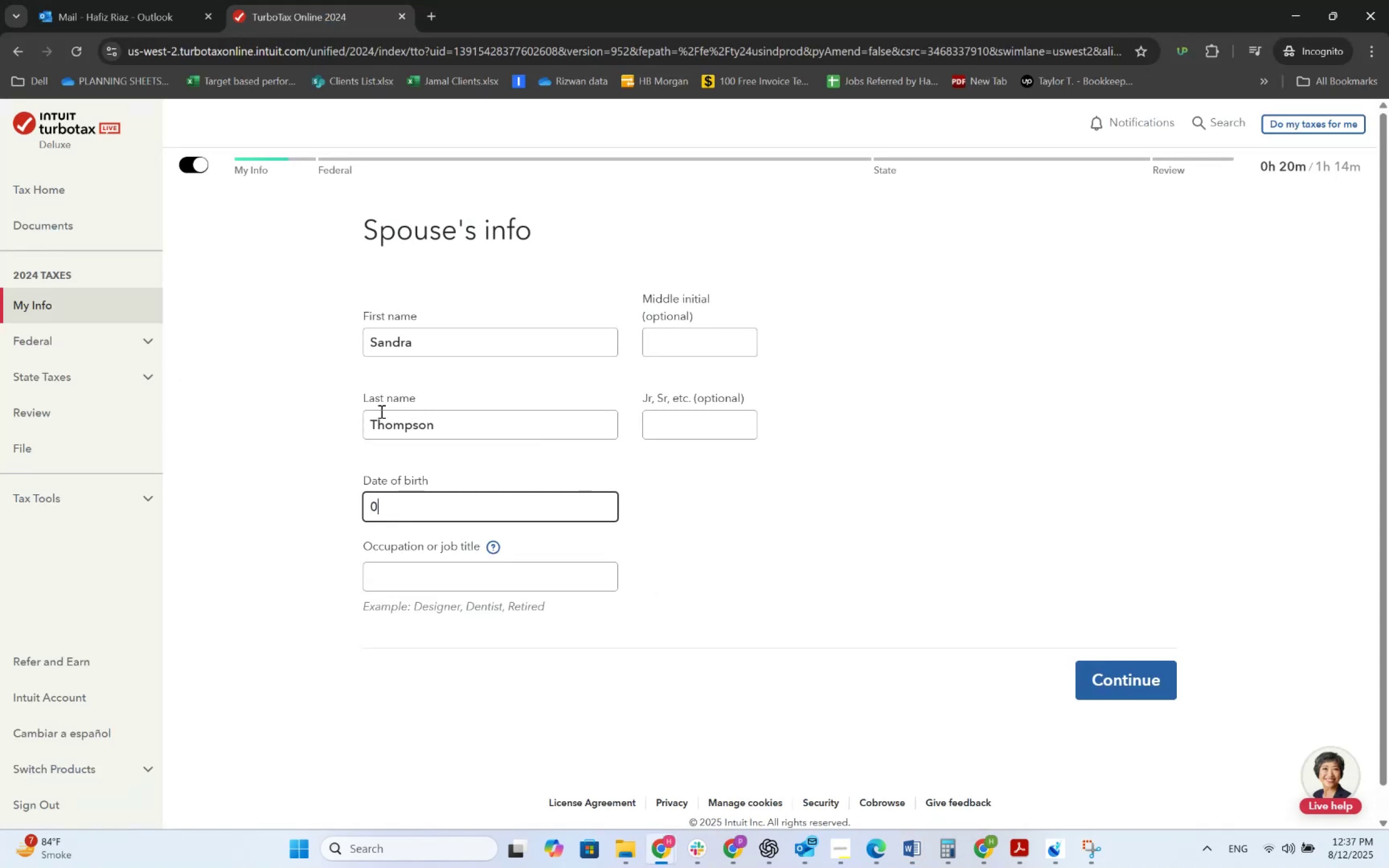 
key(Numpad8)
 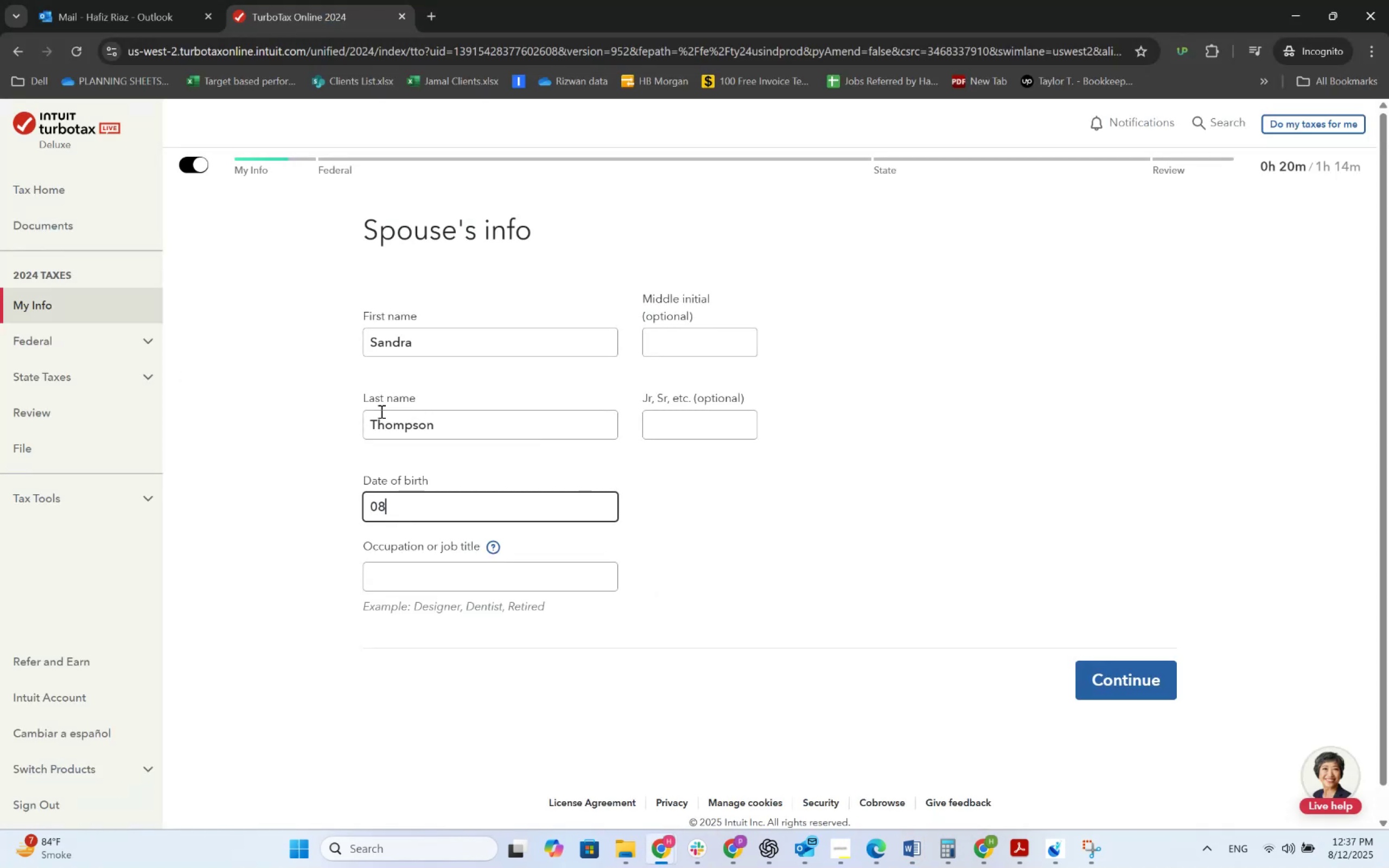 
key(Alt+AltLeft)
 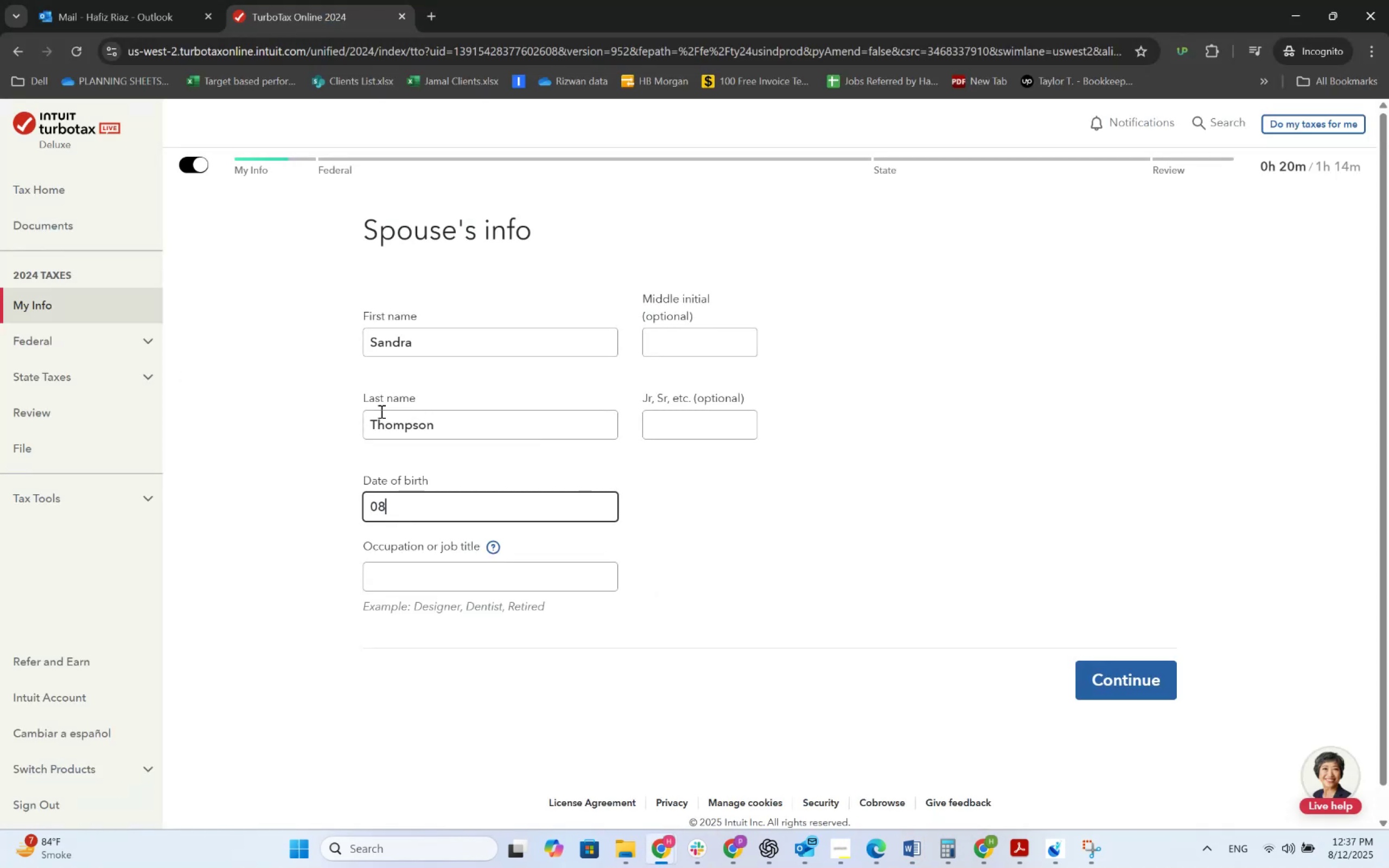 
key(Alt+Tab)
 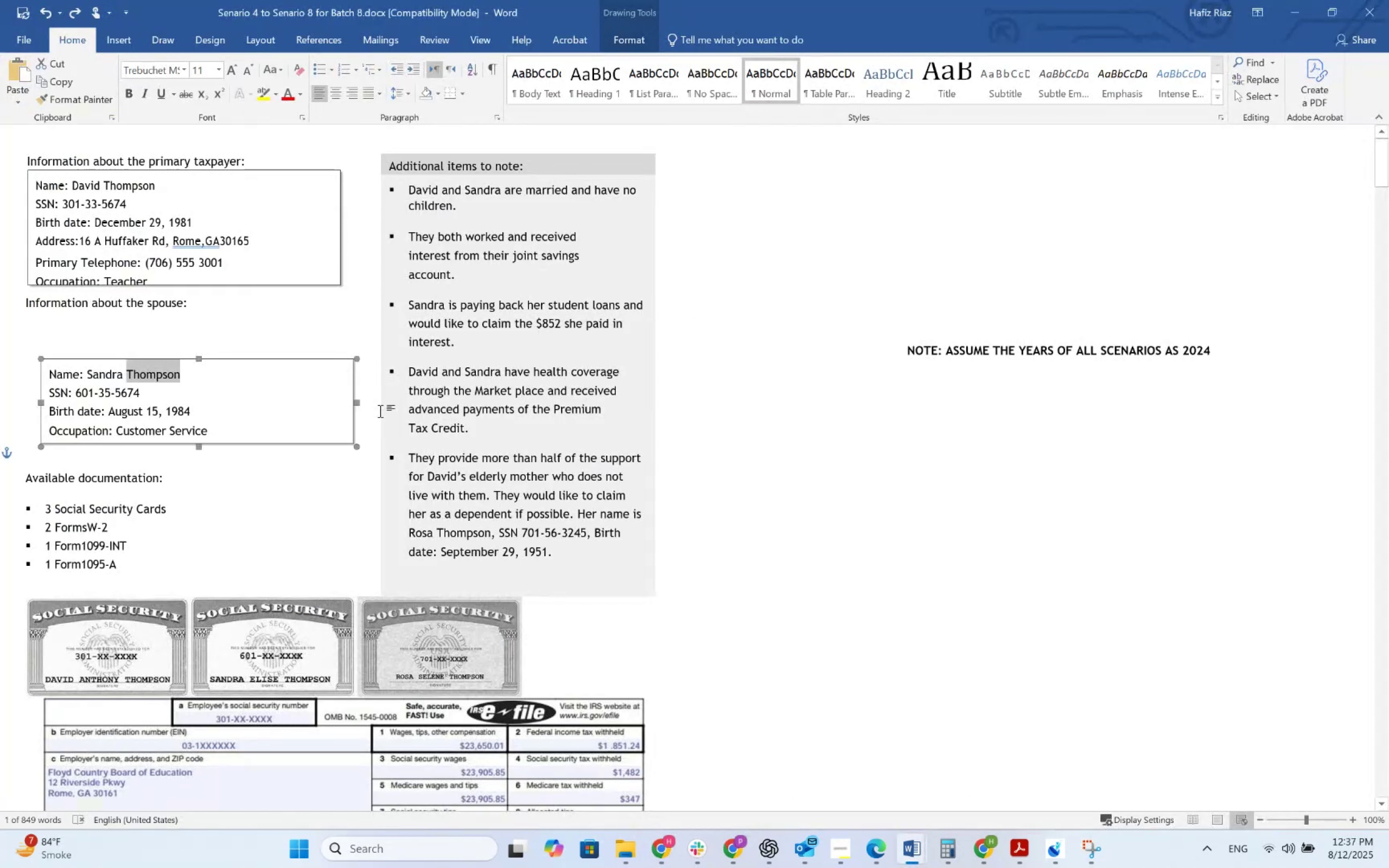 
key(Alt+AltLeft)
 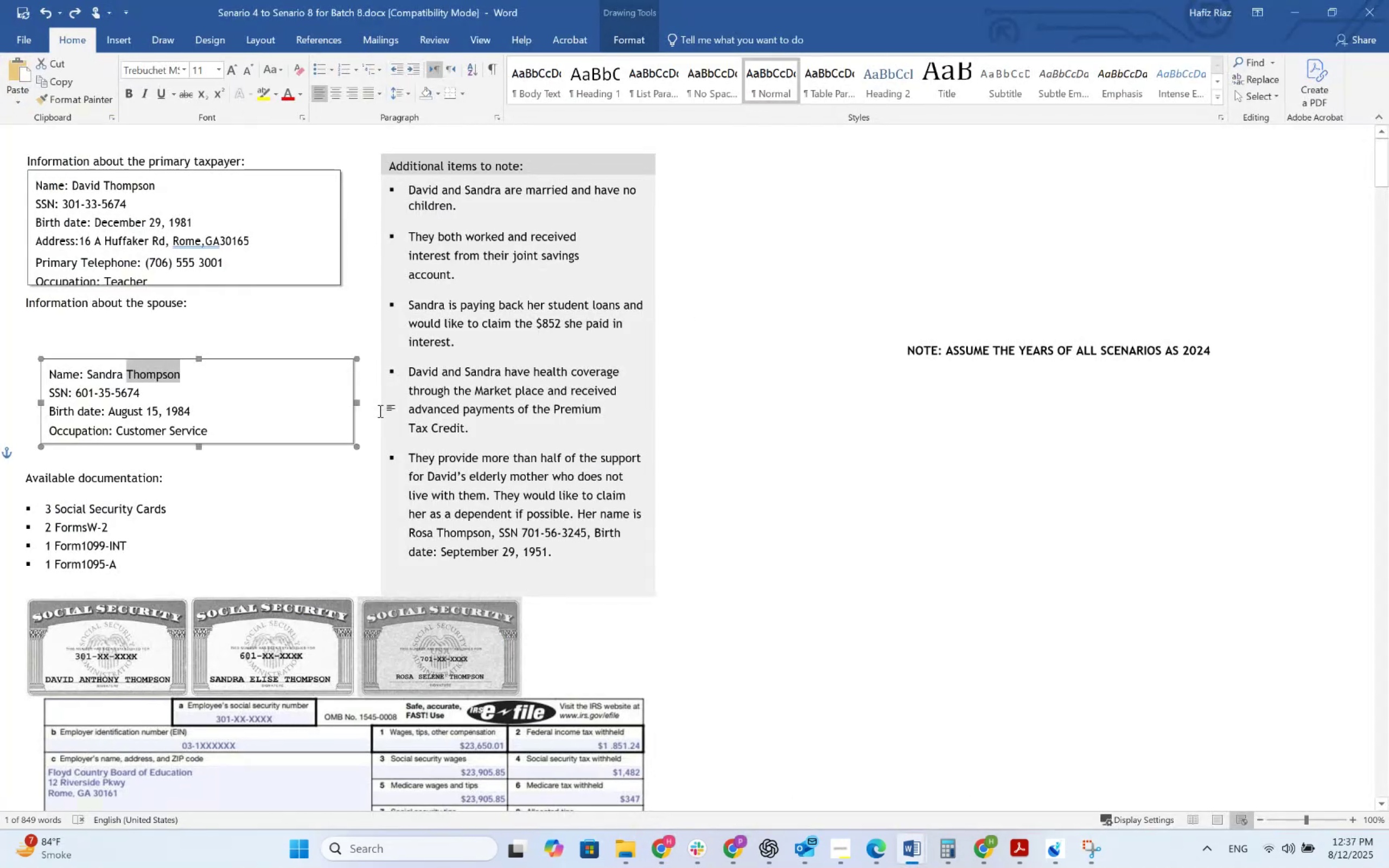 
key(Alt+Tab)
 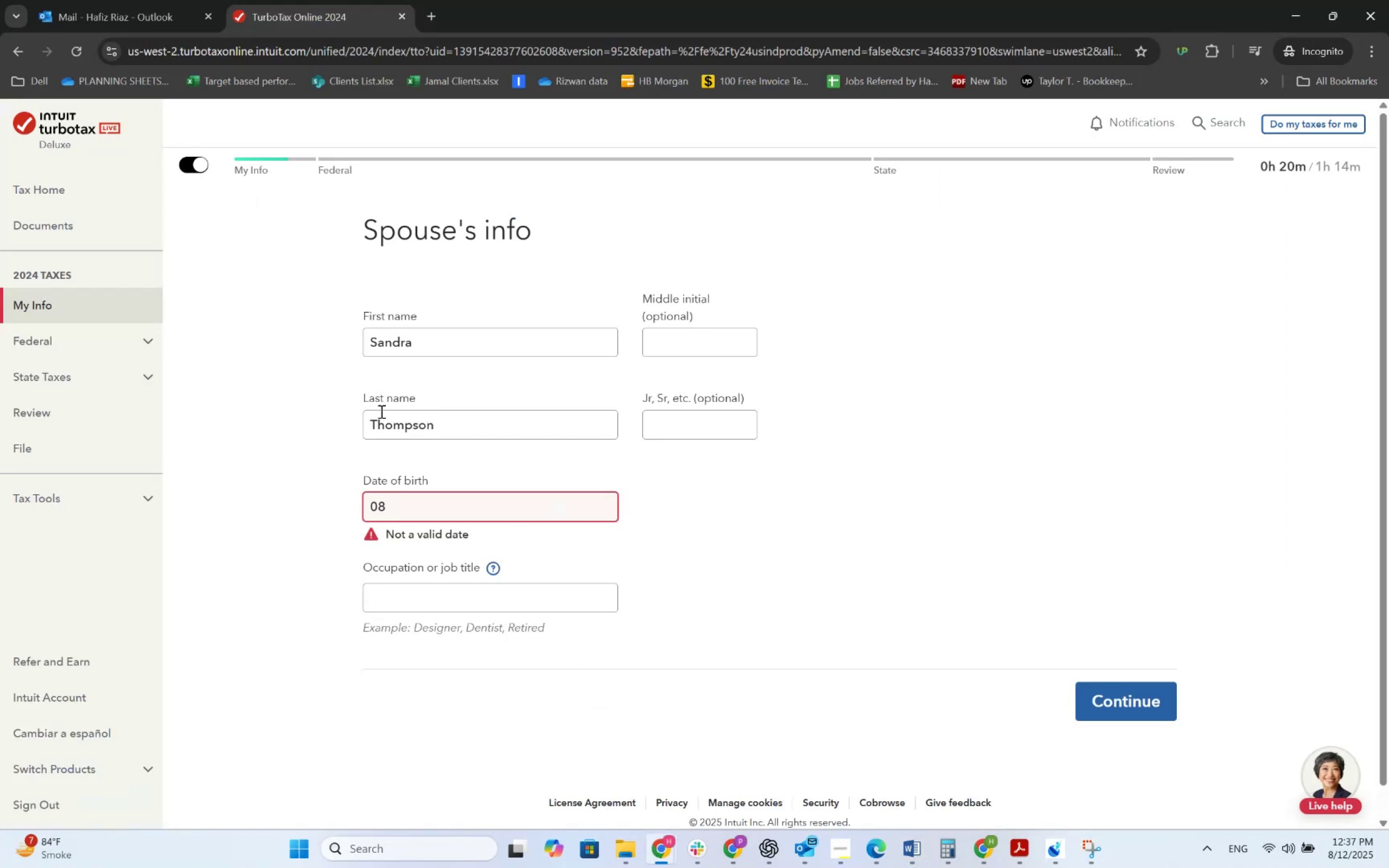 
key(NumpadDivide)
 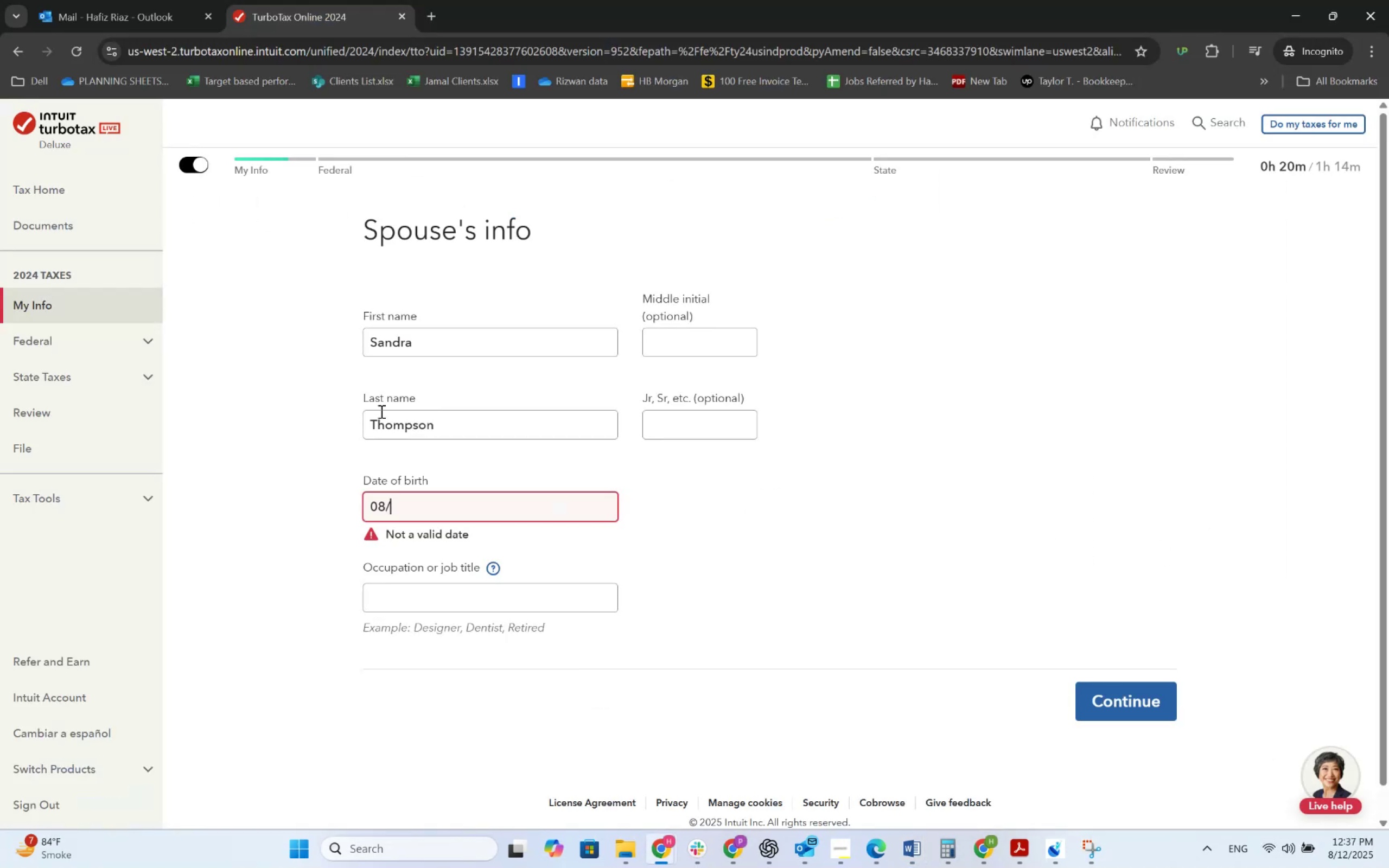 
key(Numpad1)
 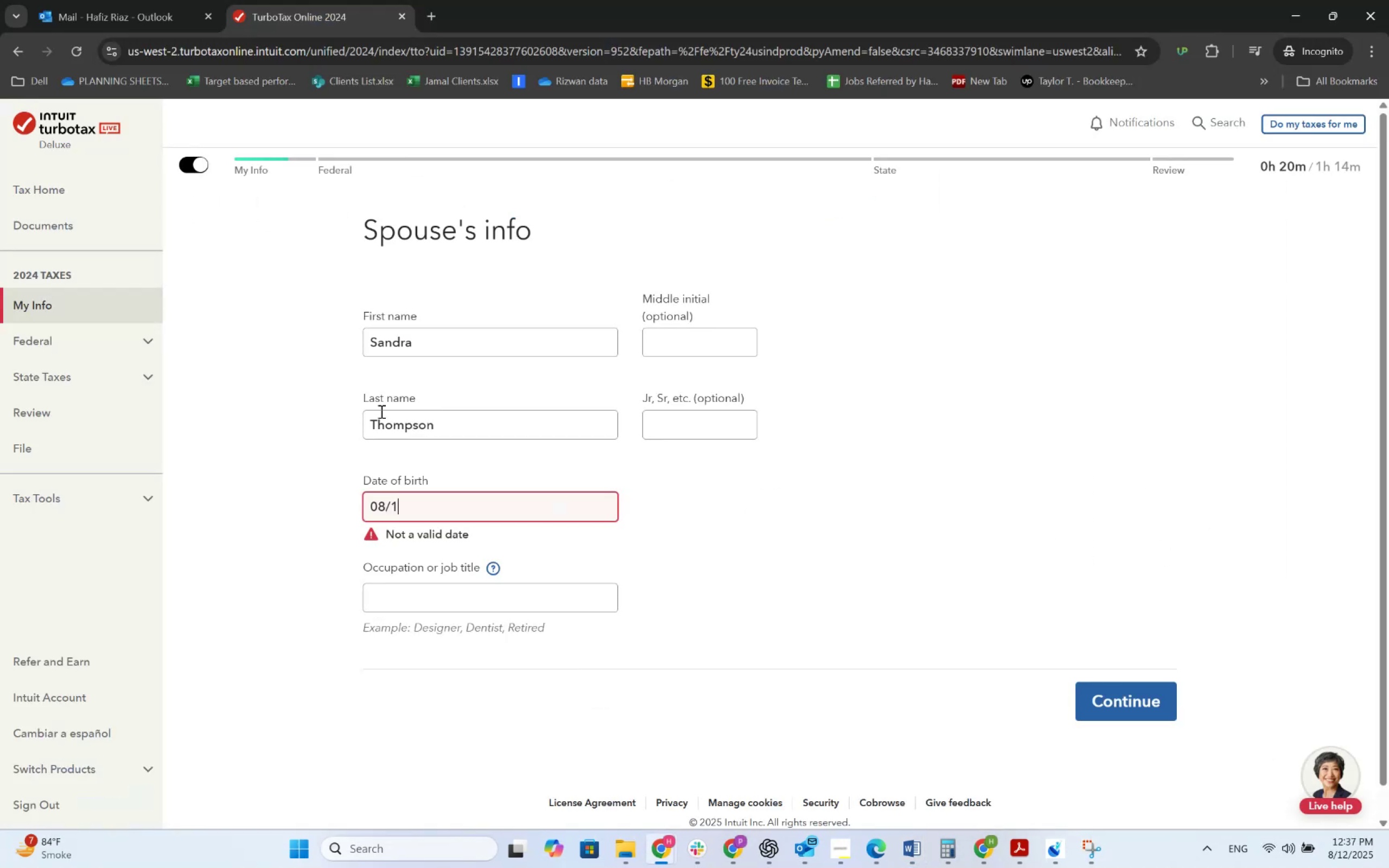 
key(Numpad5)
 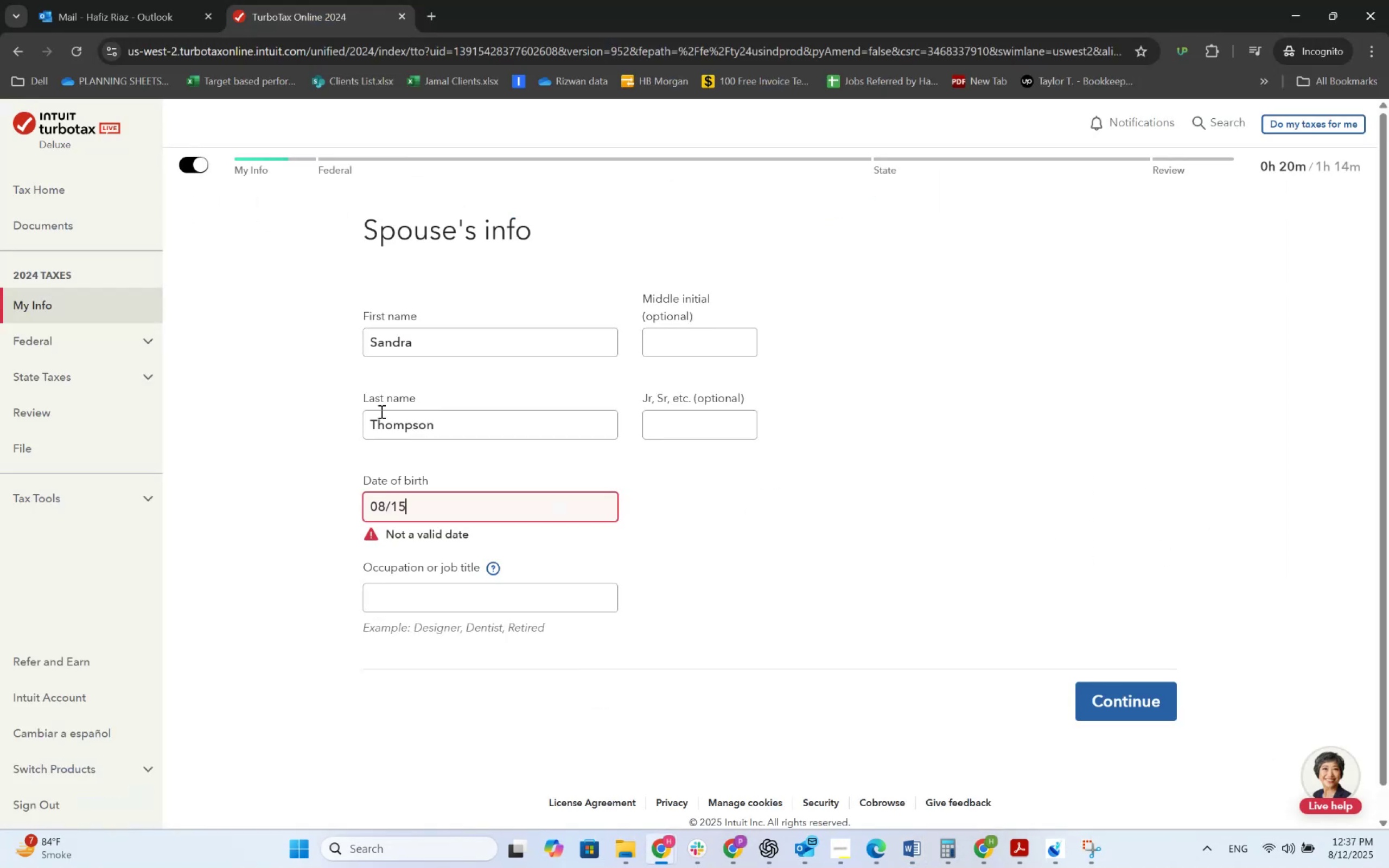 
key(Tab)
 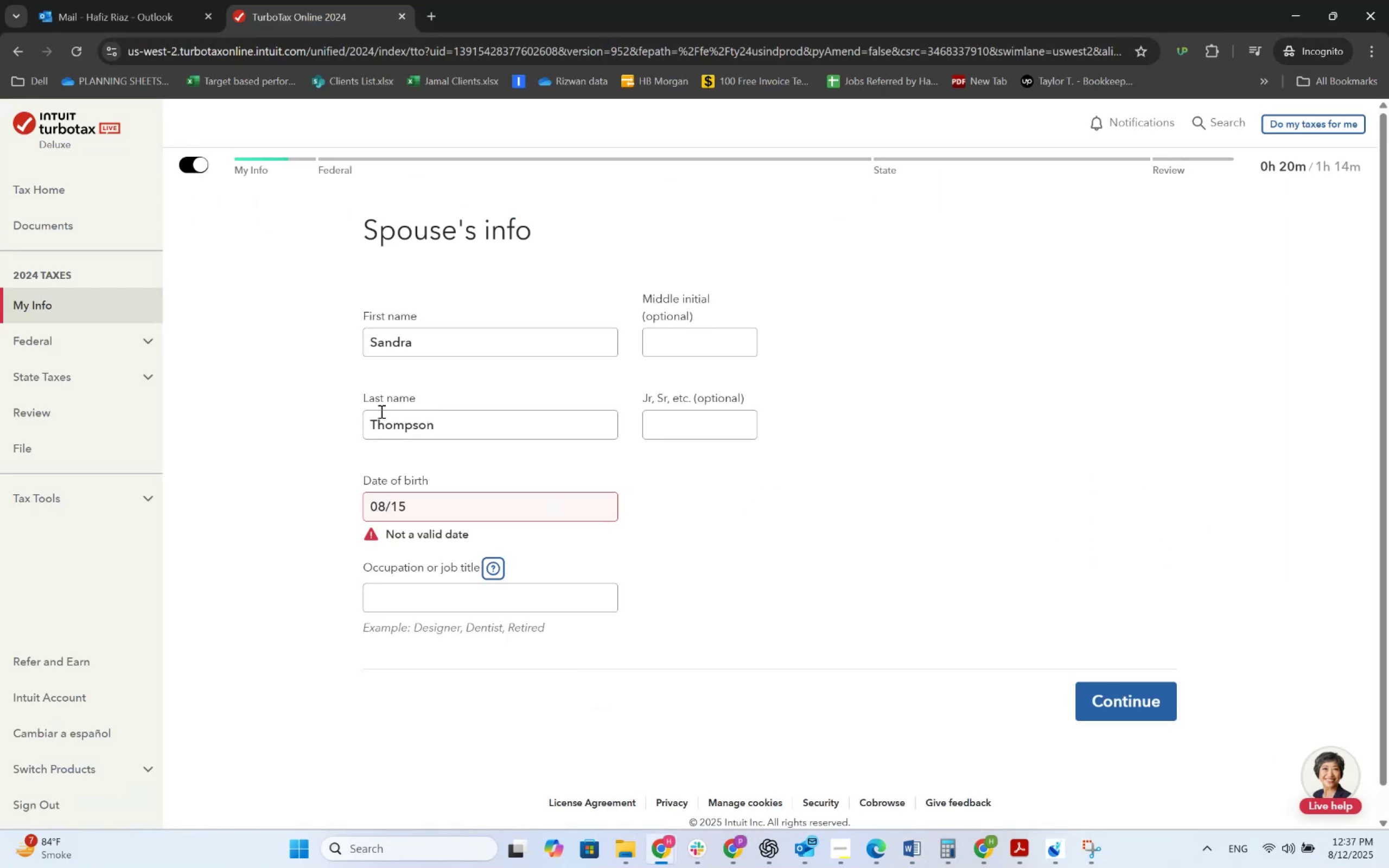 
key(Alt+AltLeft)
 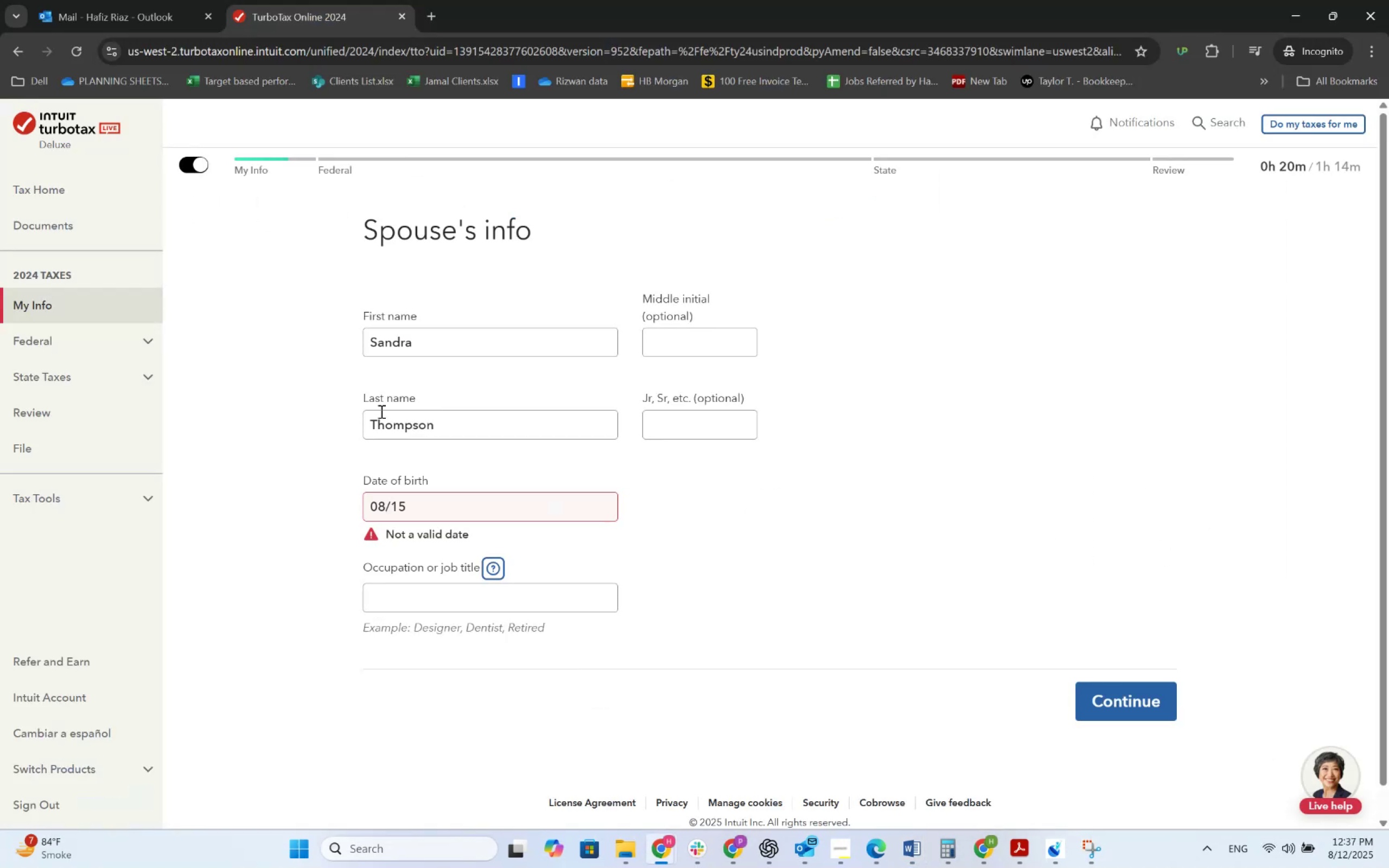 
key(Alt+Tab)
 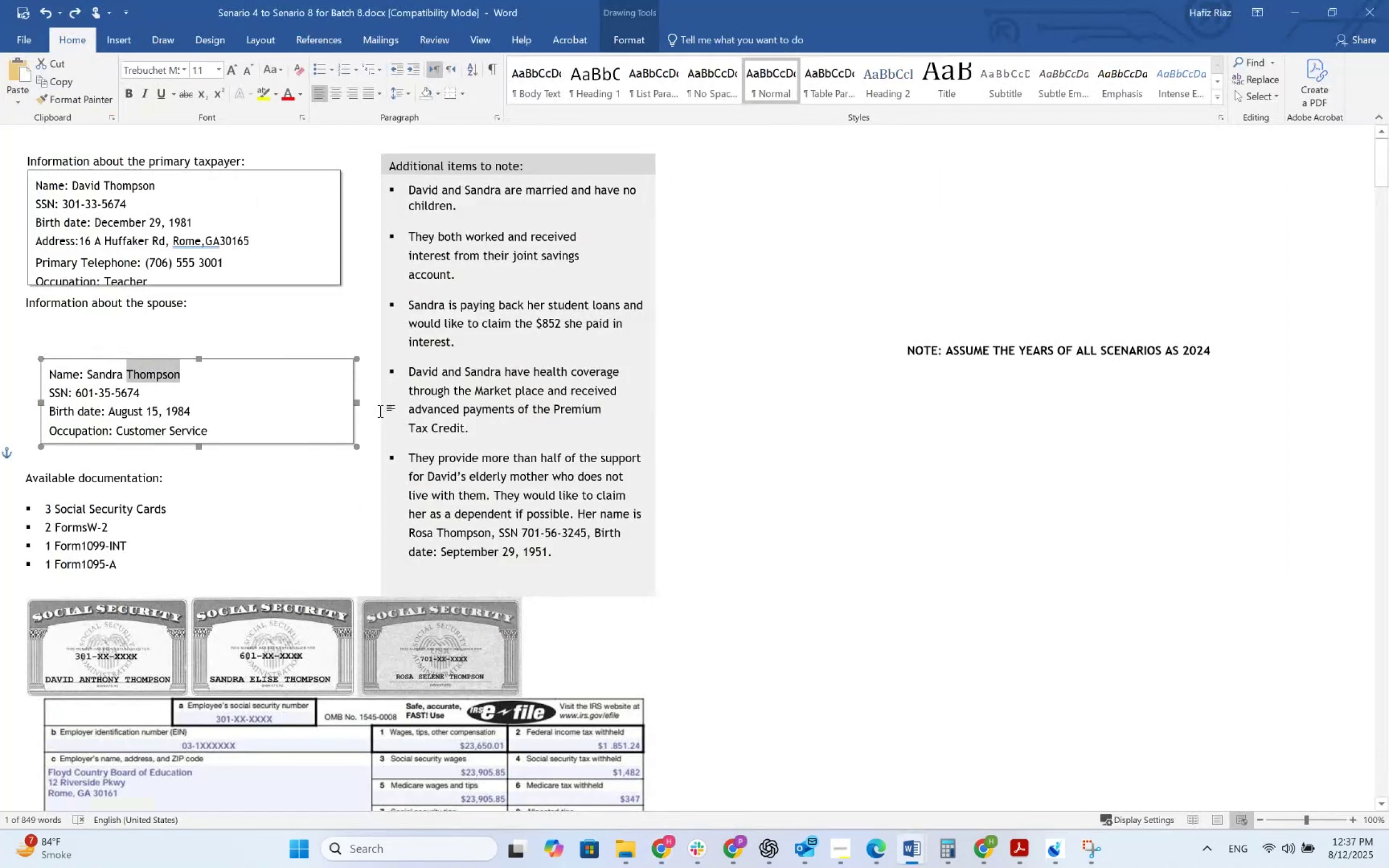 
key(Alt+AltLeft)
 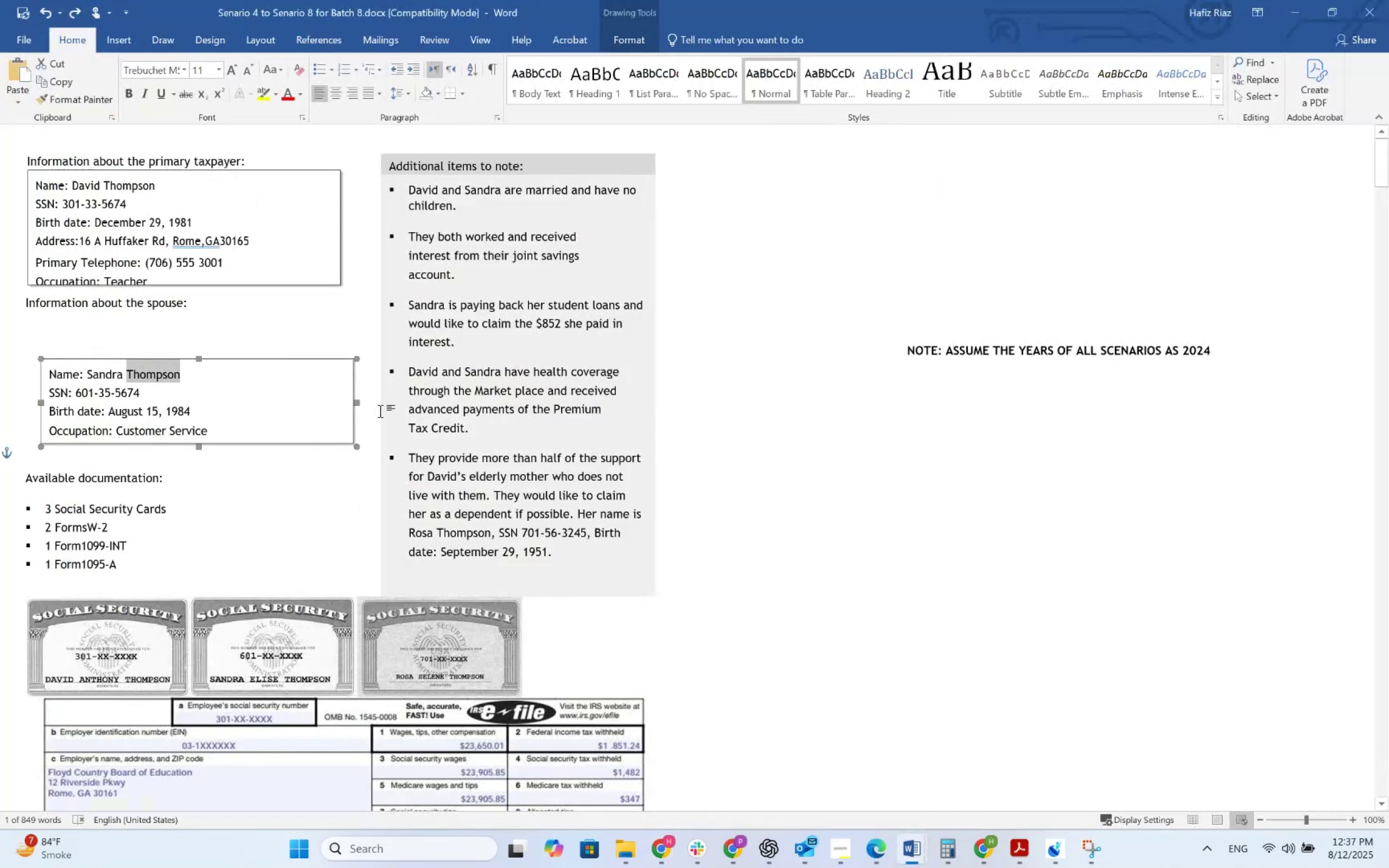 
key(Alt+Tab)
 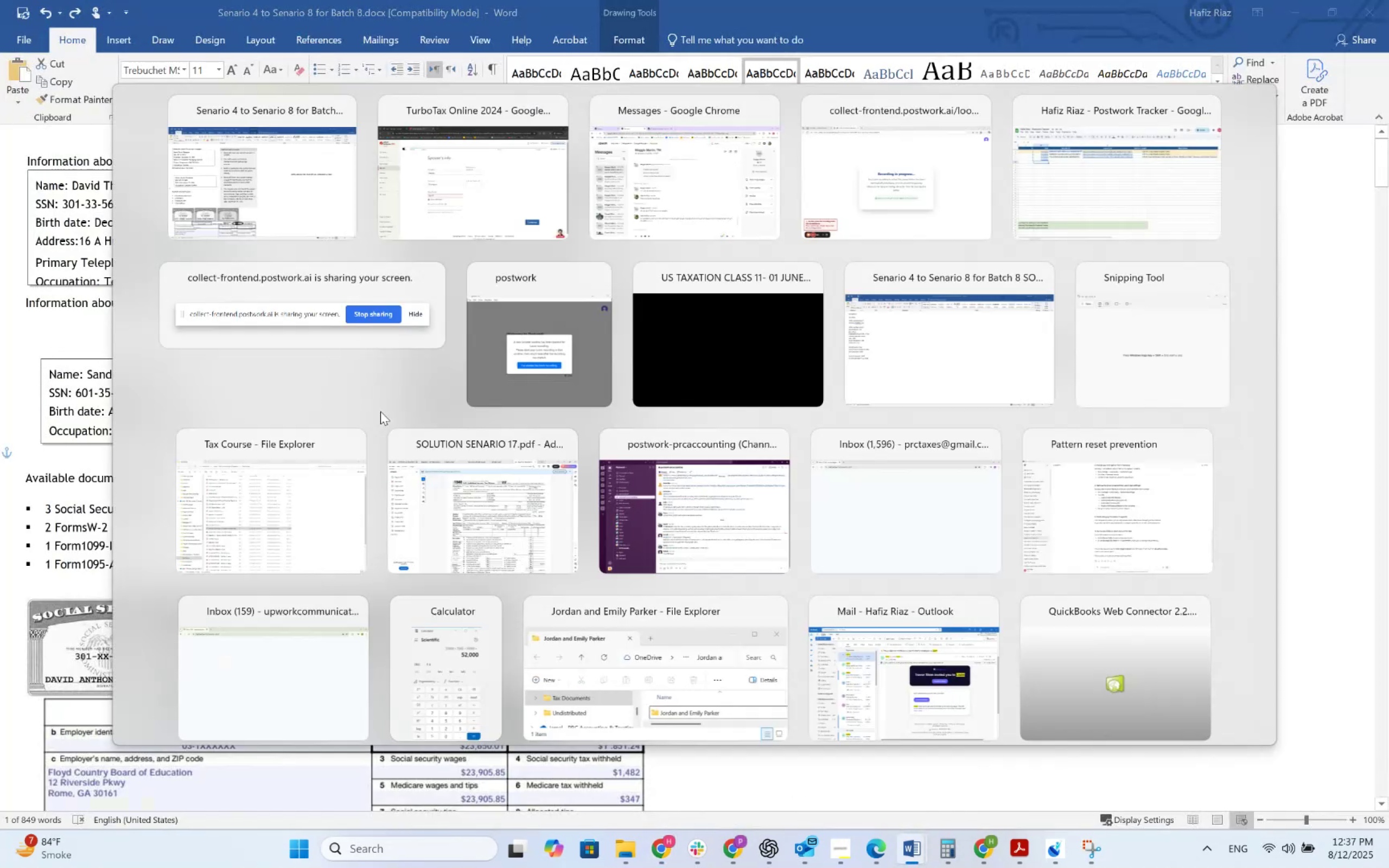 
key(Shift+ShiftRight)
 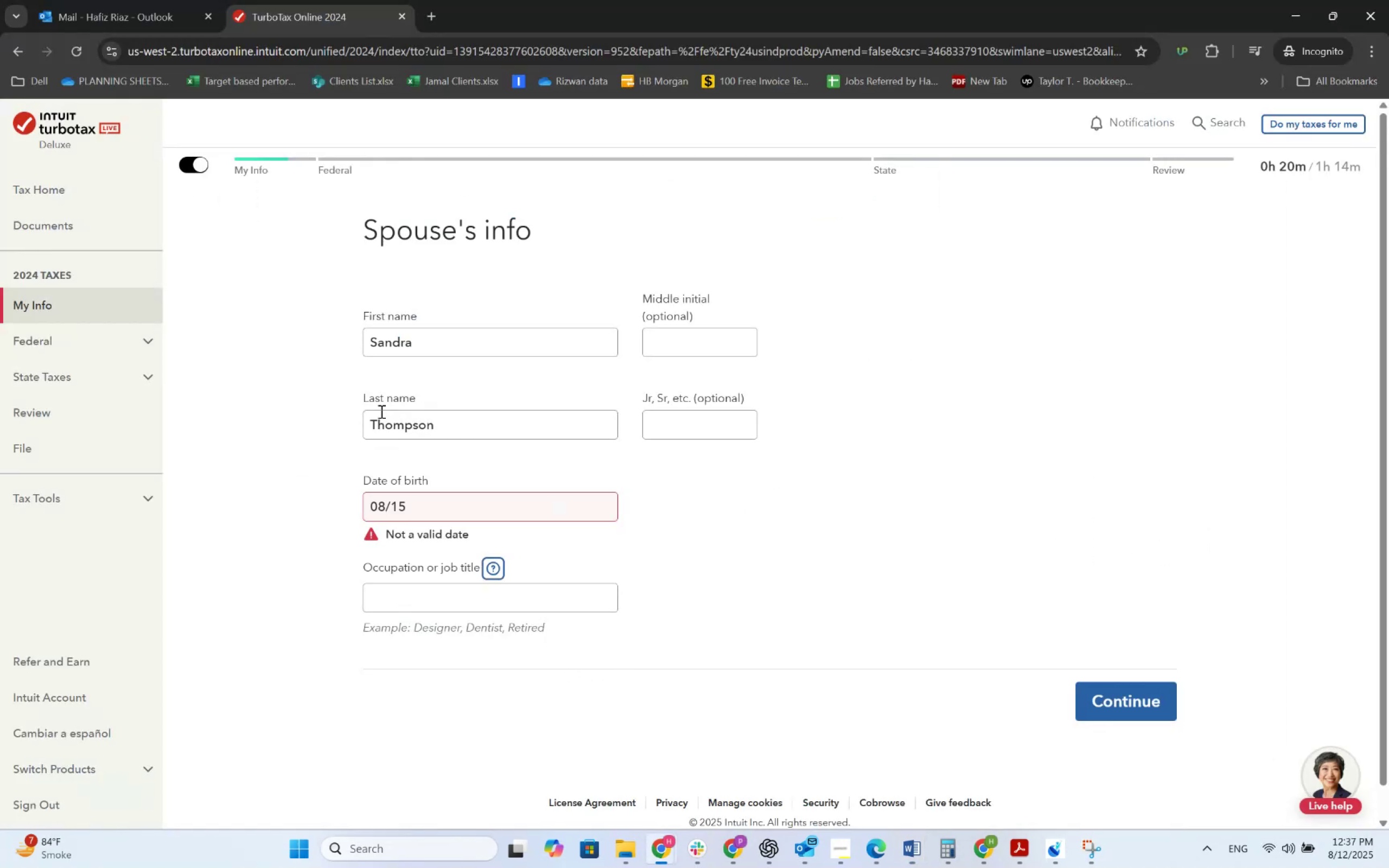 
key(Shift+Tab)
 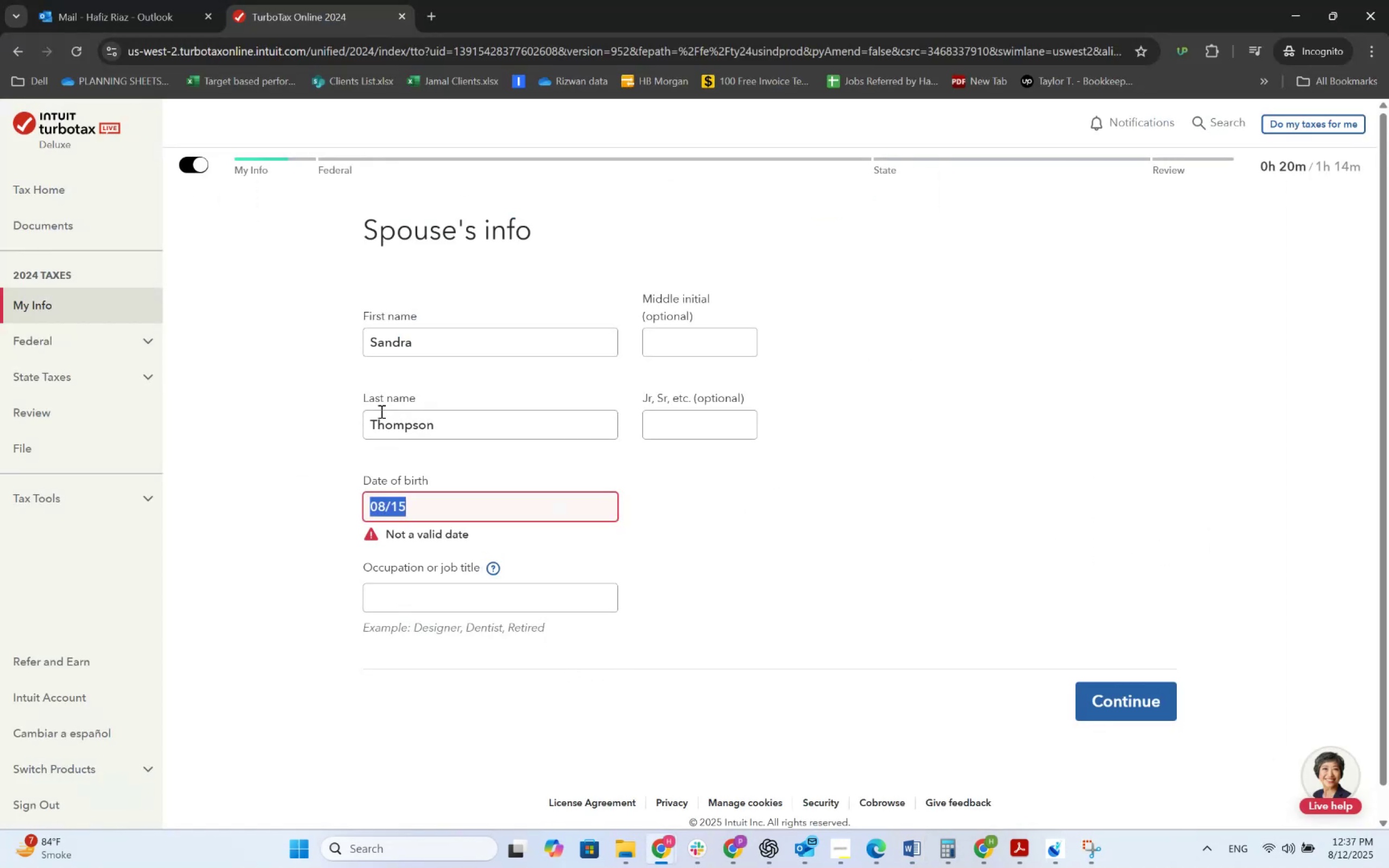 
key(ArrowRight)
 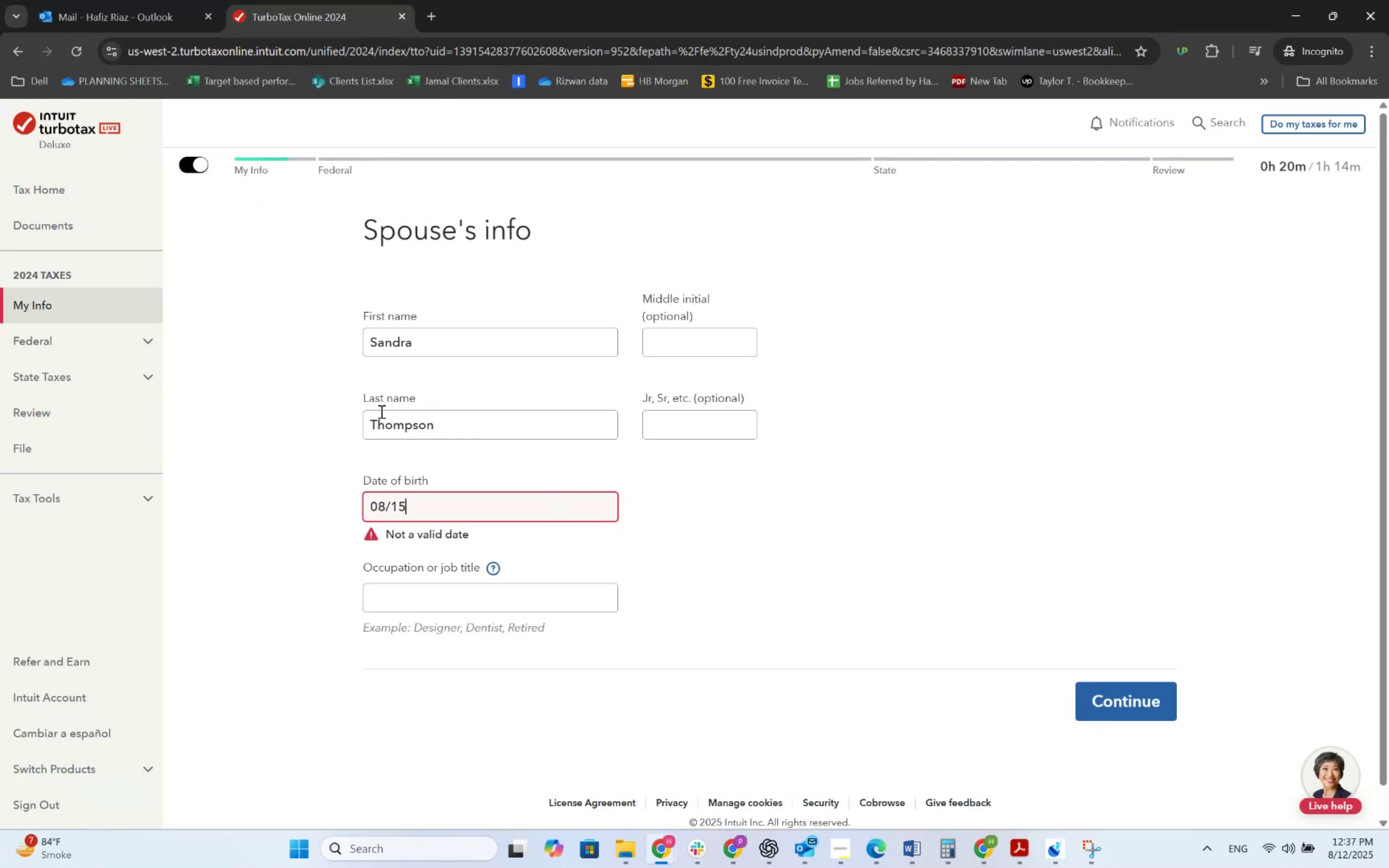 
key(NumpadDivide)
 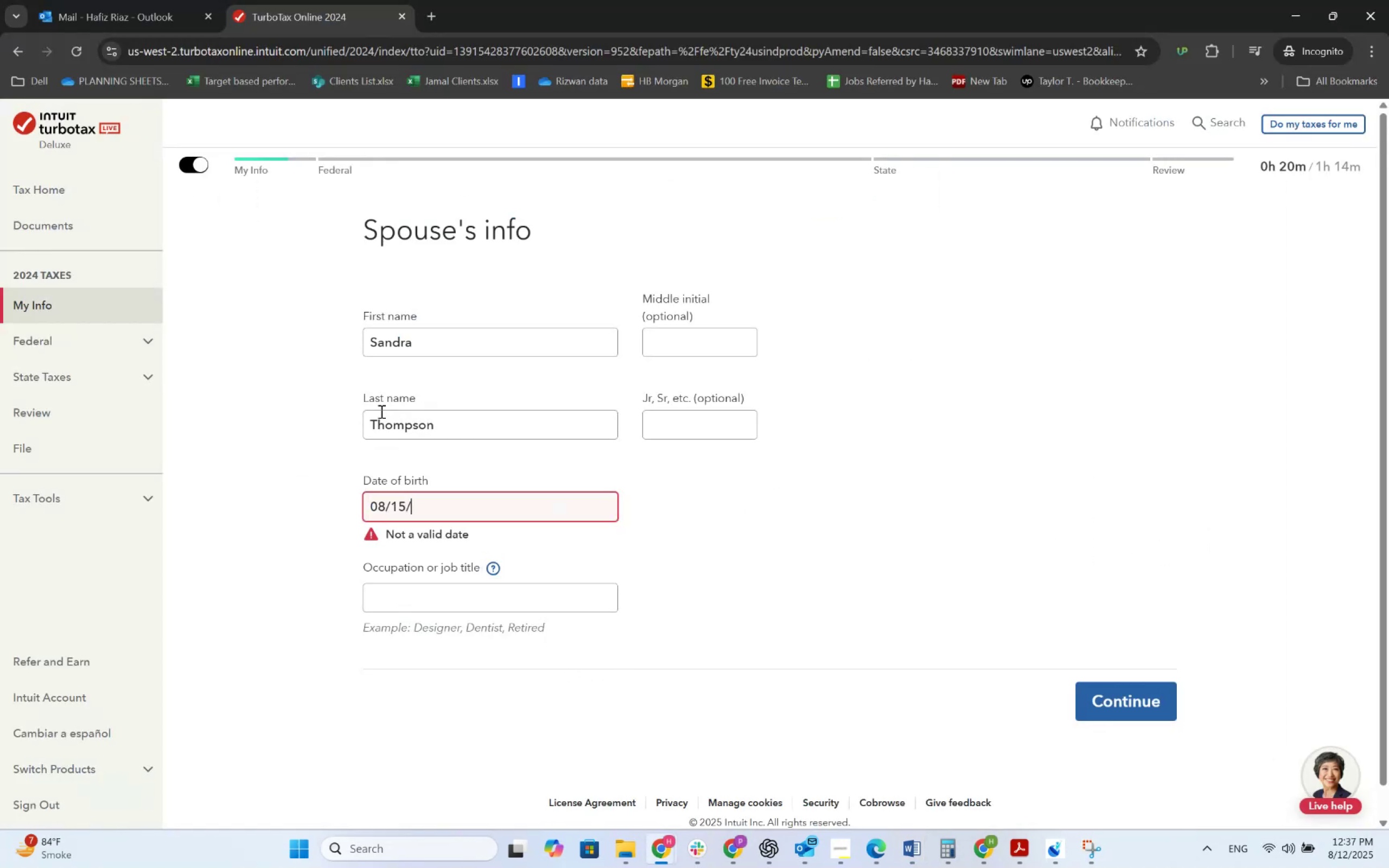 
key(Numpad1)
 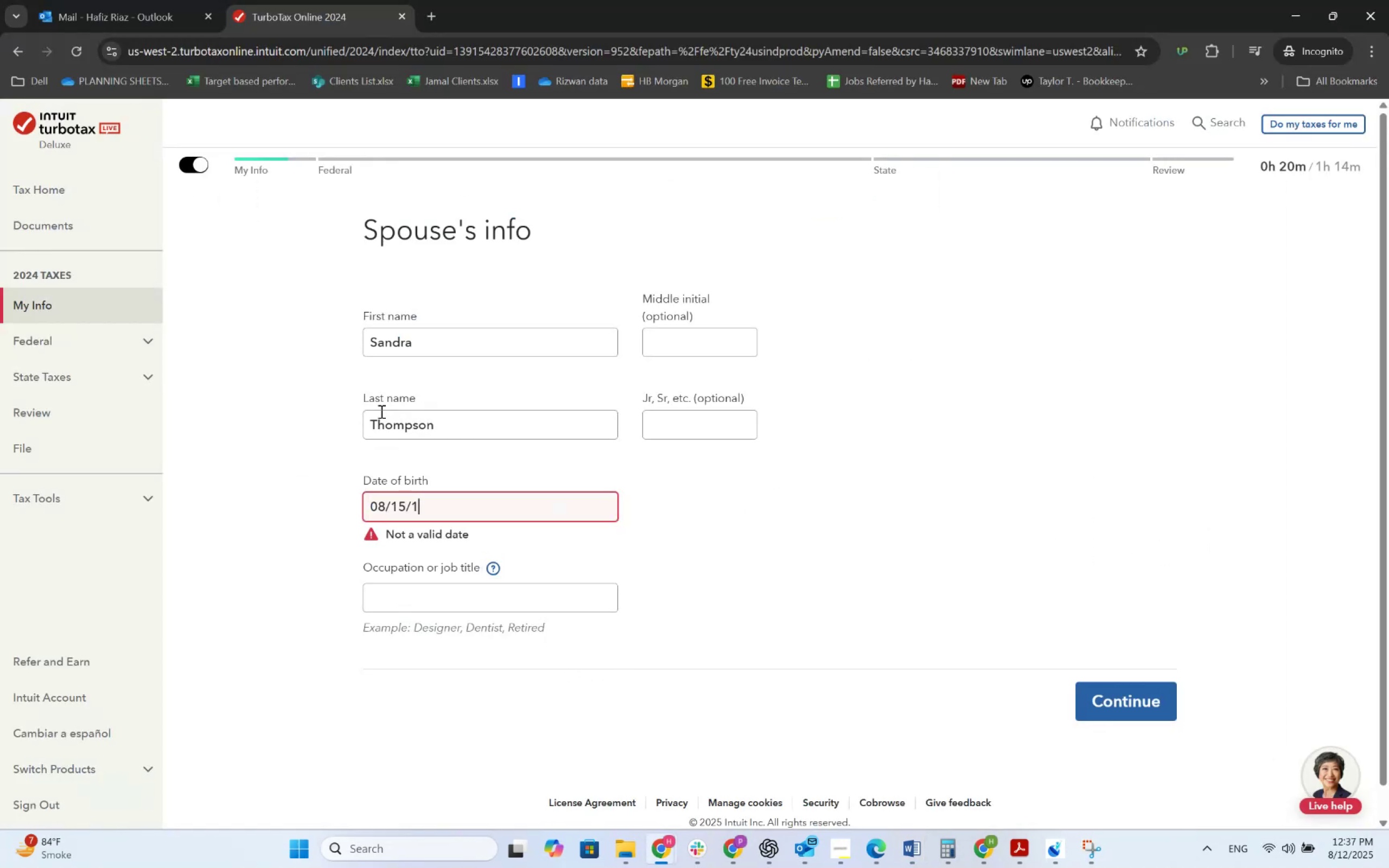 
key(Numpad9)
 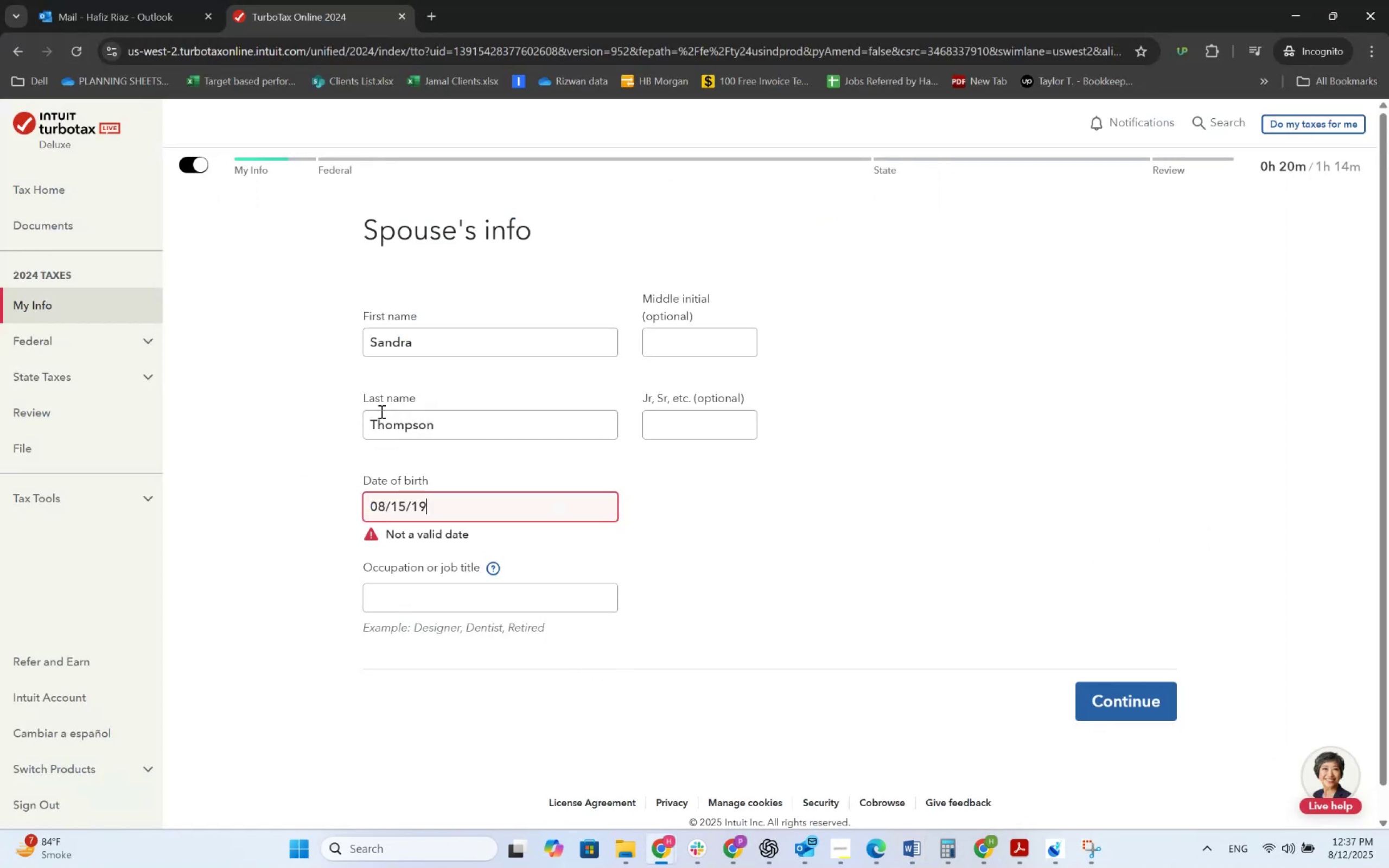 
key(Numpad8)
 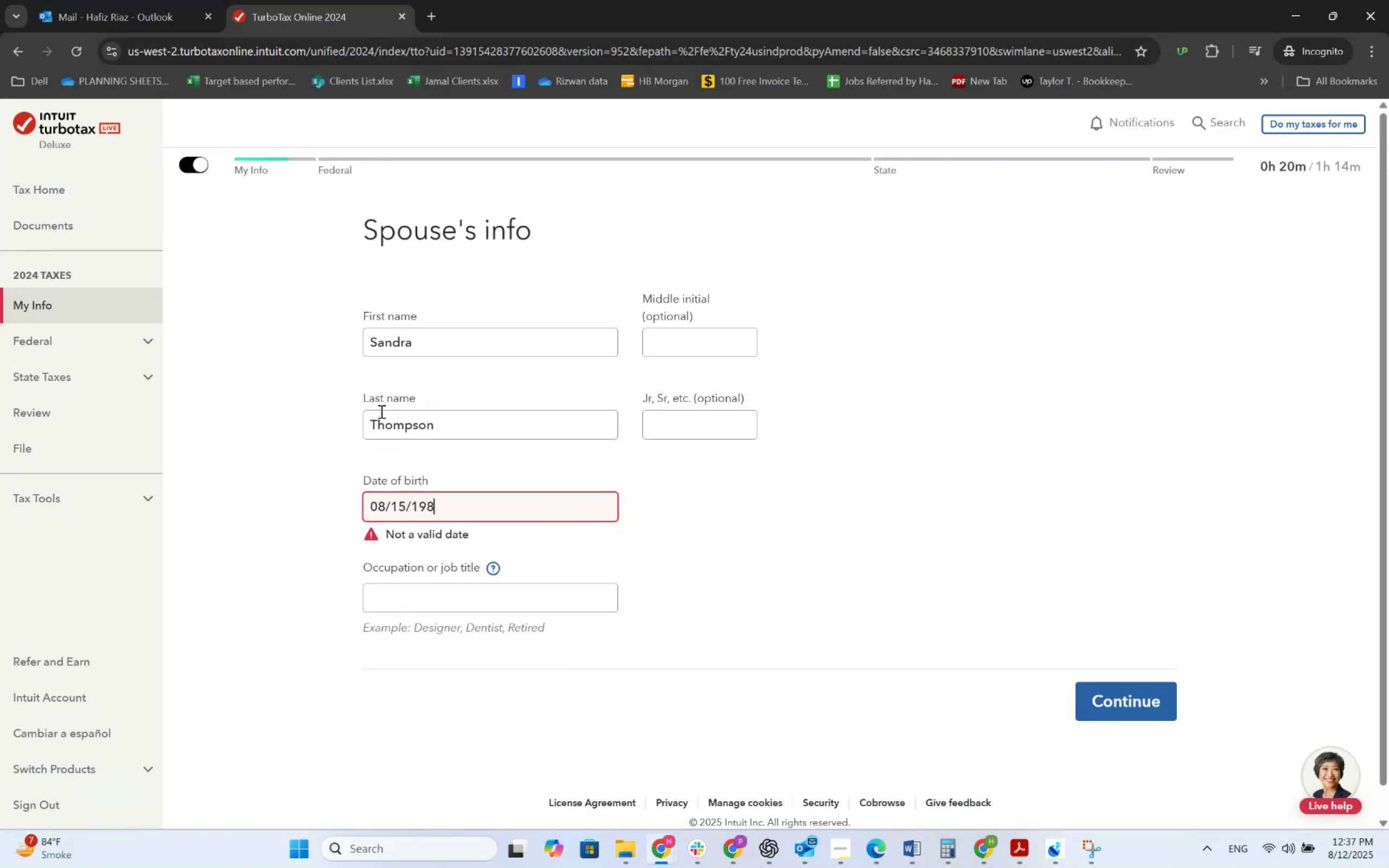 
key(Numpad4)
 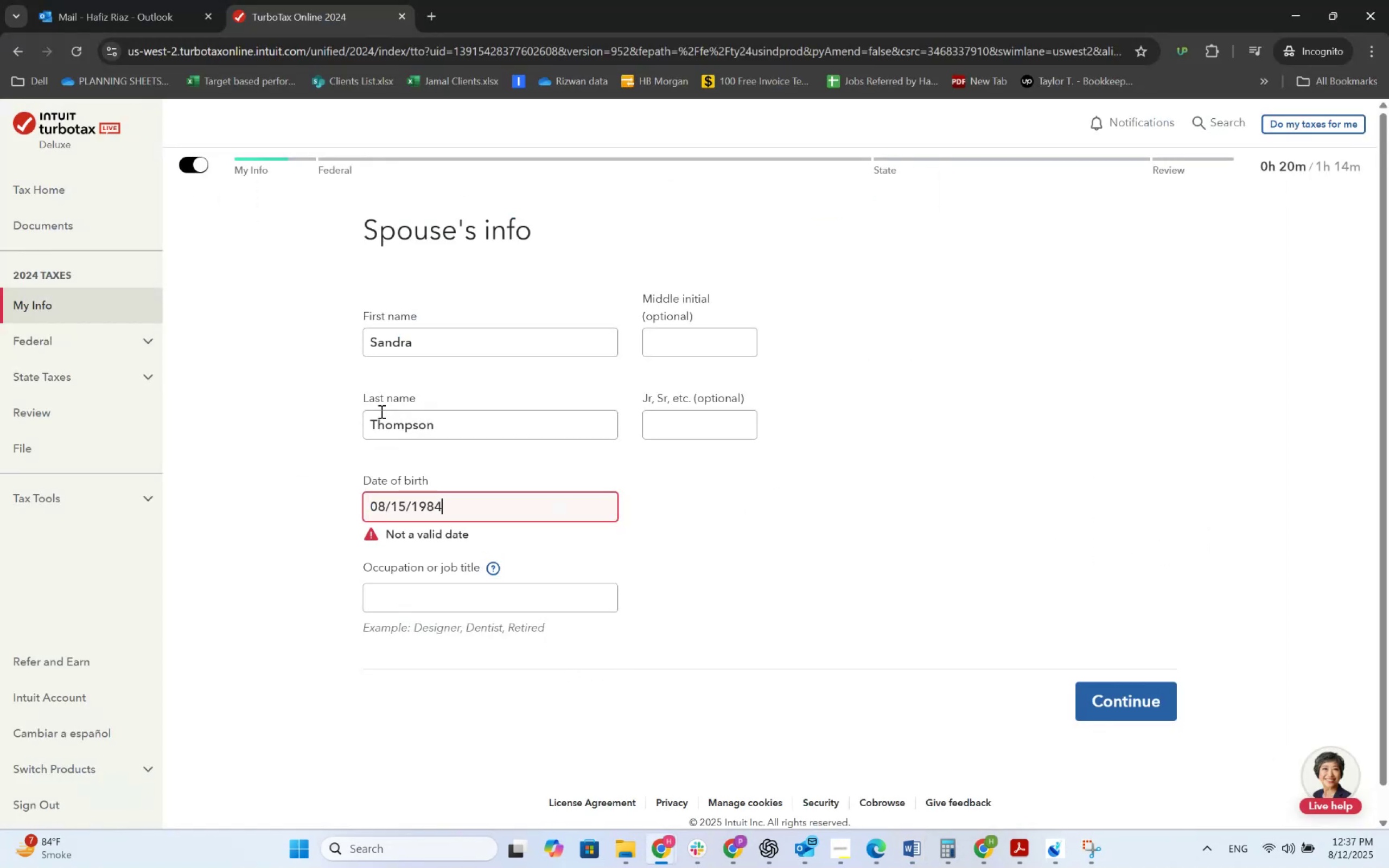 
key(Tab)
 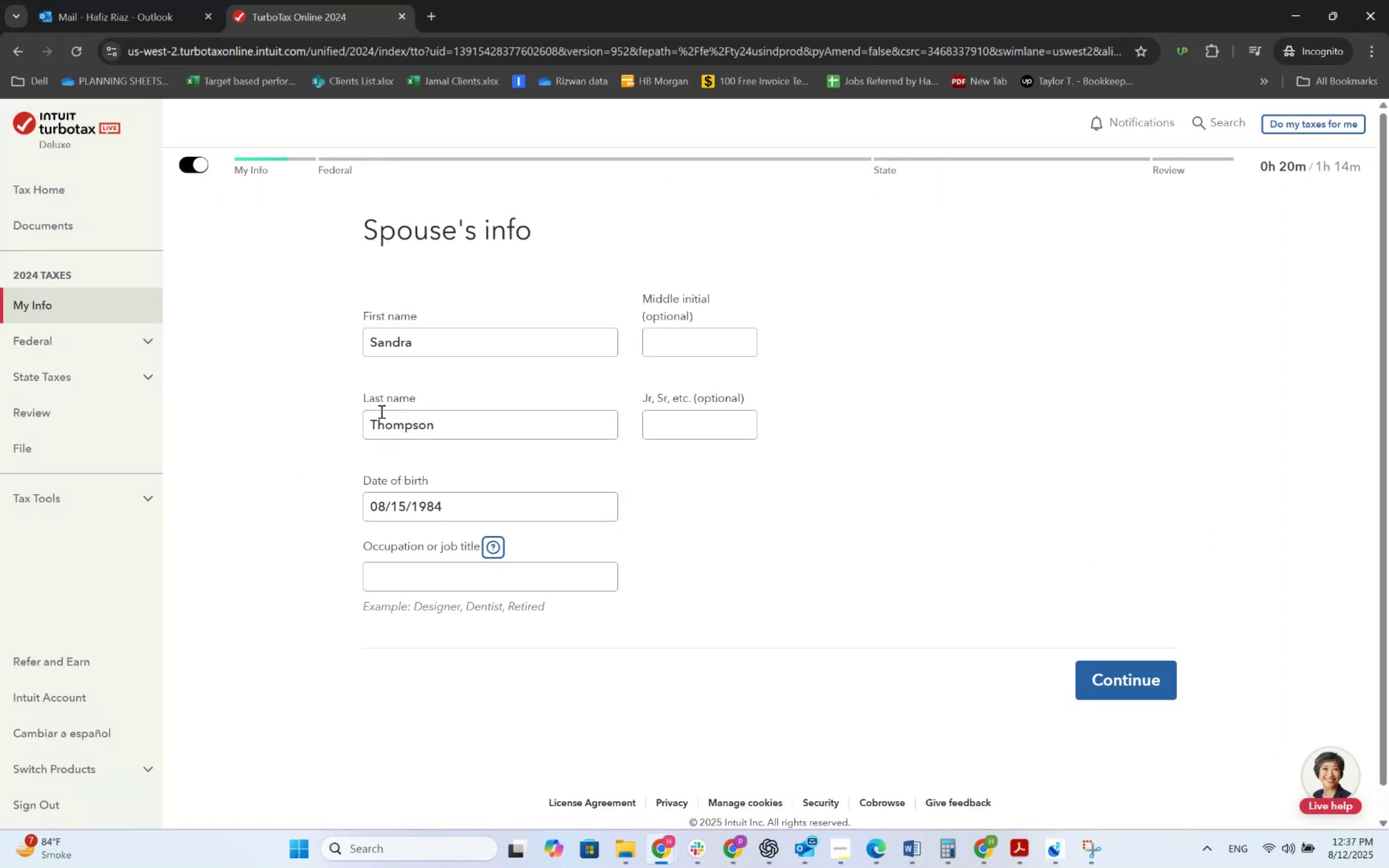 
key(Tab)
 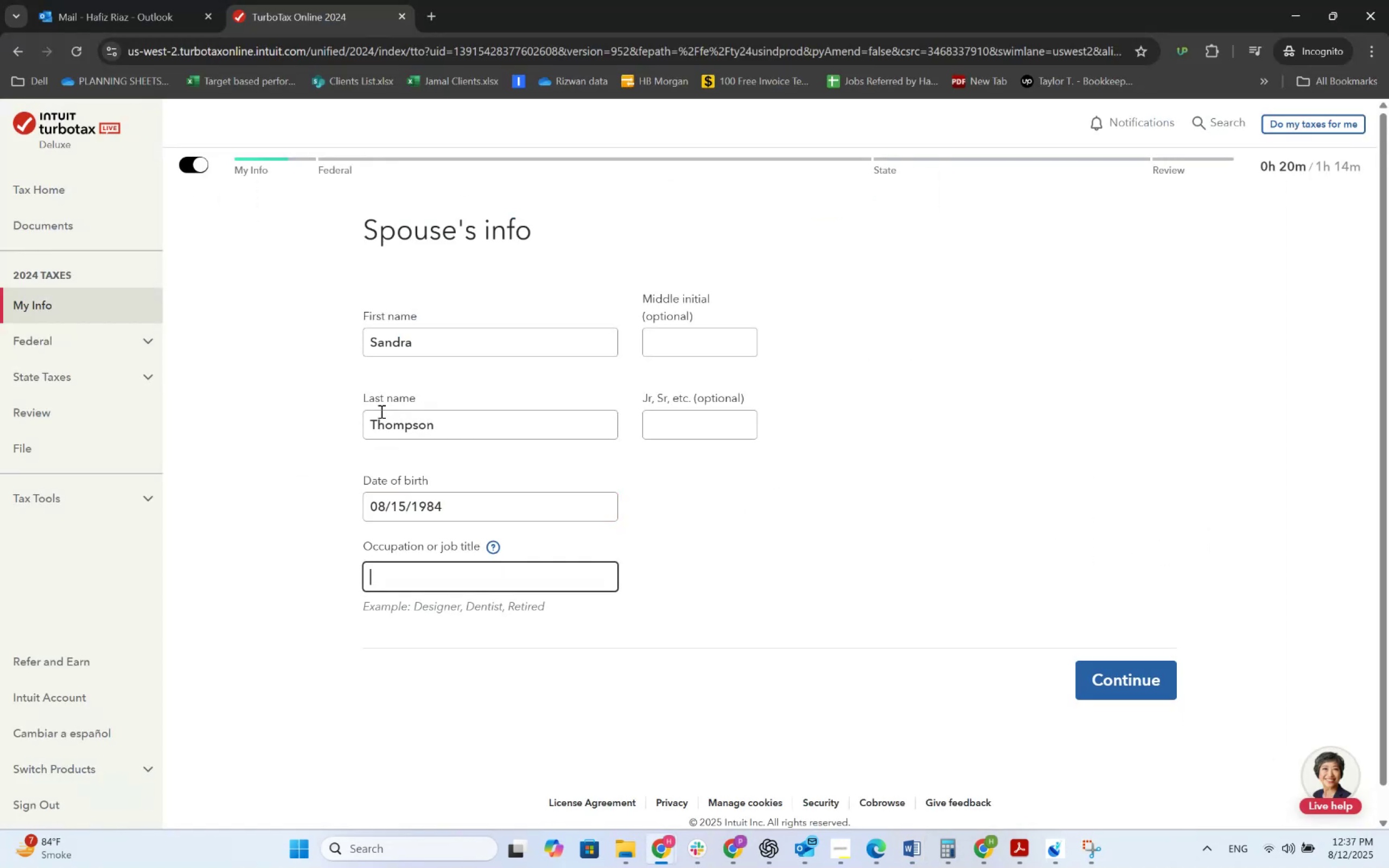 
key(Alt+AltLeft)
 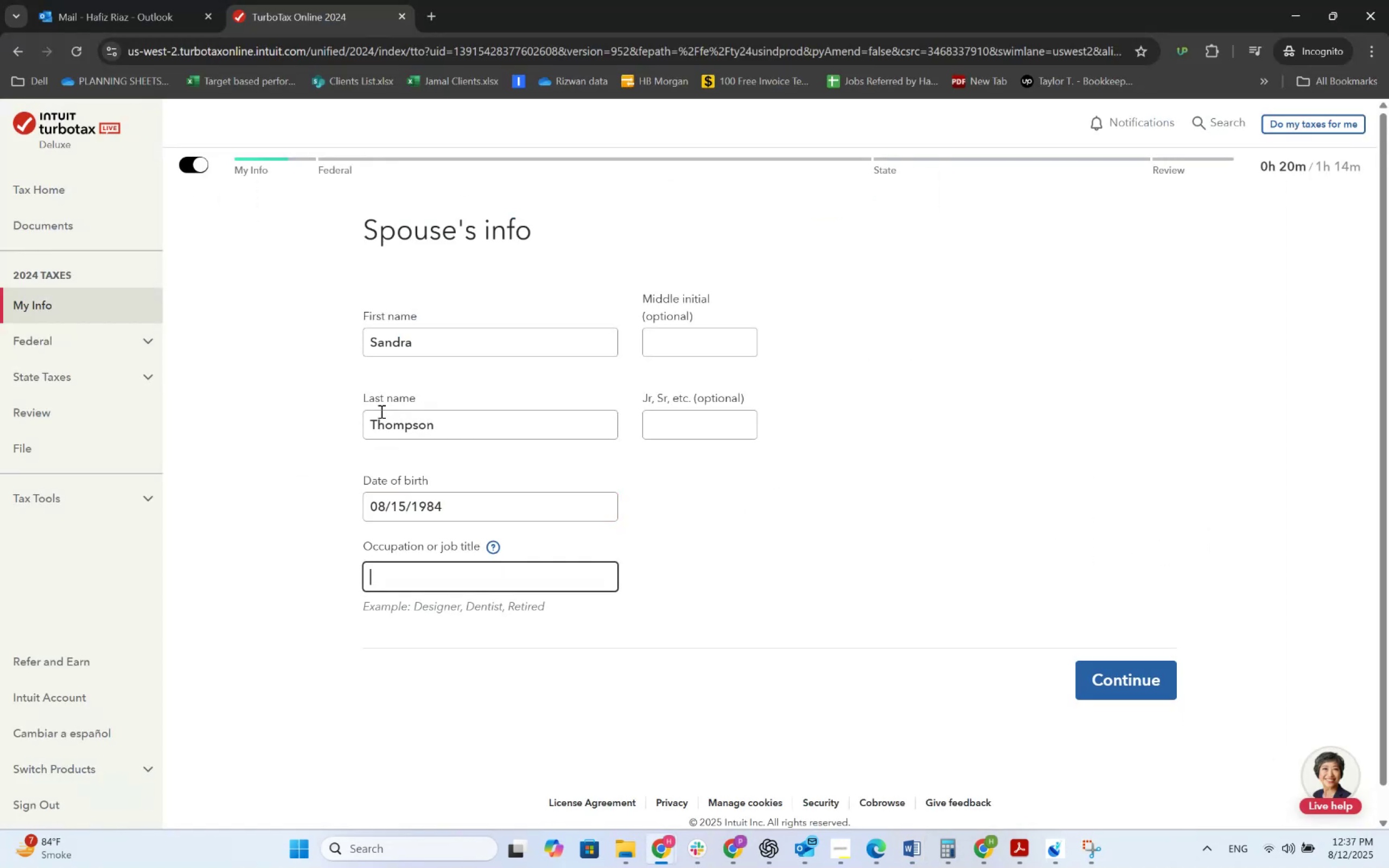 
key(Alt+Tab)
 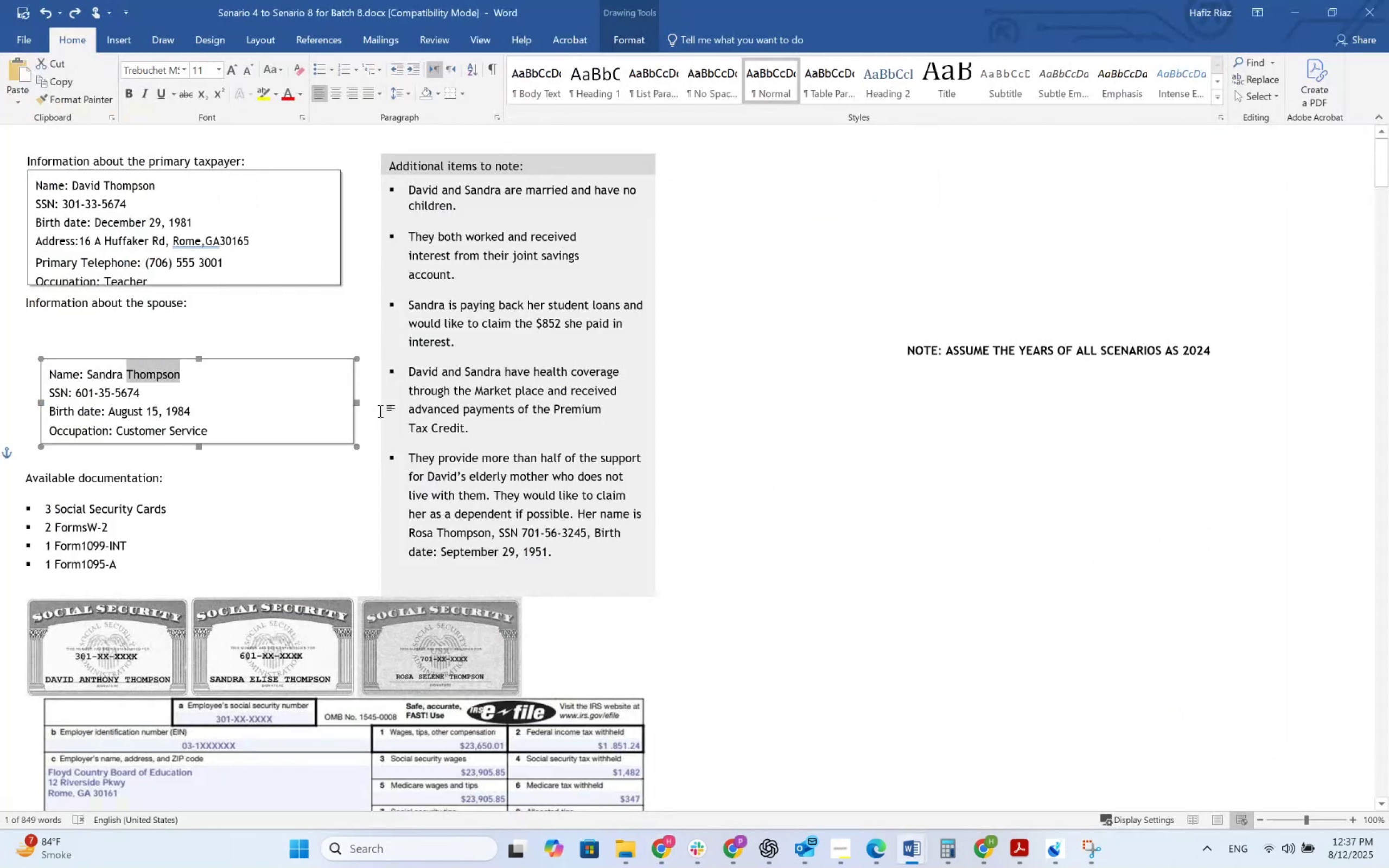 
key(Alt+AltLeft)
 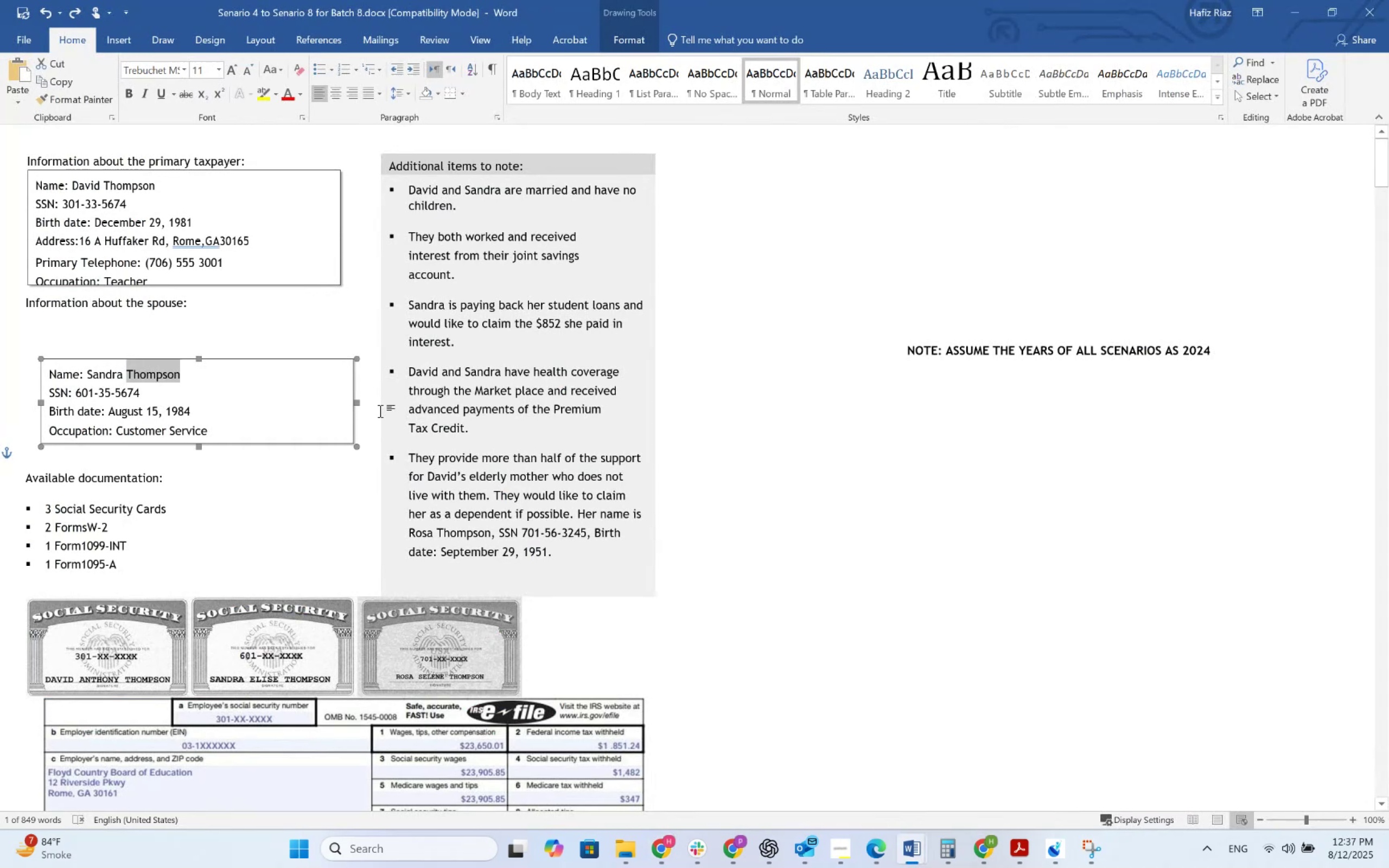 
key(Tab)
type(Customer Service)
key(Tab)
 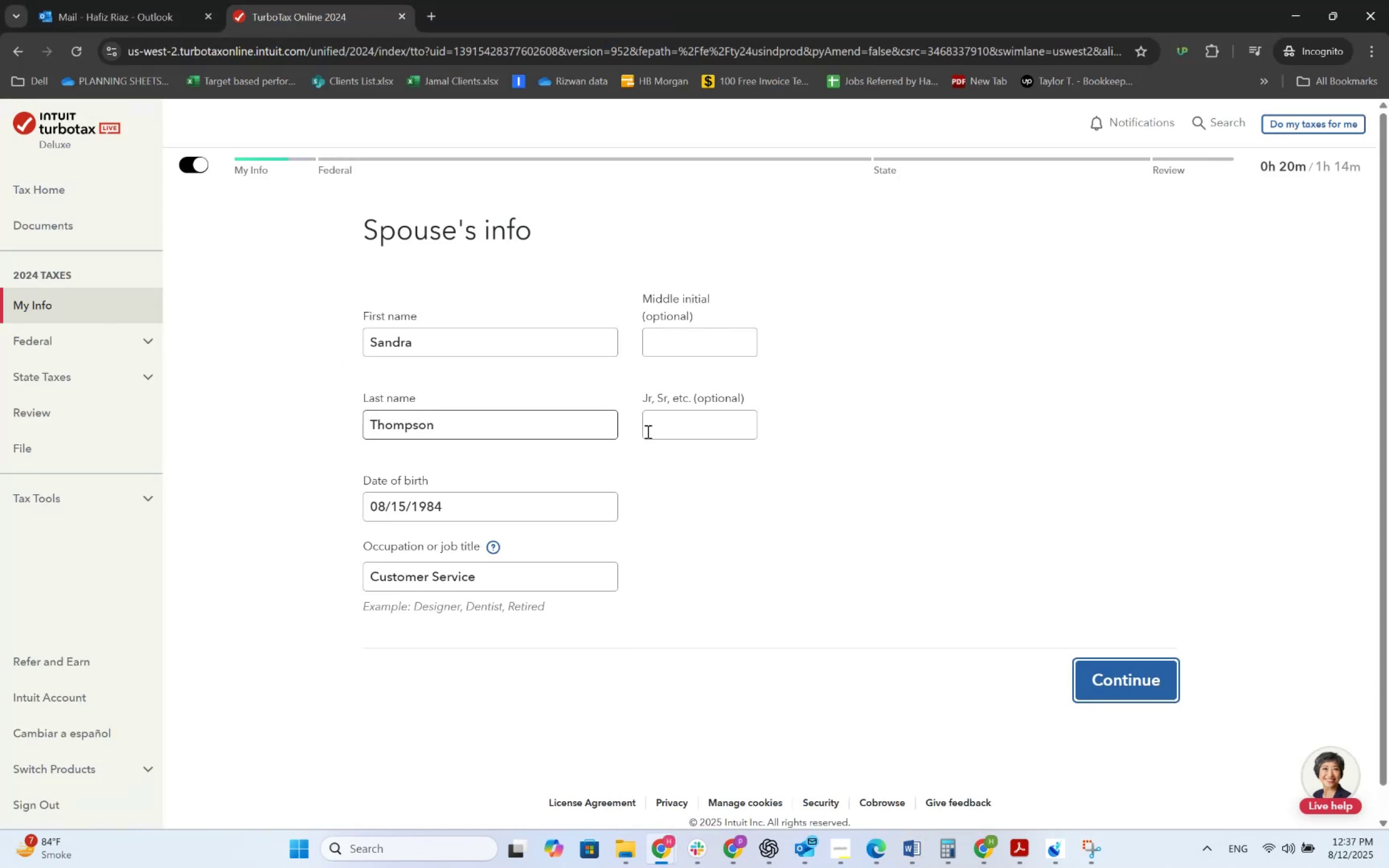 
left_click([1122, 687])
 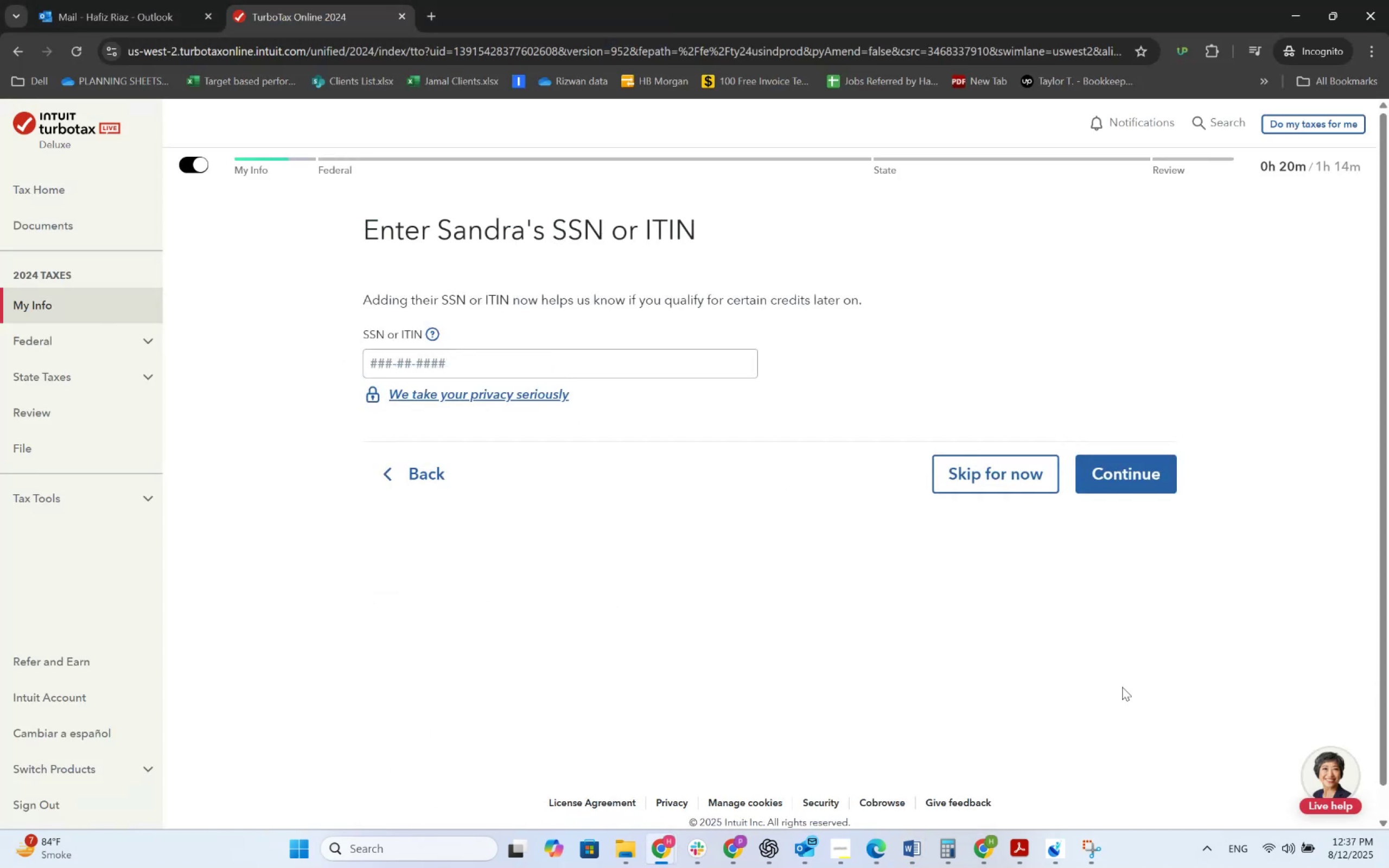 
key(Alt+AltLeft)
 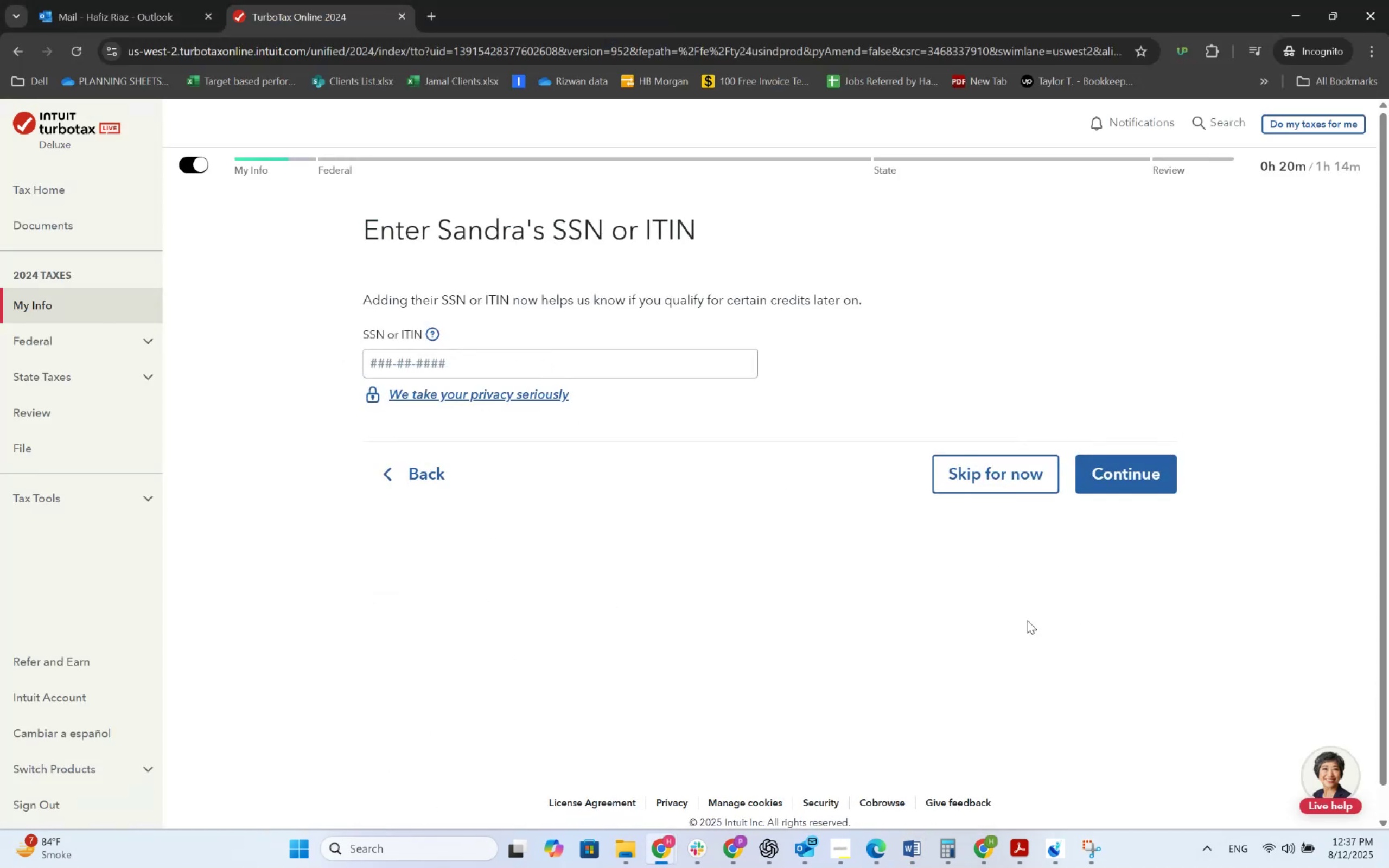 
key(Alt+Tab)
 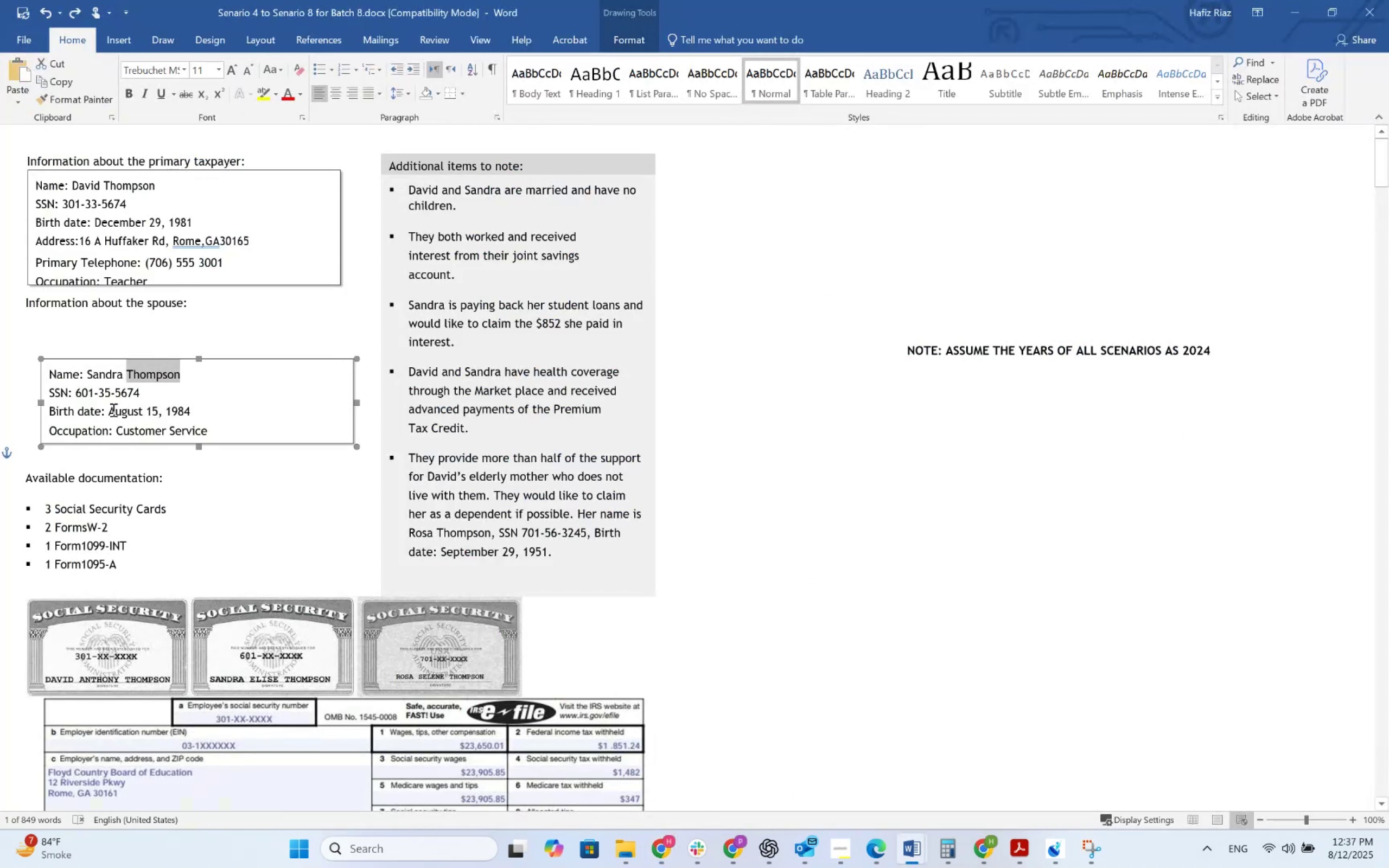 
left_click_drag(start_coordinate=[141, 392], to_coordinate=[79, 394])
 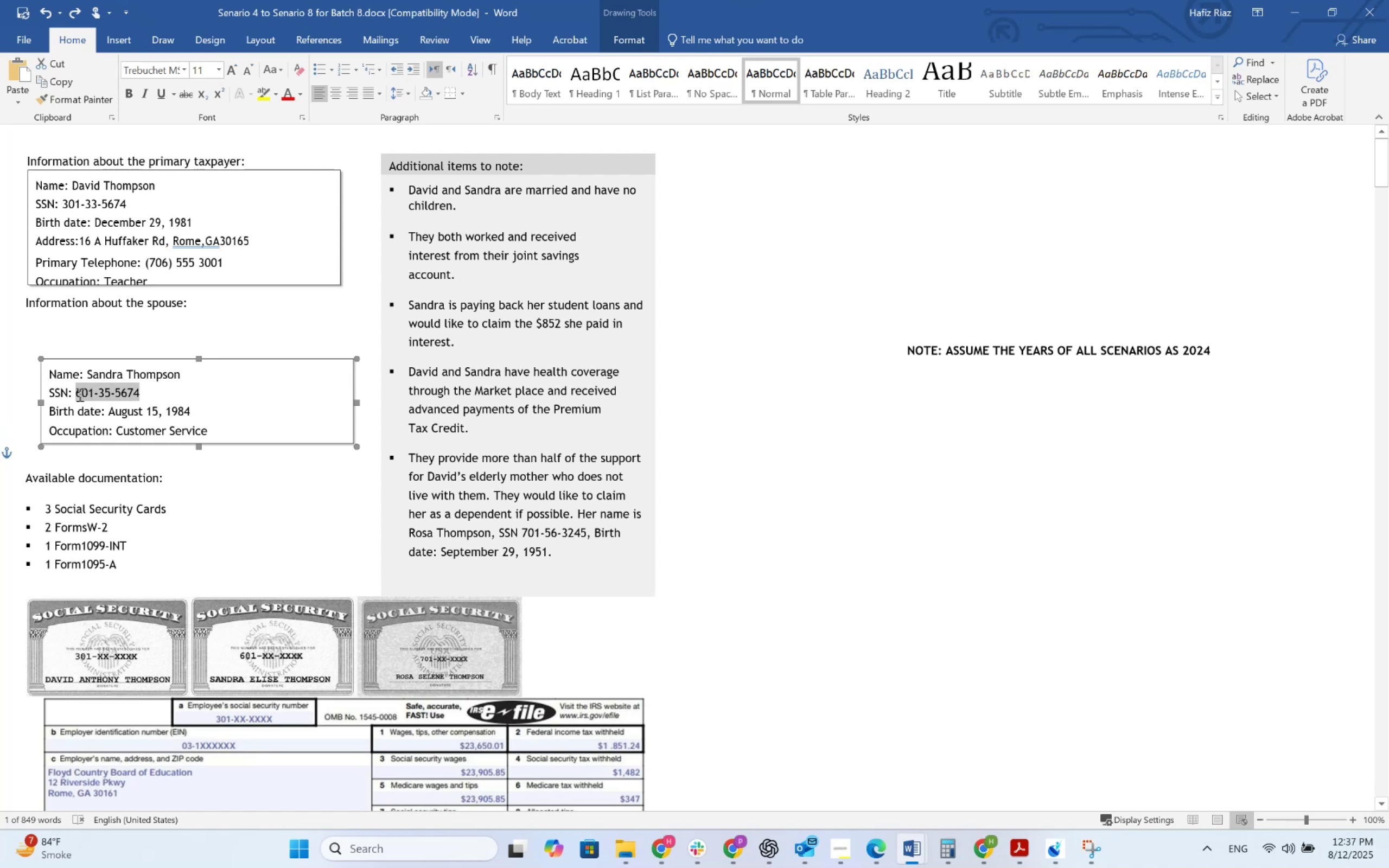 
key(Control+C)
 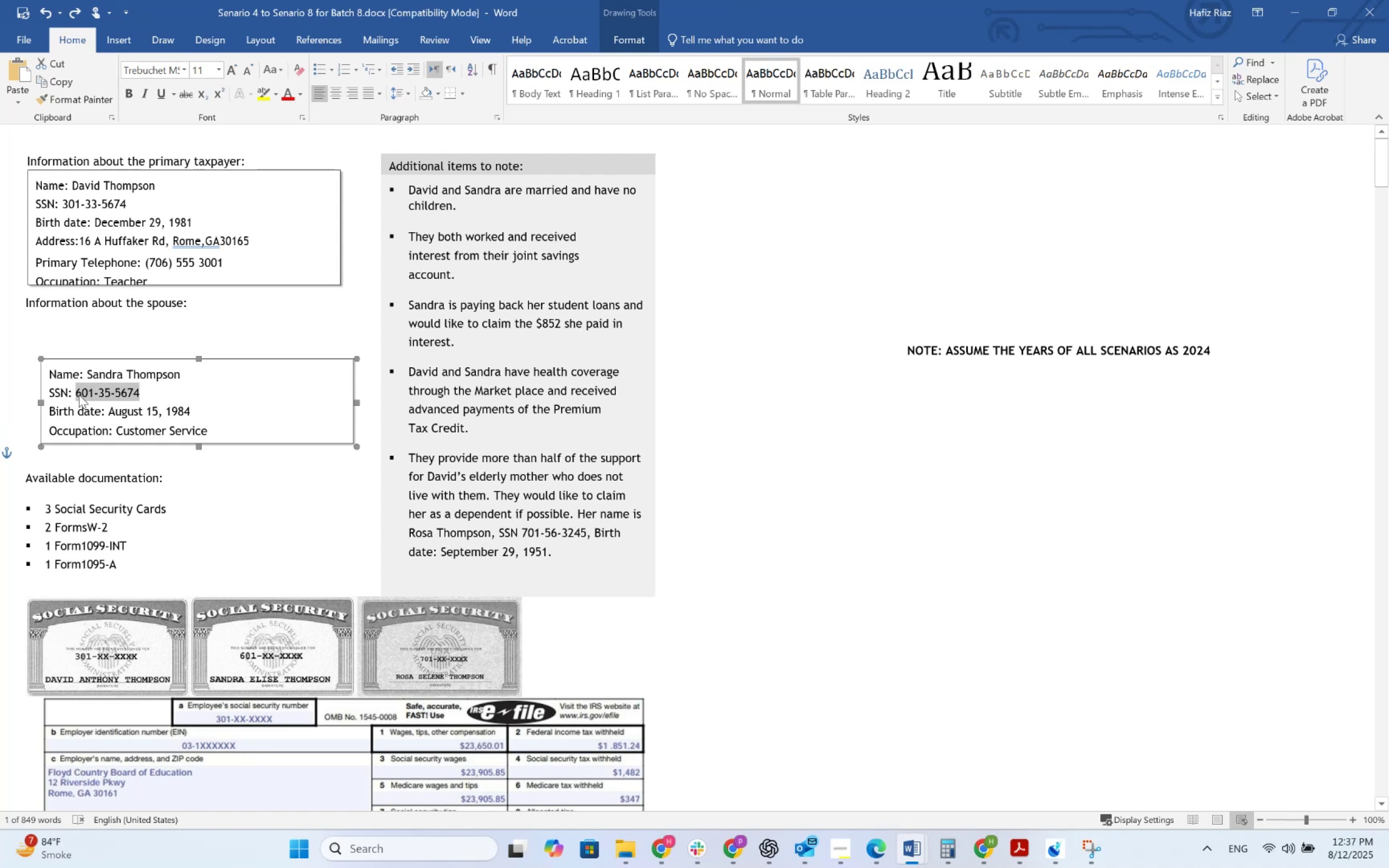 
key(Control+C)
 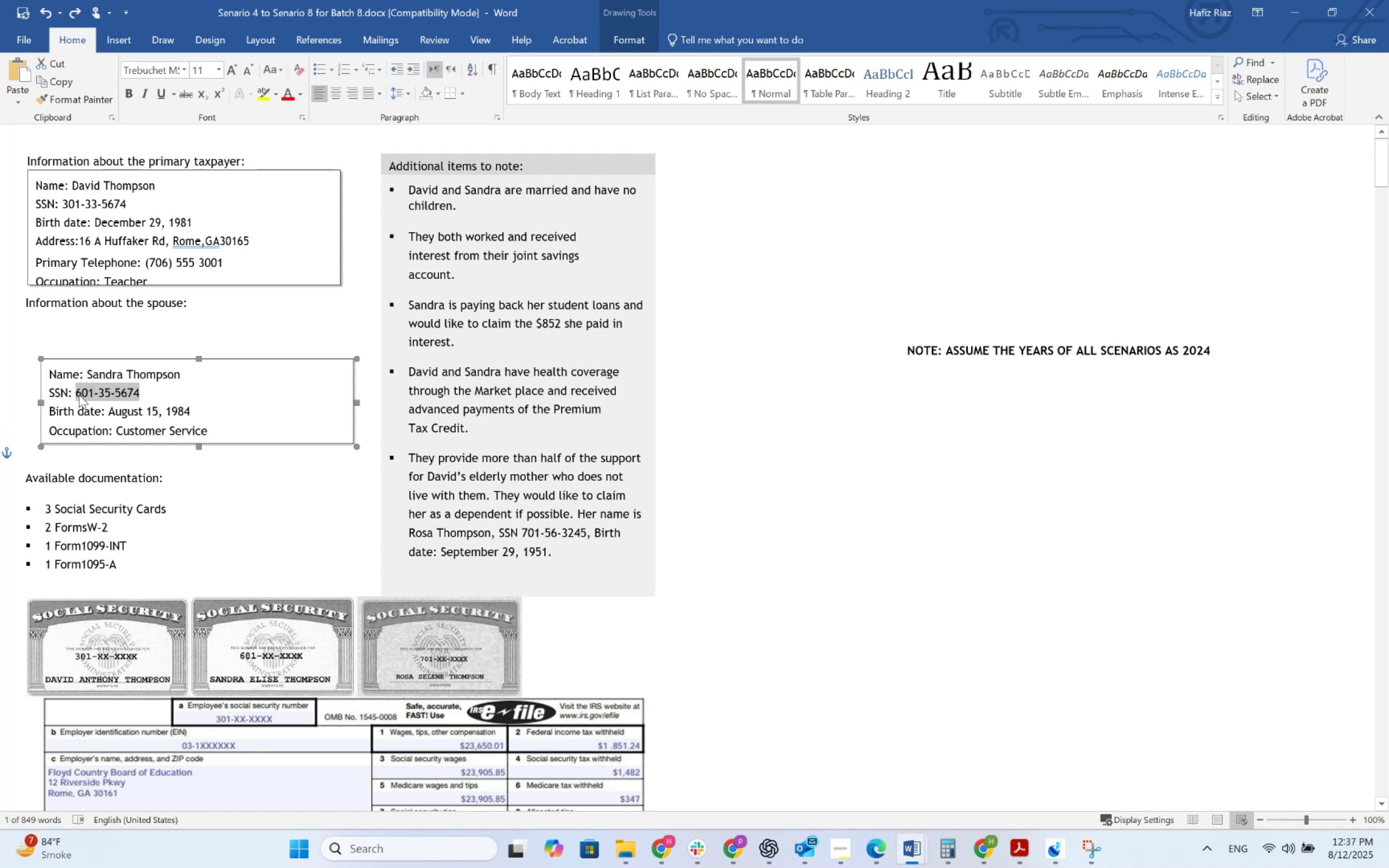 
key(Alt+AltLeft)
 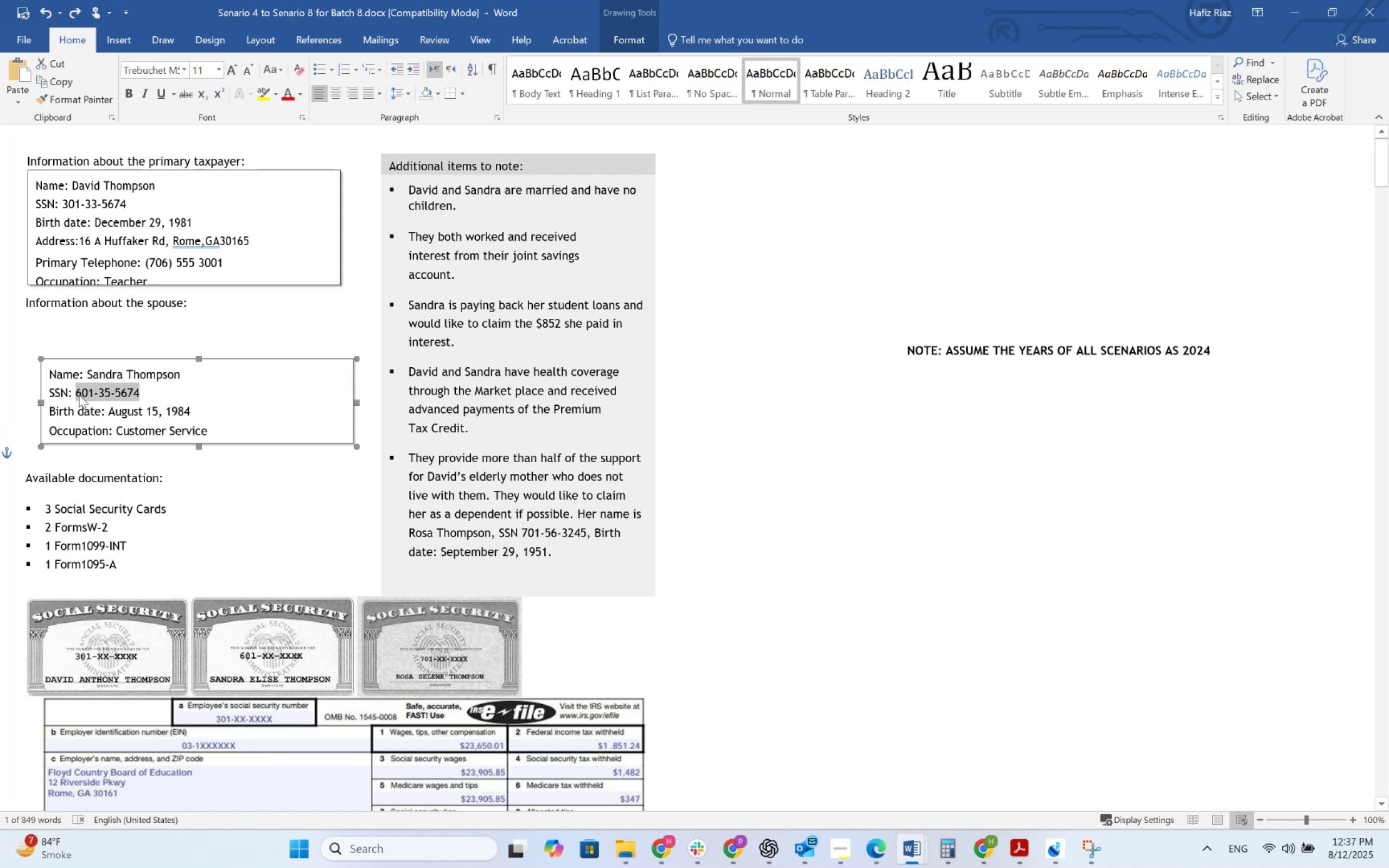 
key(Alt+Tab)
 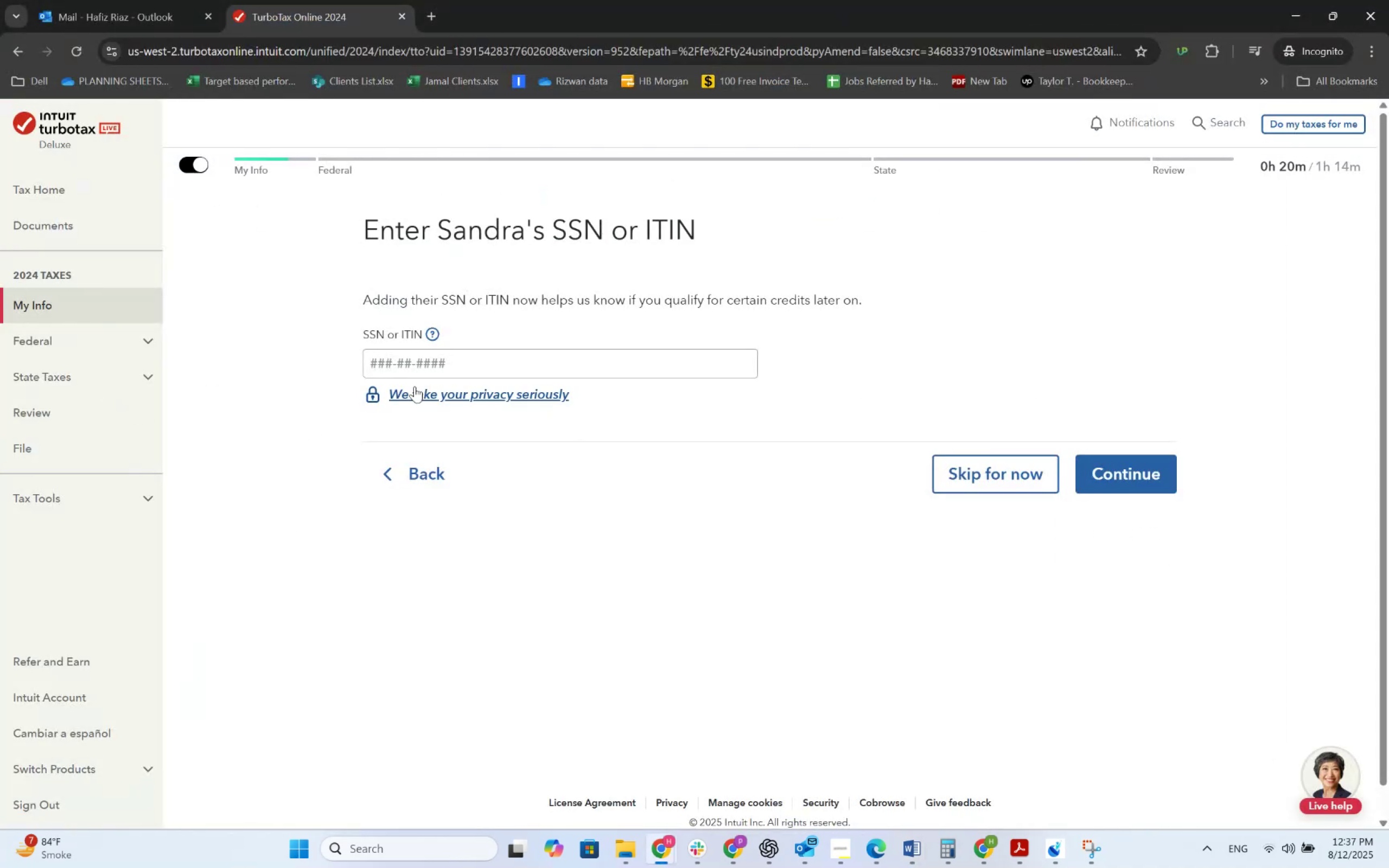 
left_click([415, 353])
 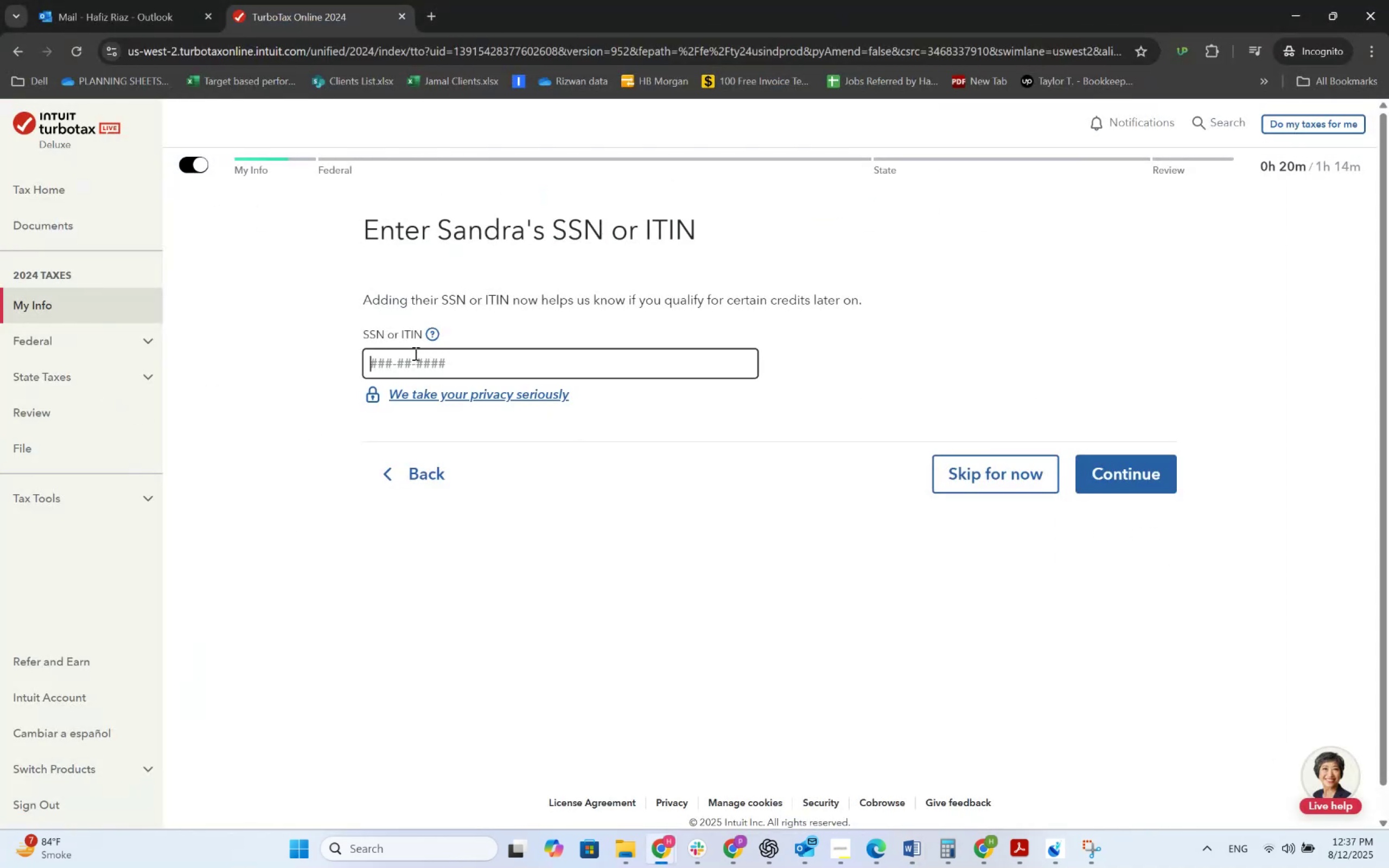 
key(Control+ControlLeft)
 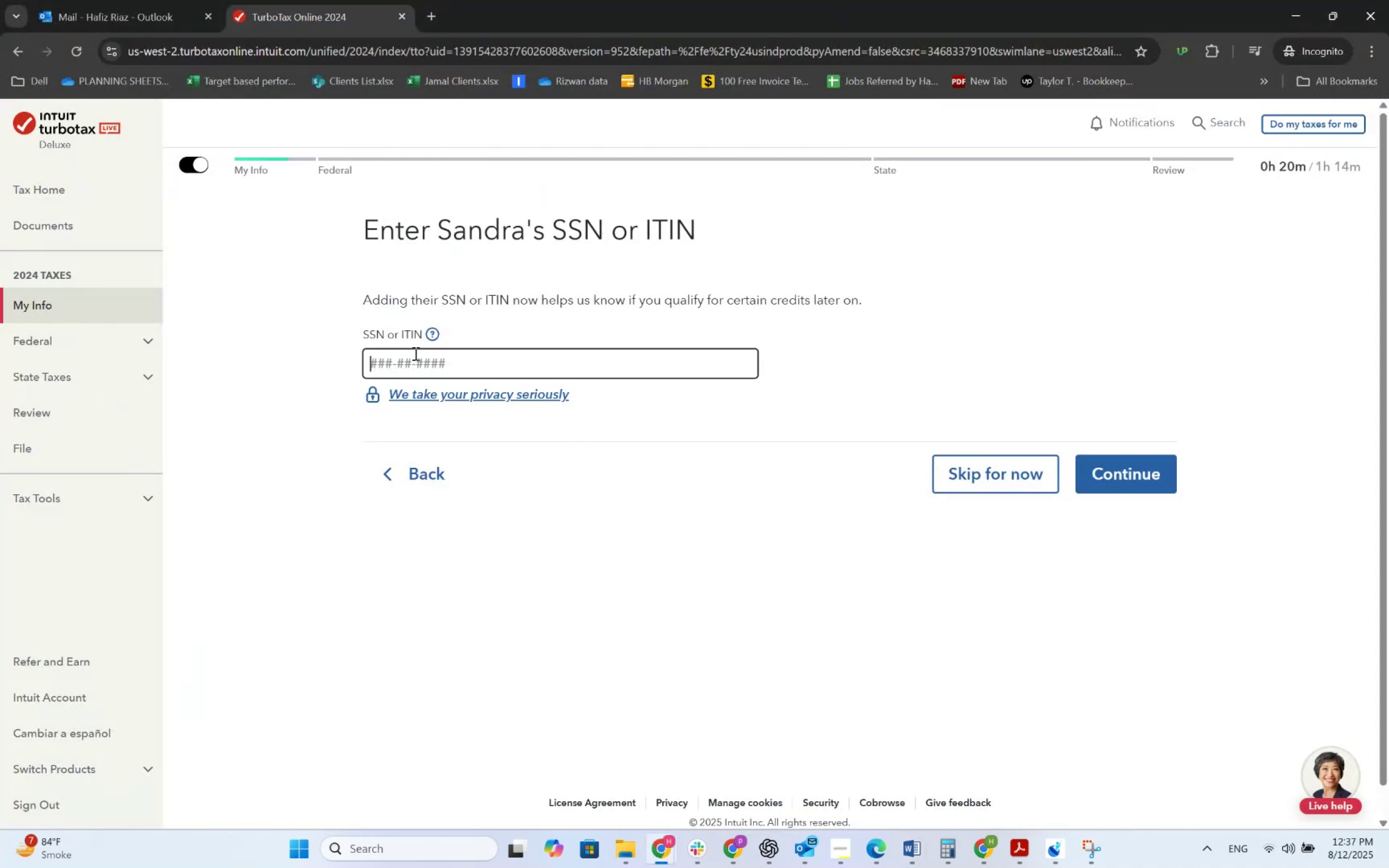 
key(Control+V)
 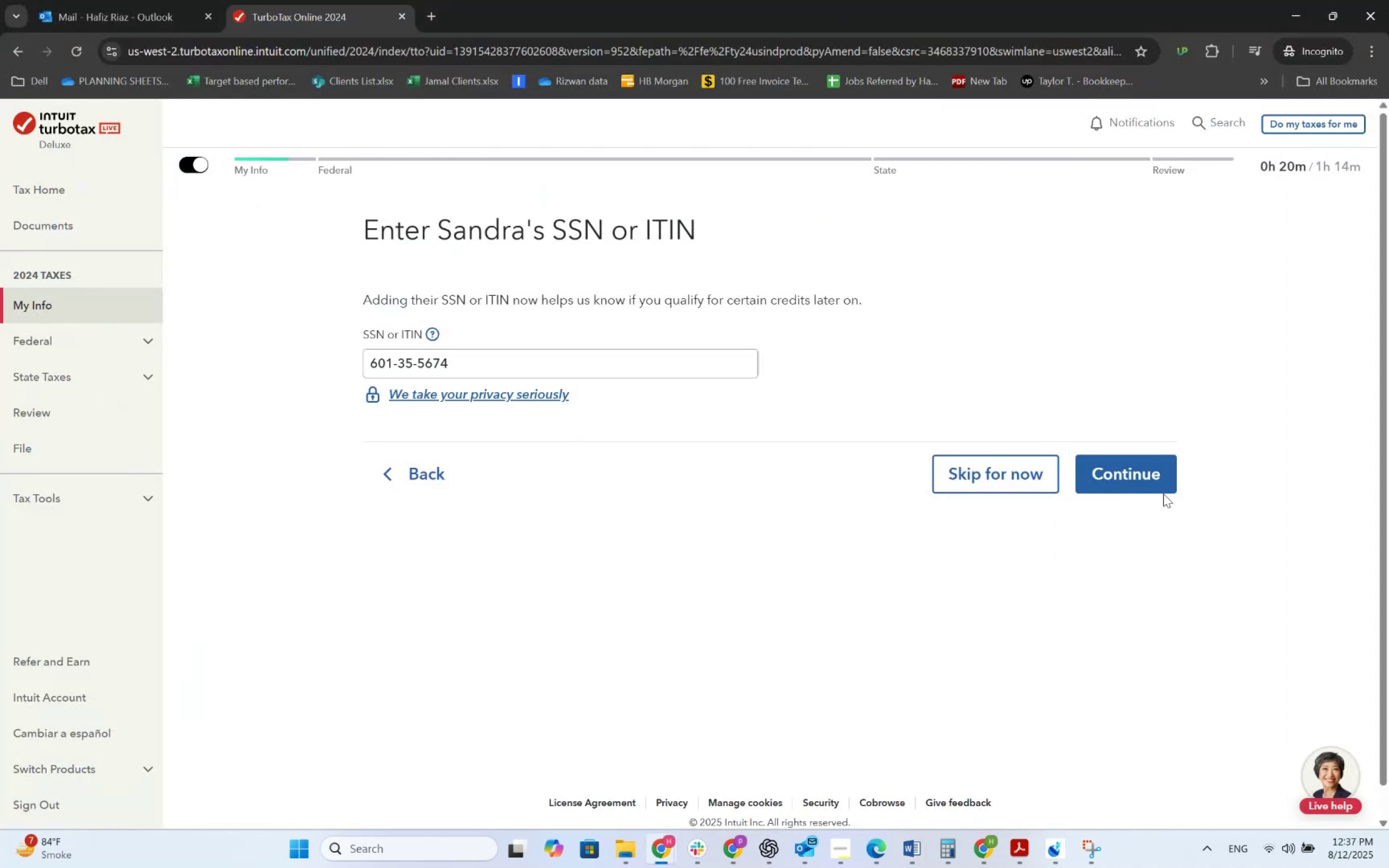 
double_click([1163, 483])
 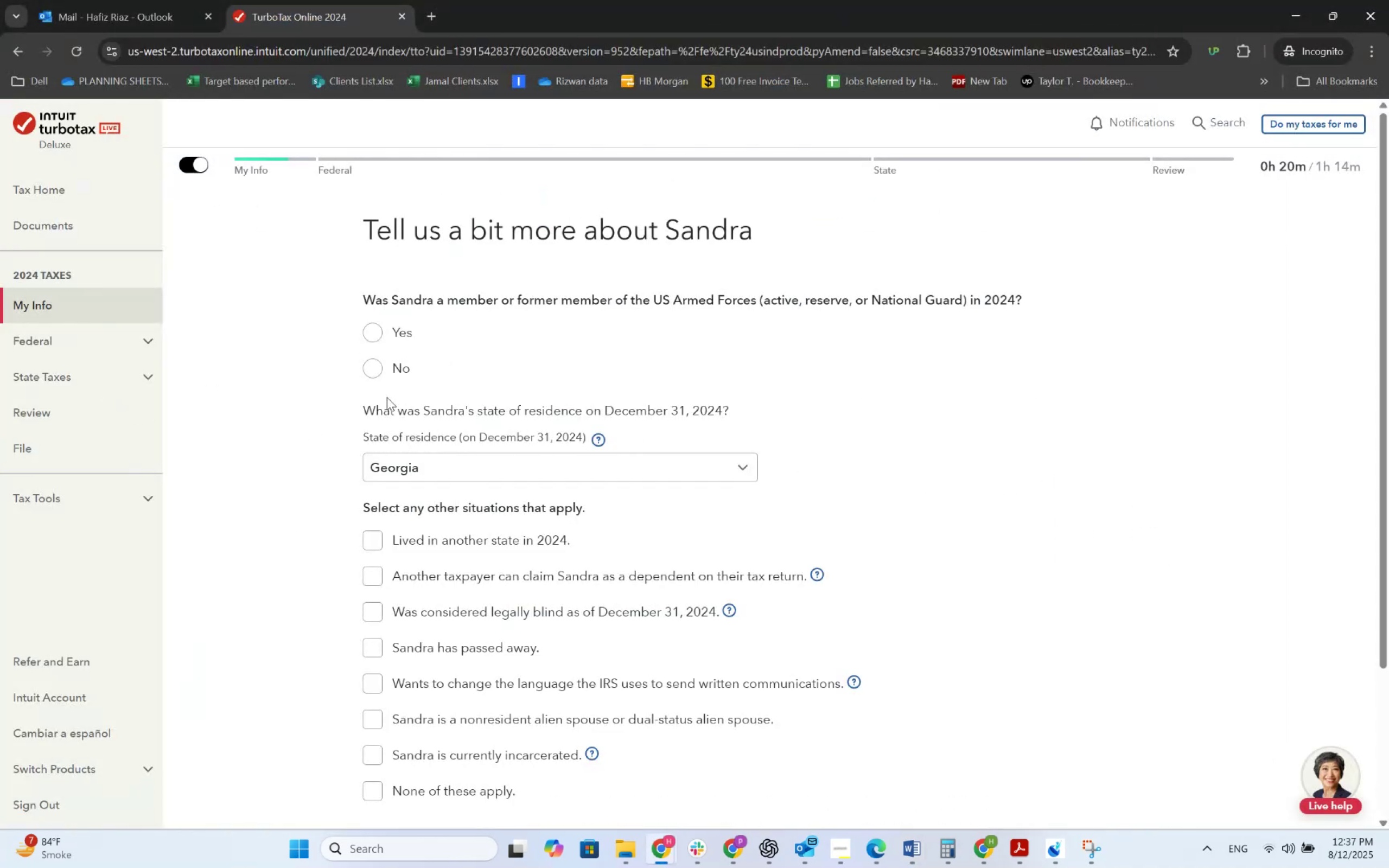 
left_click([386, 367])
 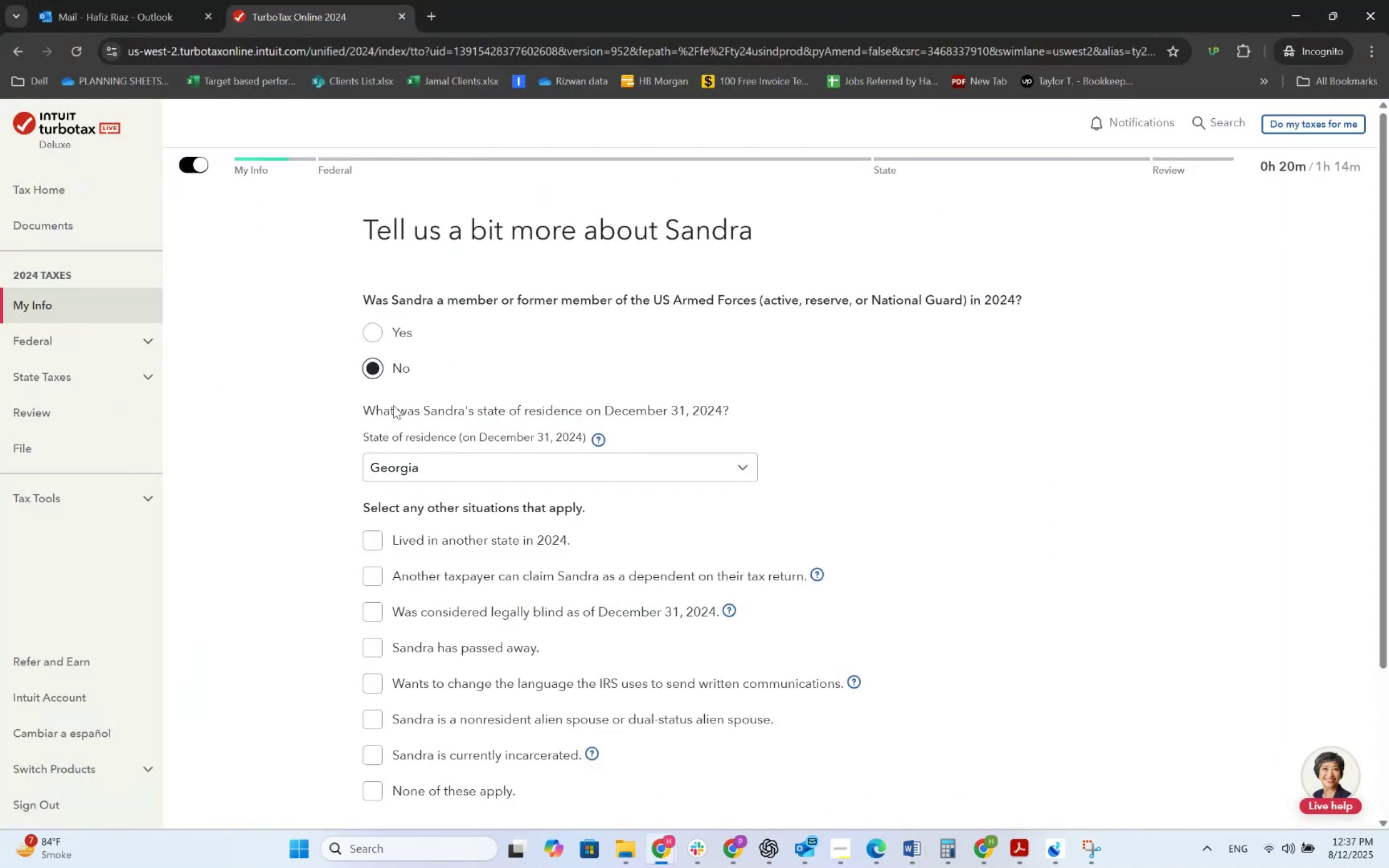 
scroll: coordinate [457, 509], scroll_direction: down, amount: 4.0
 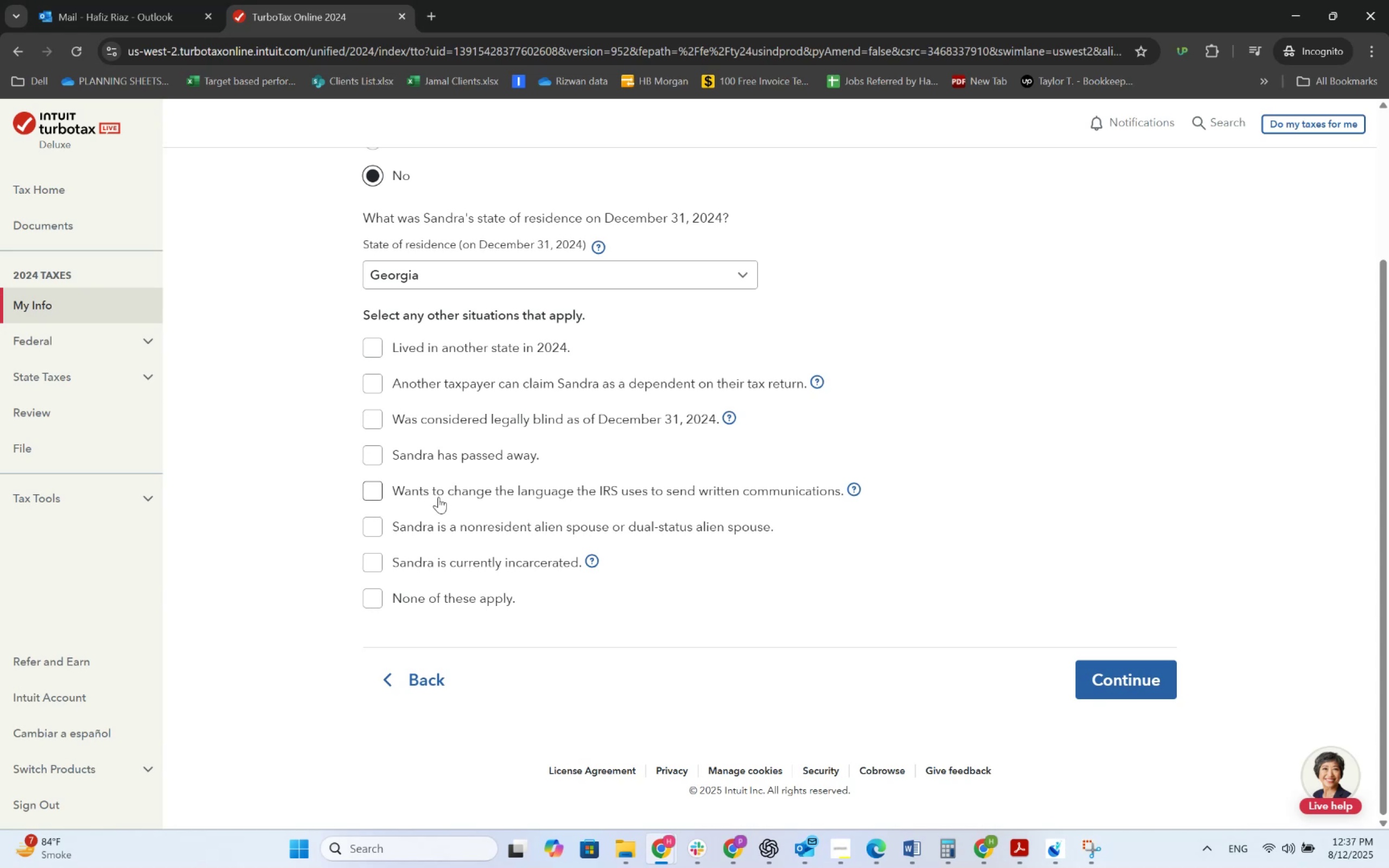 
left_click([450, 597])
 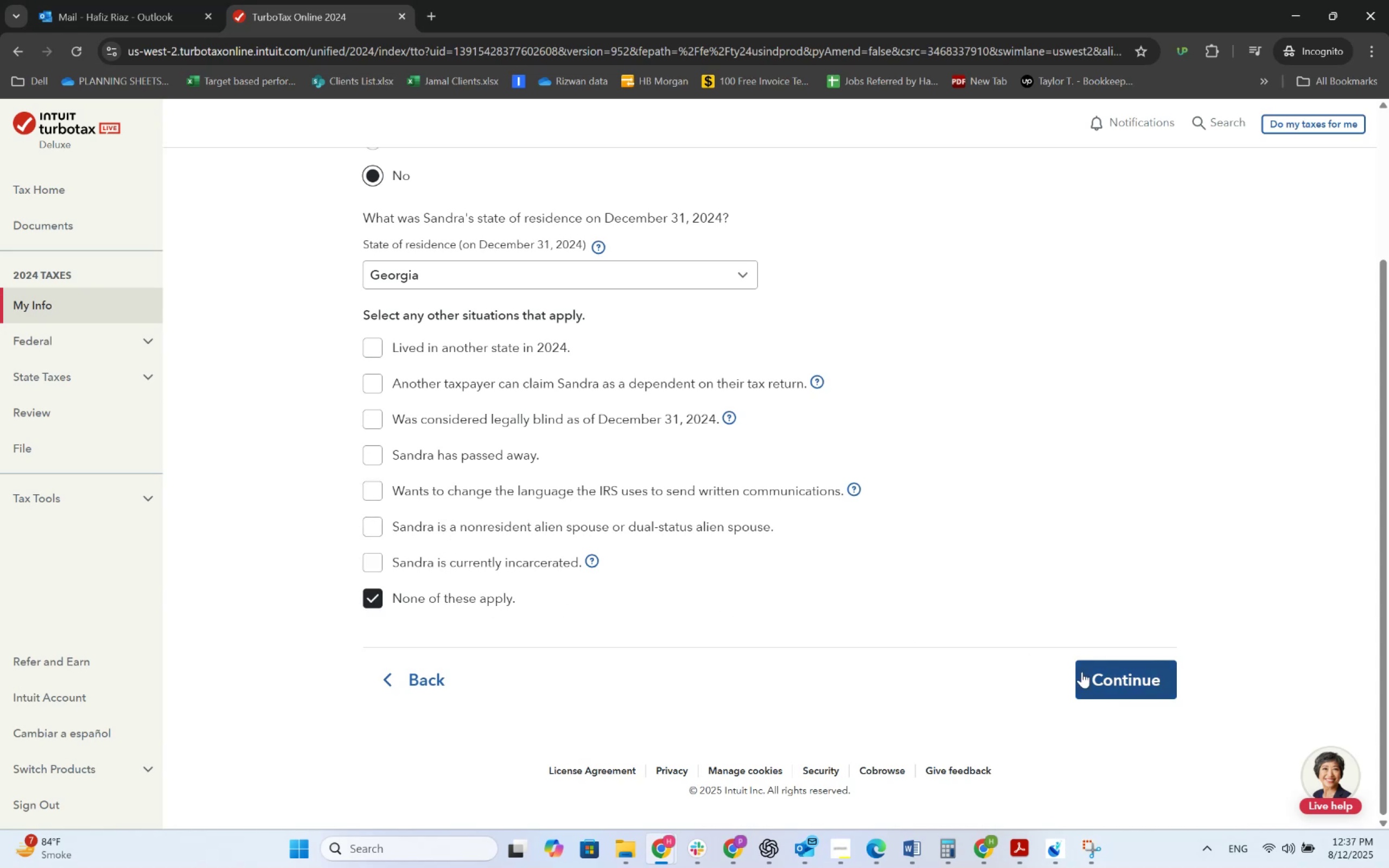 
left_click([1107, 678])
 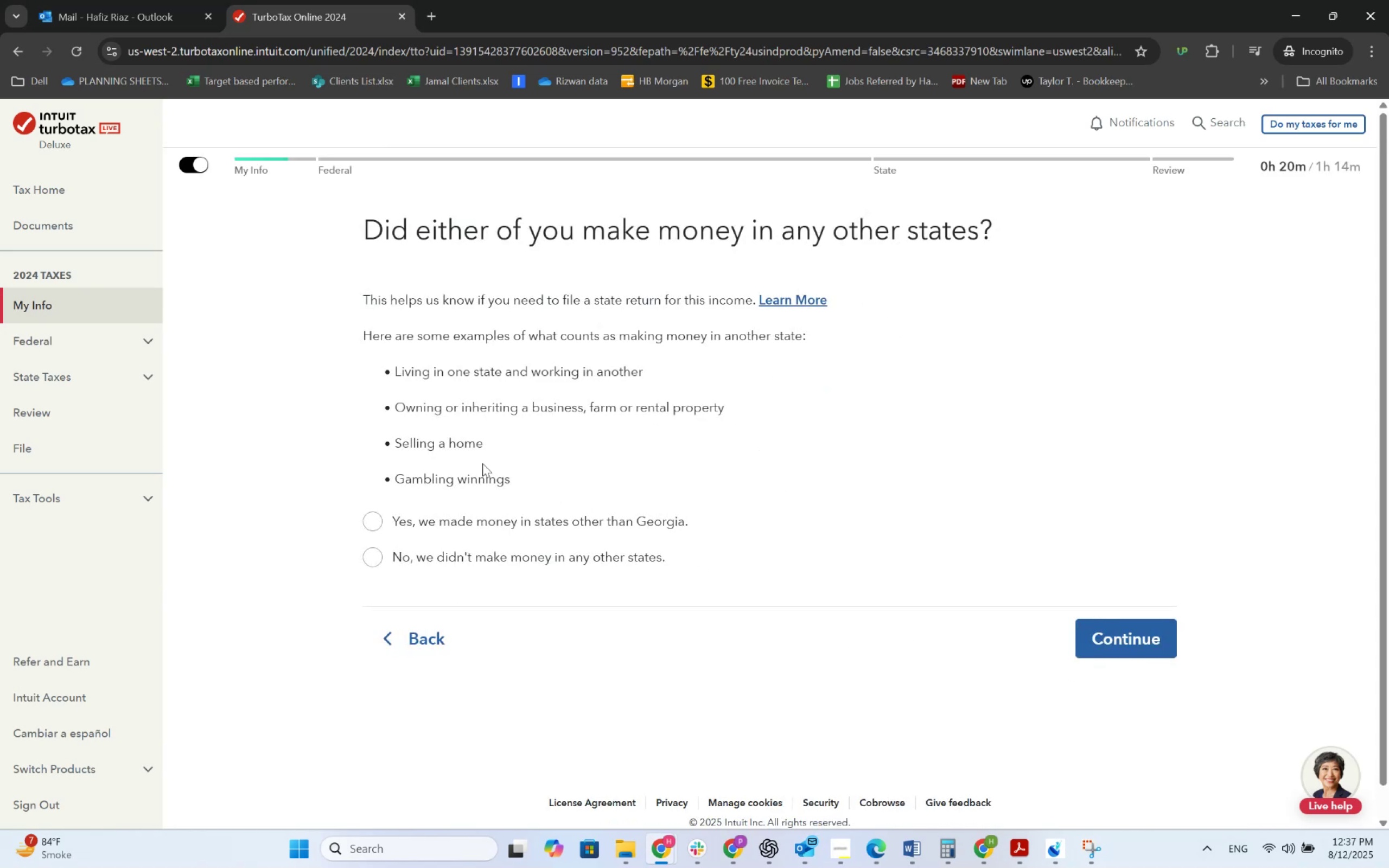 
left_click([464, 570])
 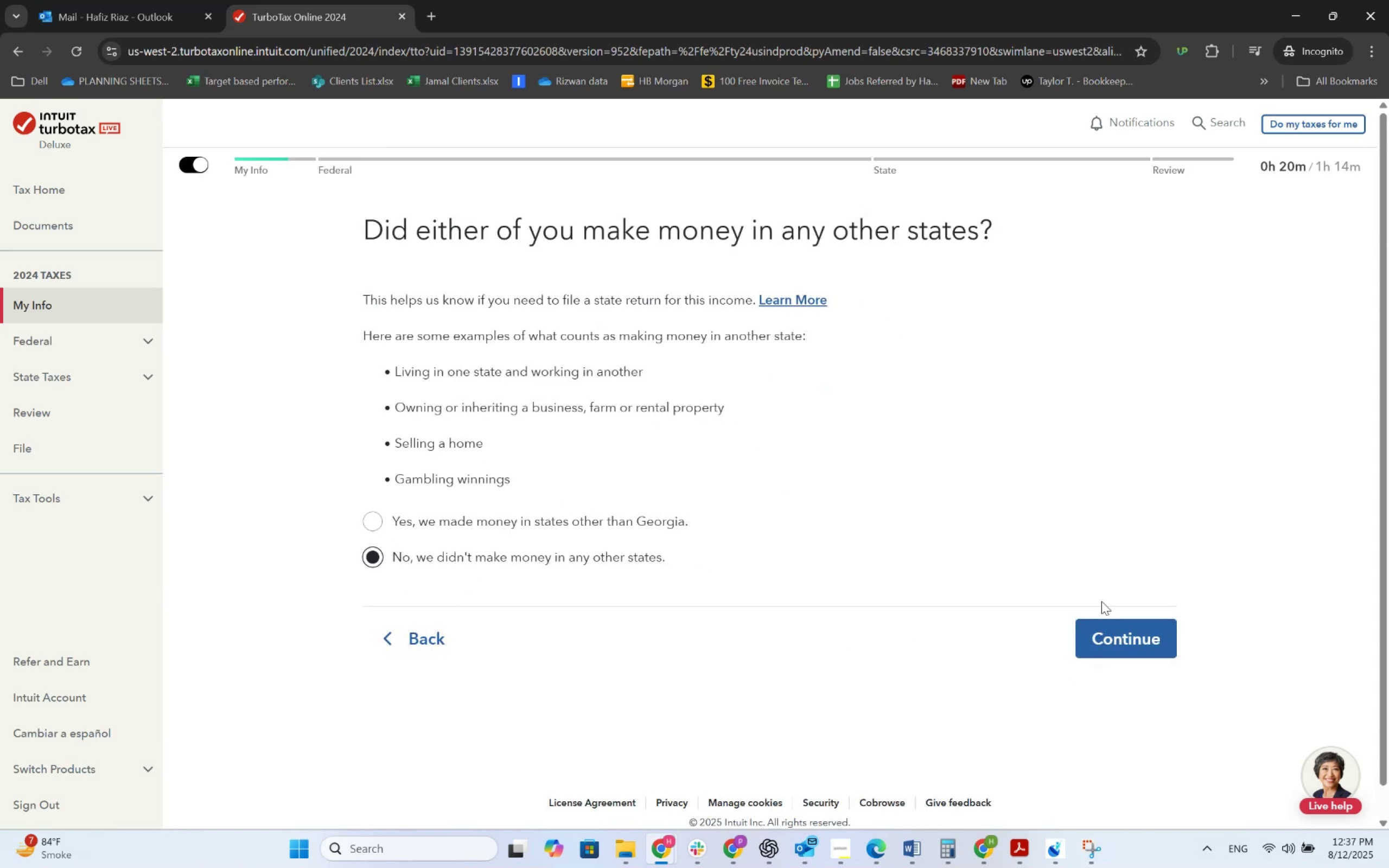 
left_click([1104, 622])
 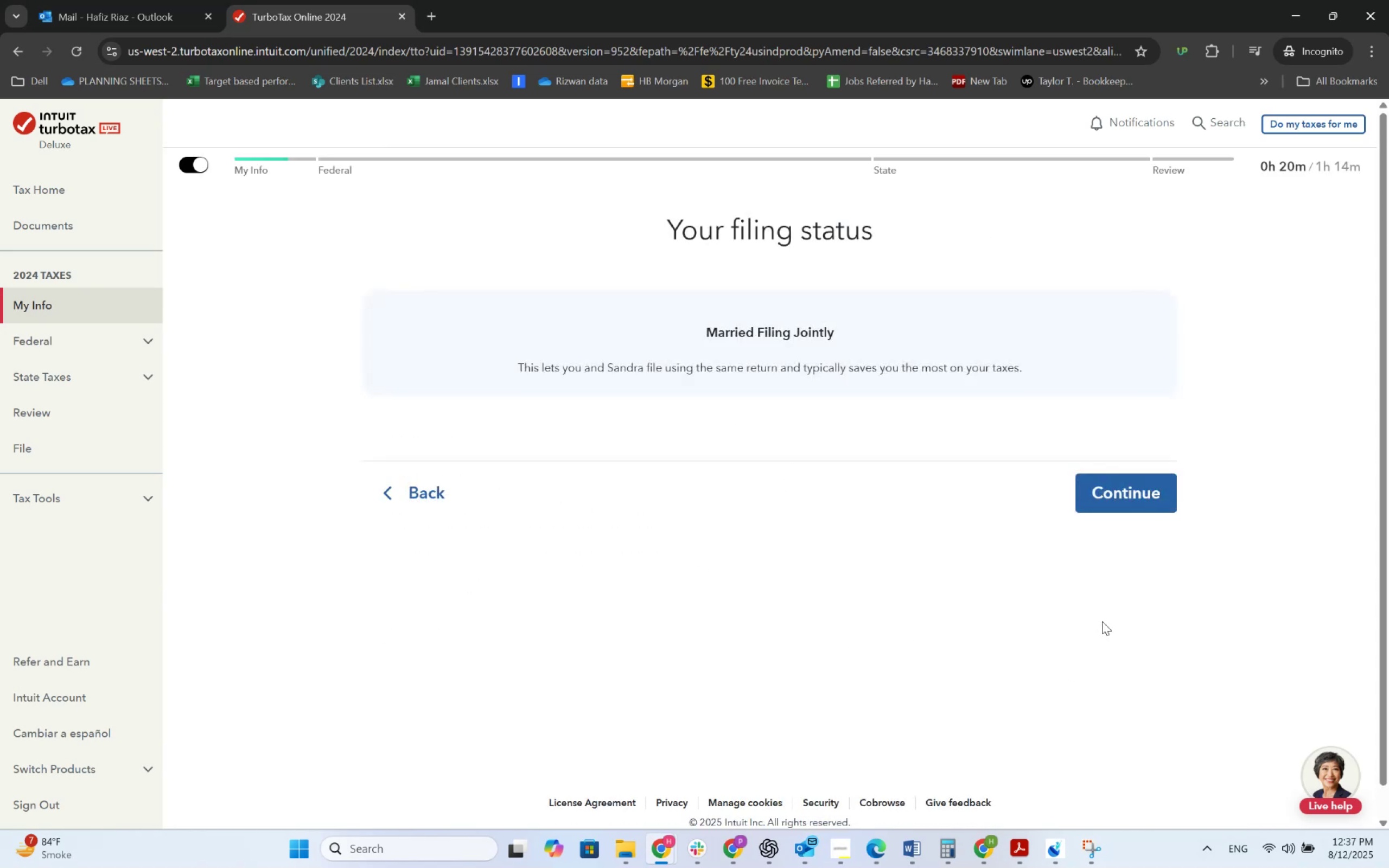 
left_click([1119, 491])
 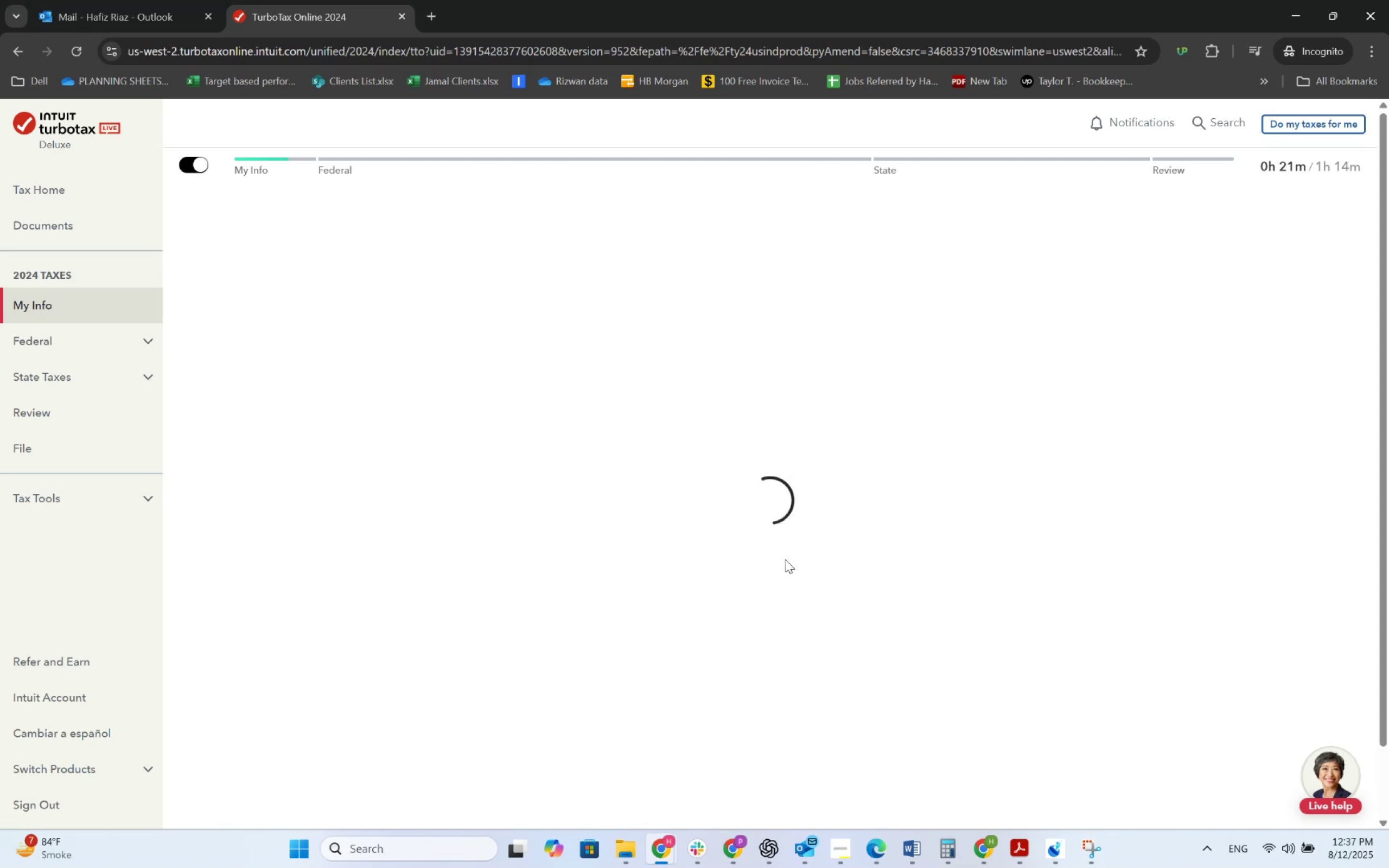 
wait(10.6)
 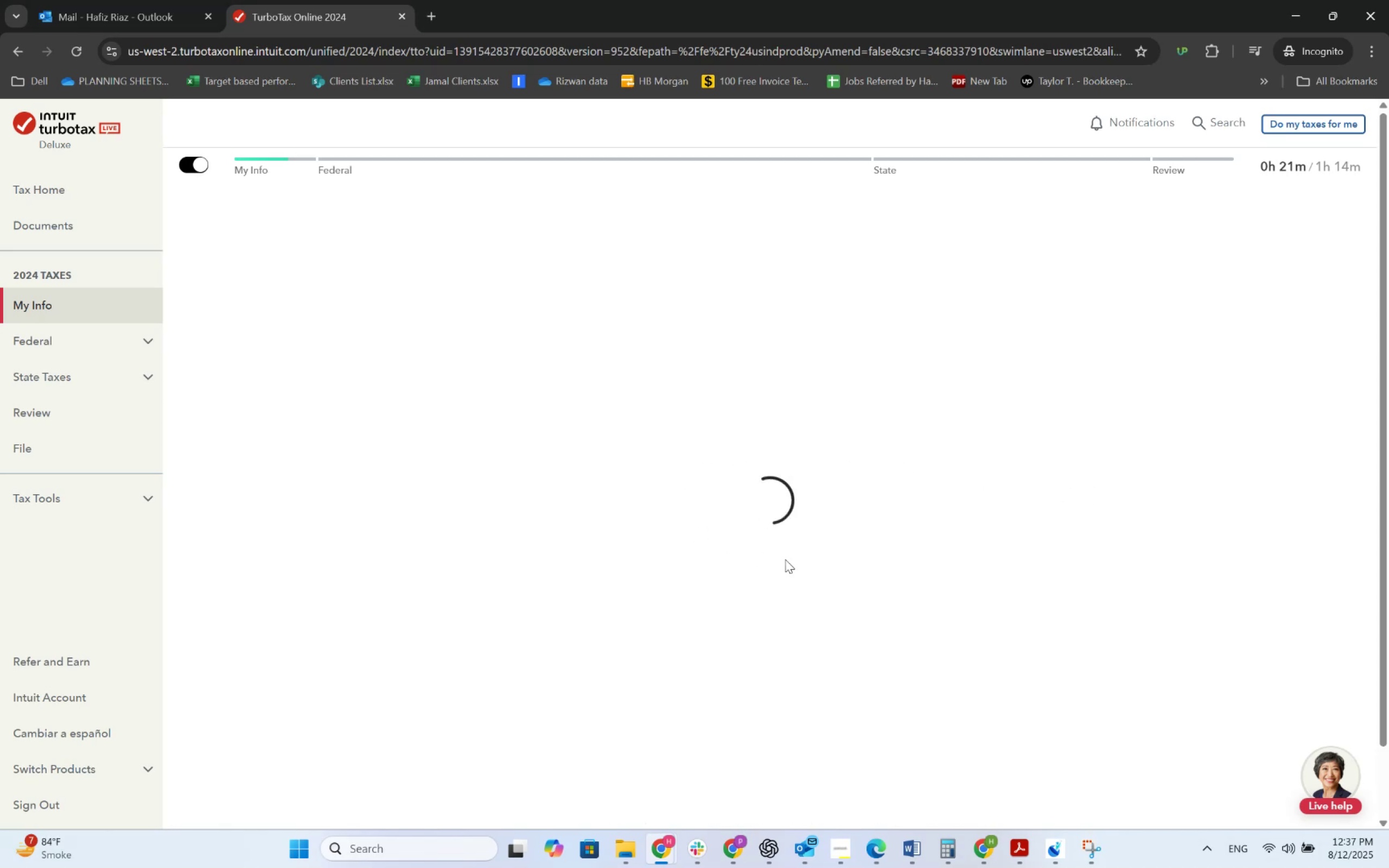 
left_click([1104, 751])
 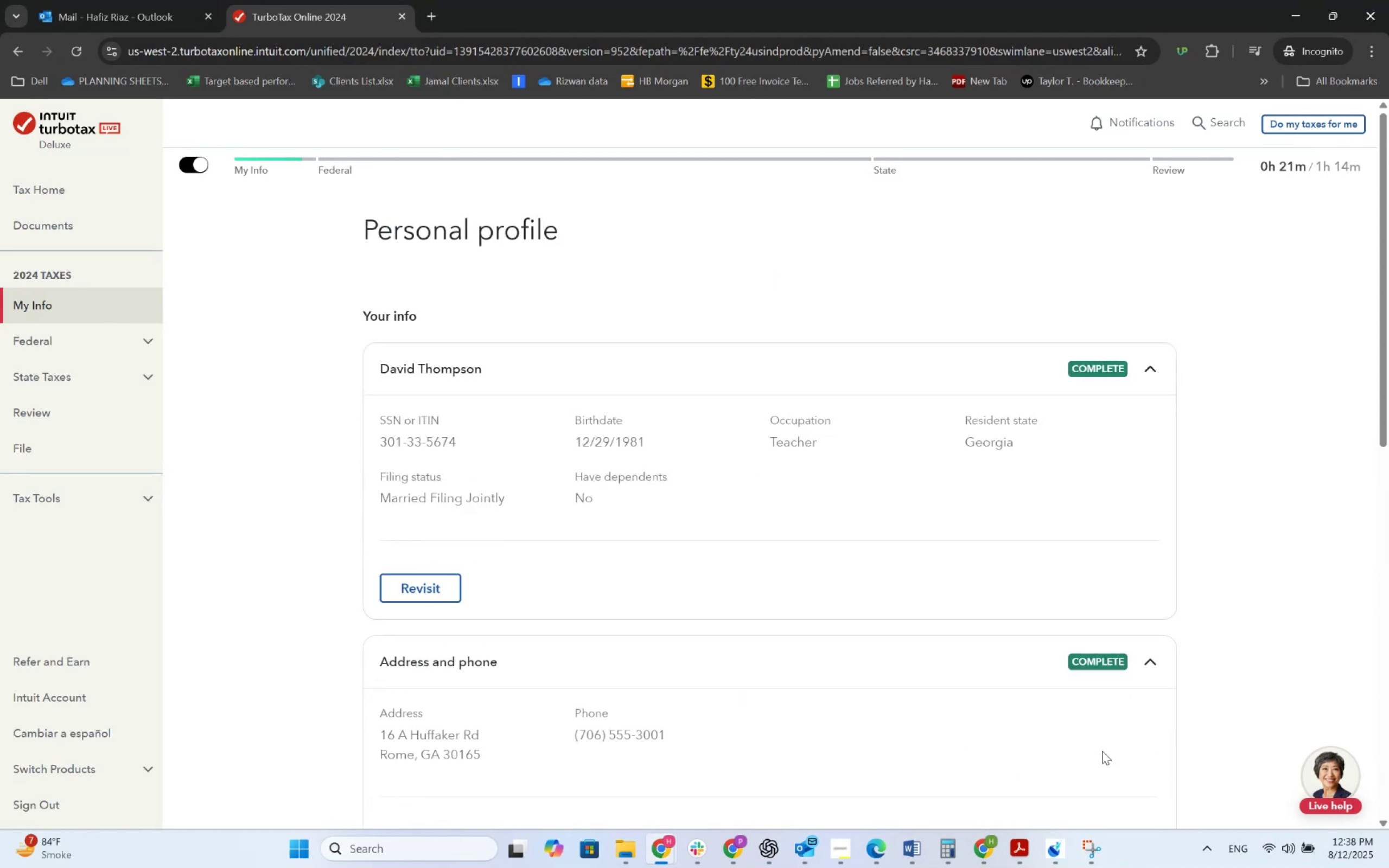 
scroll: coordinate [607, 544], scroll_direction: down, amount: 5.0
 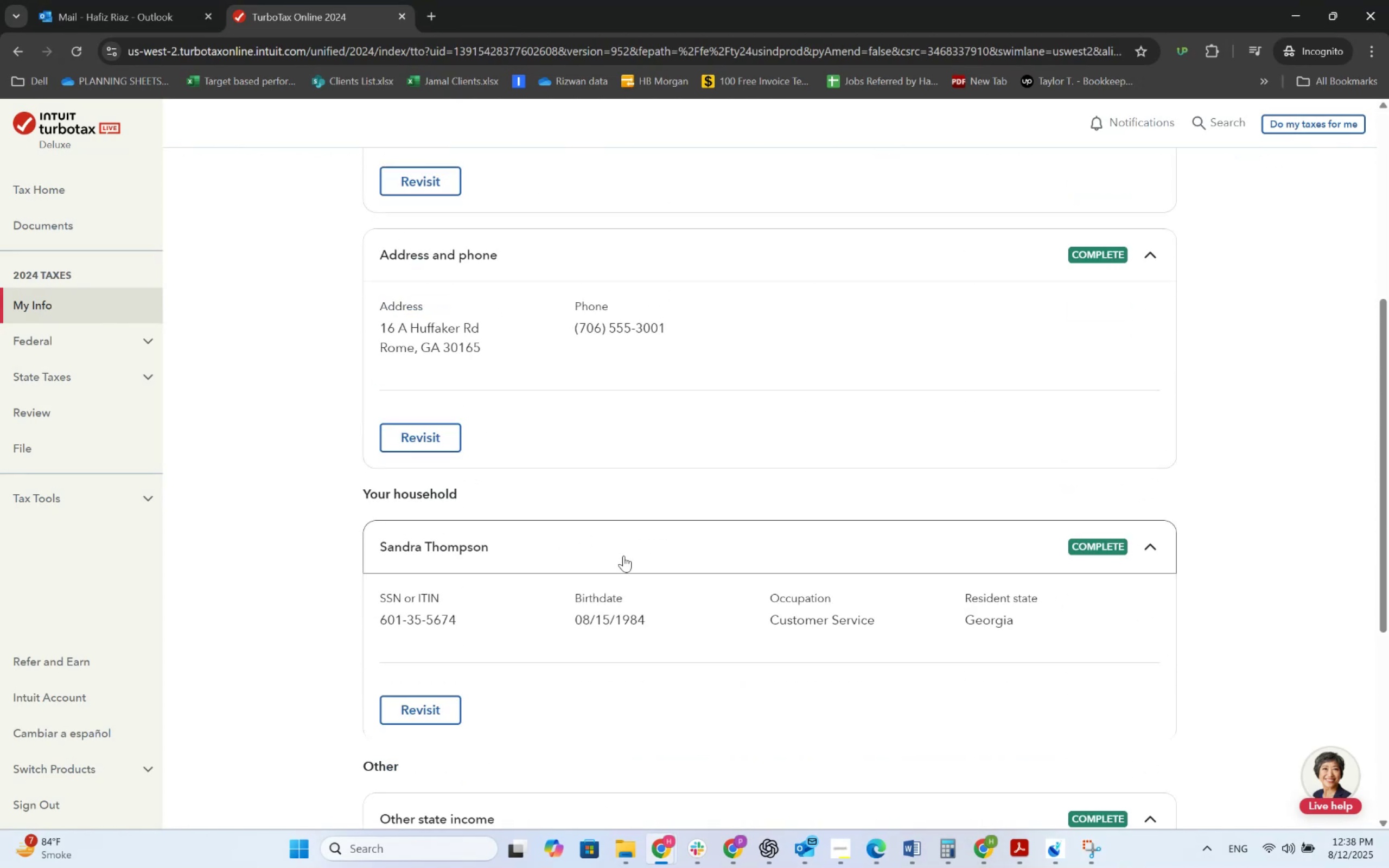 
scroll: coordinate [622, 555], scroll_direction: up, amount: 5.0
 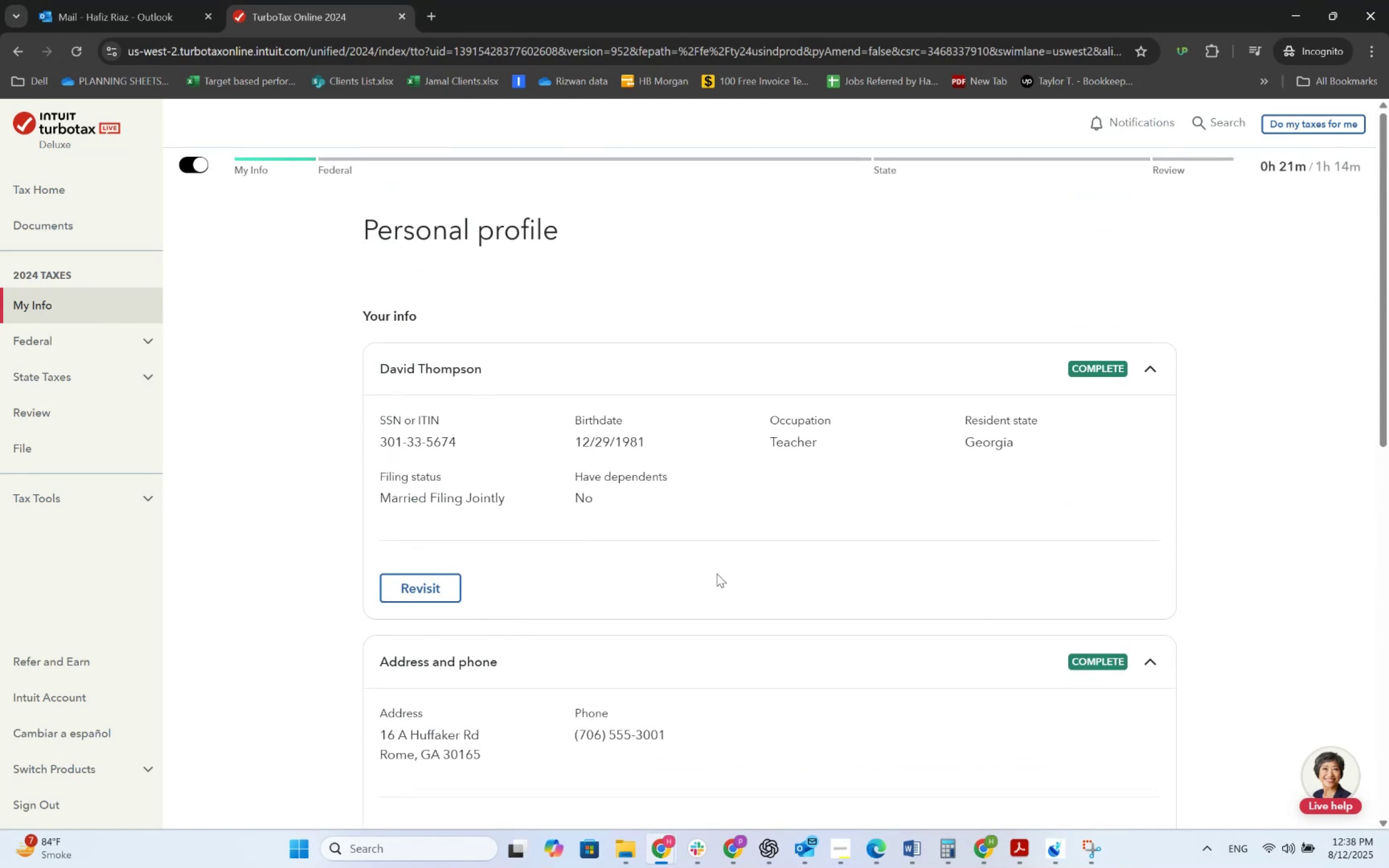 
scroll: coordinate [687, 643], scroll_direction: down, amount: 8.0
 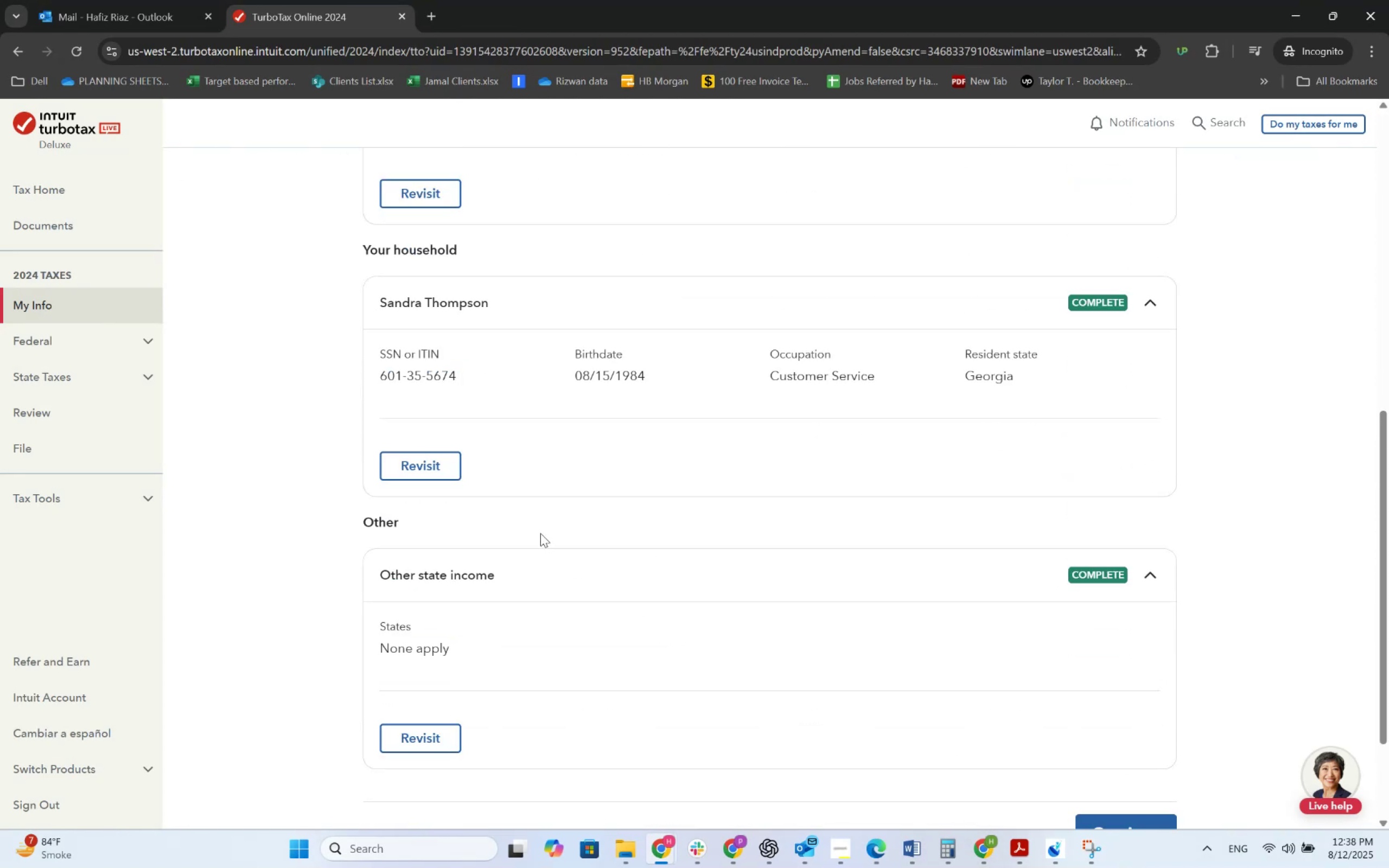 
wait(8.39)
 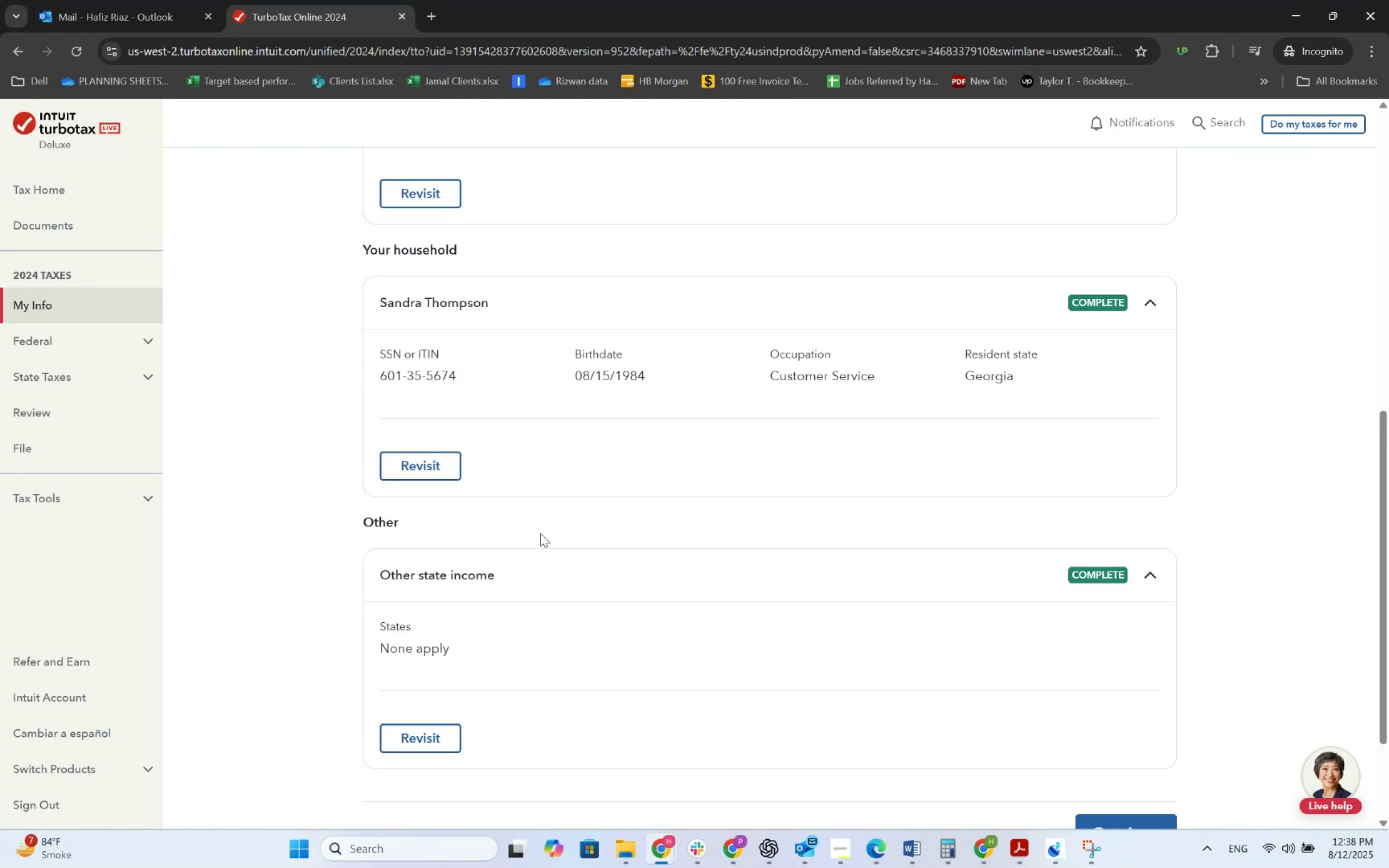 
scroll: coordinate [540, 533], scroll_direction: down, amount: 1.0
 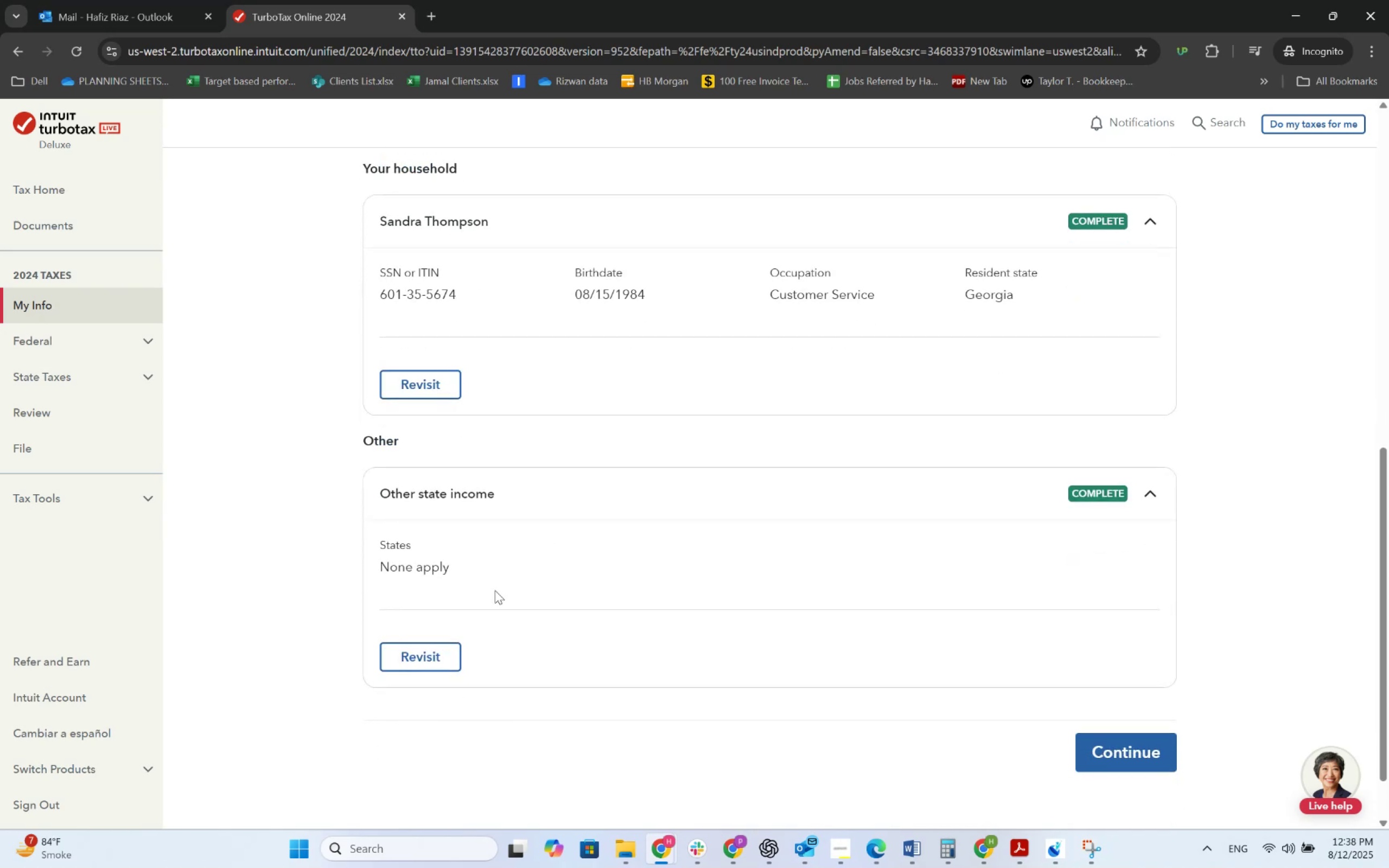 
left_click([435, 662])
 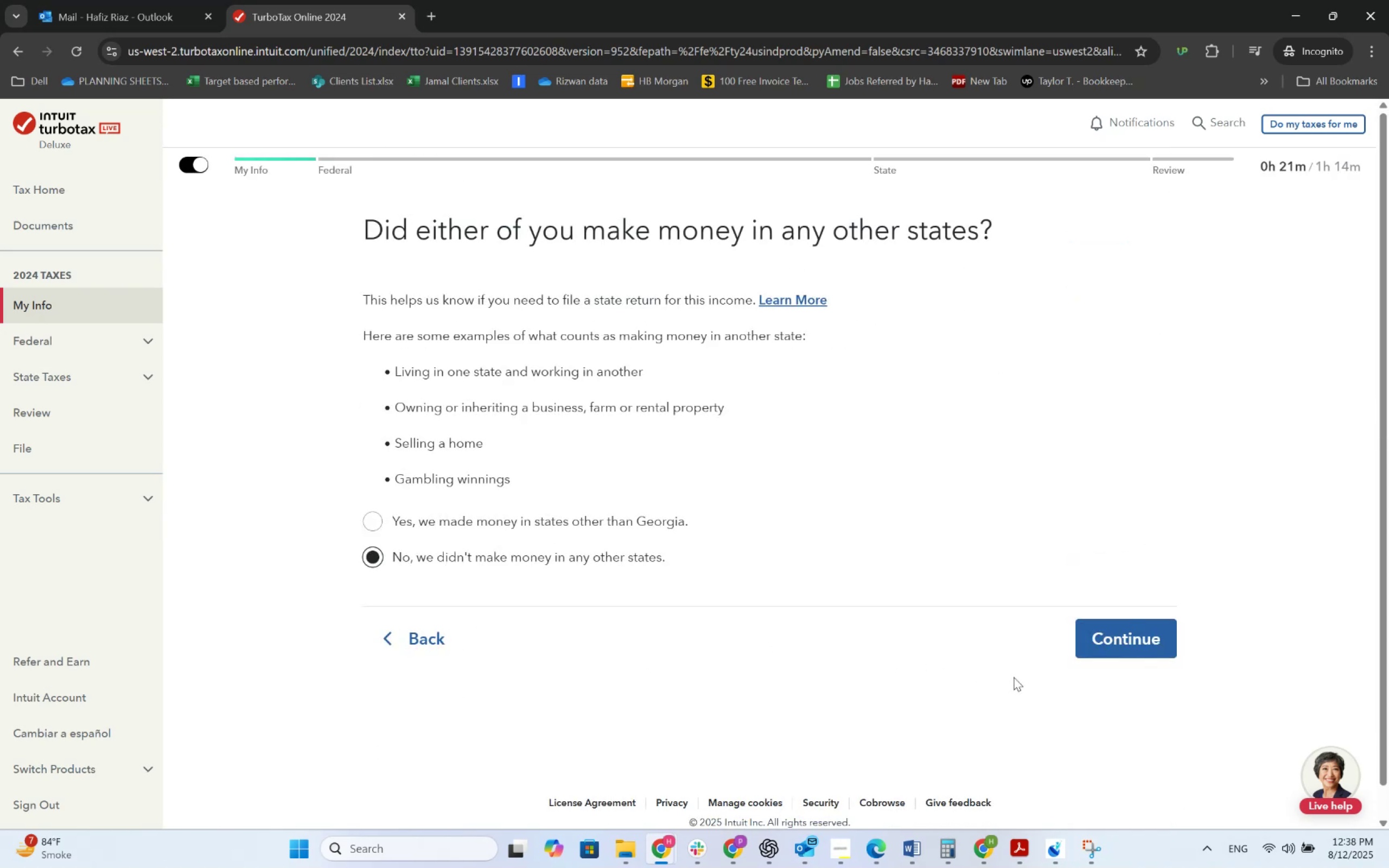 
wait(5.83)
 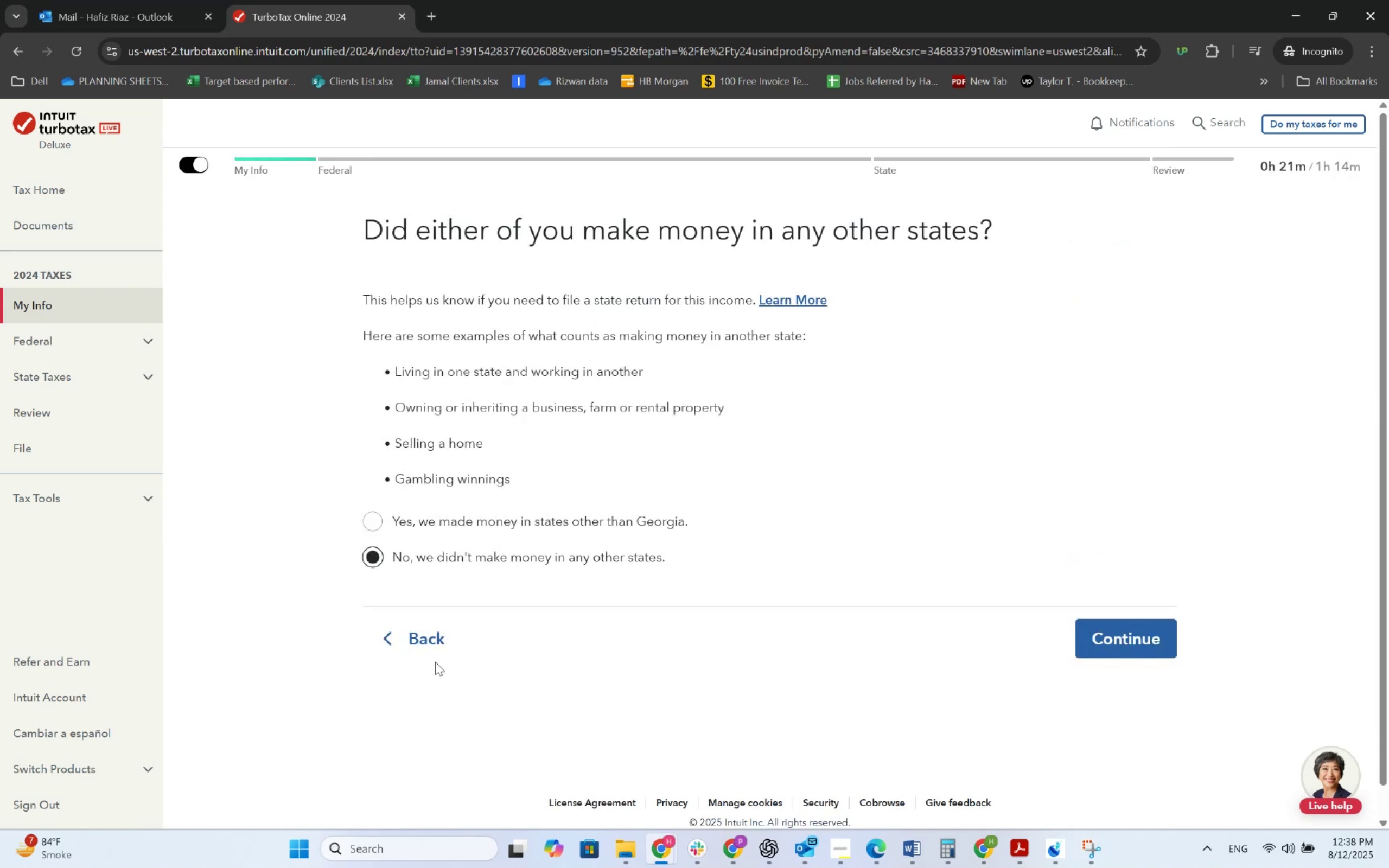 
left_click([1115, 650])
 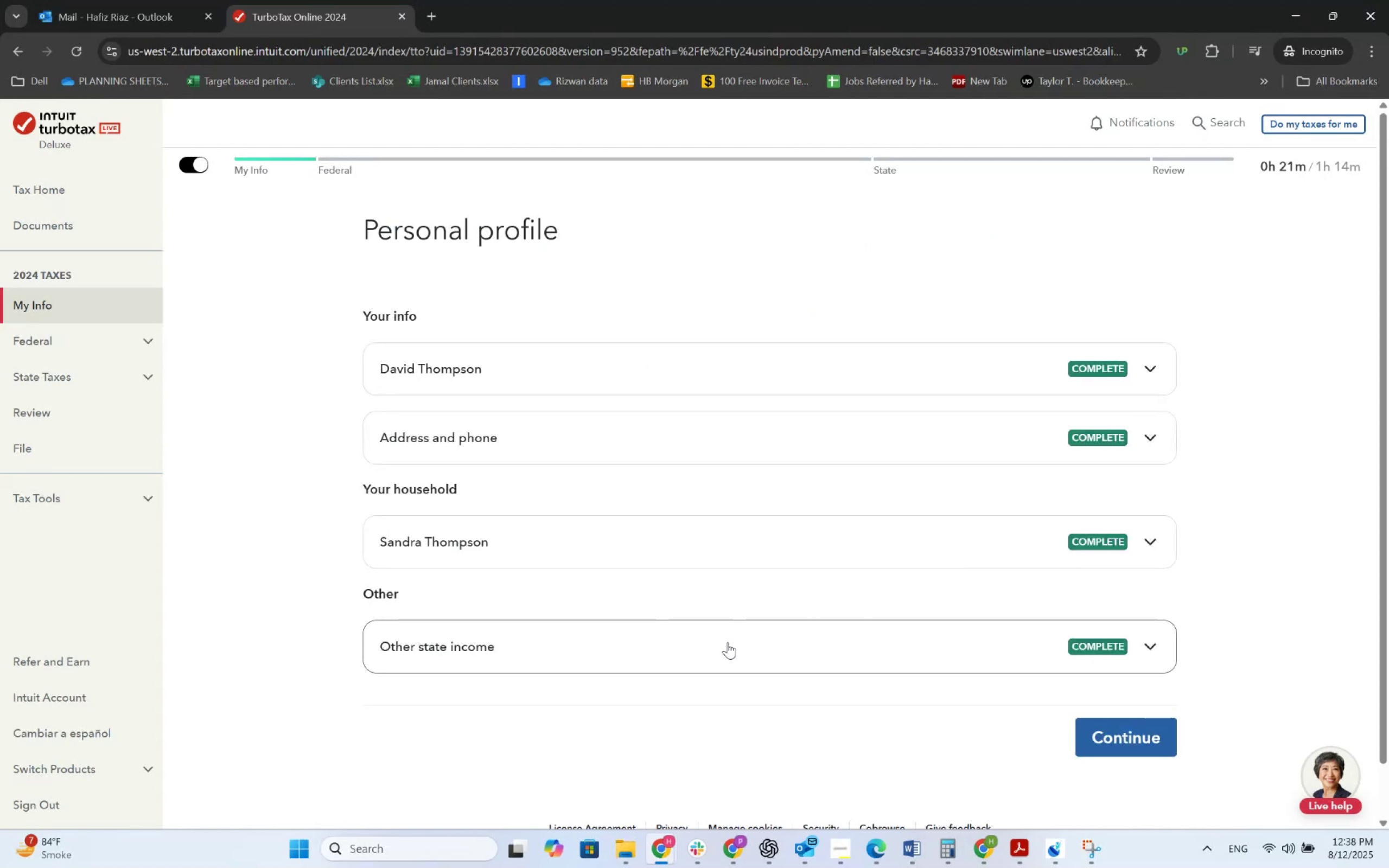 
scroll: coordinate [812, 669], scroll_direction: down, amount: 2.0
 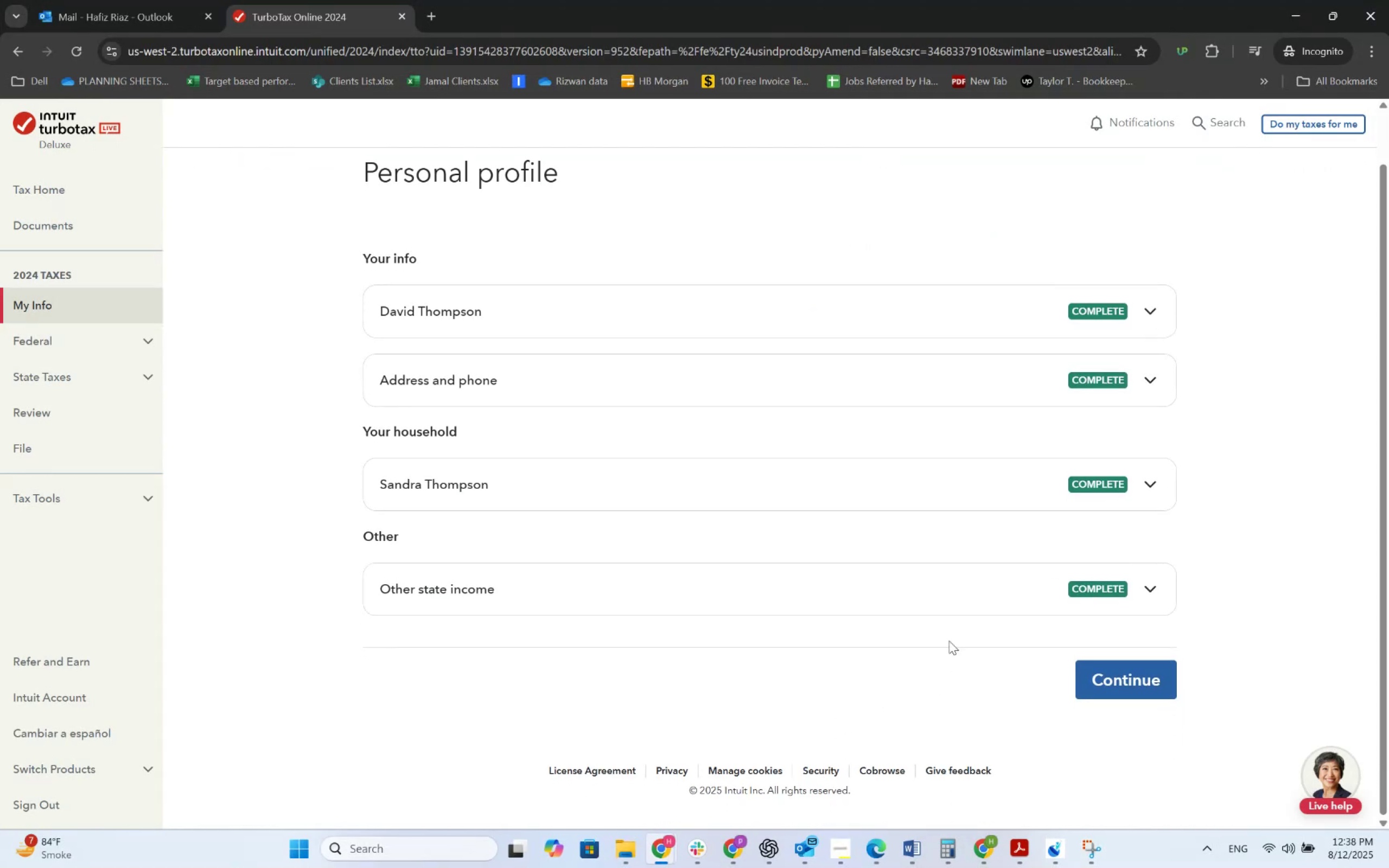 
left_click([913, 598])
 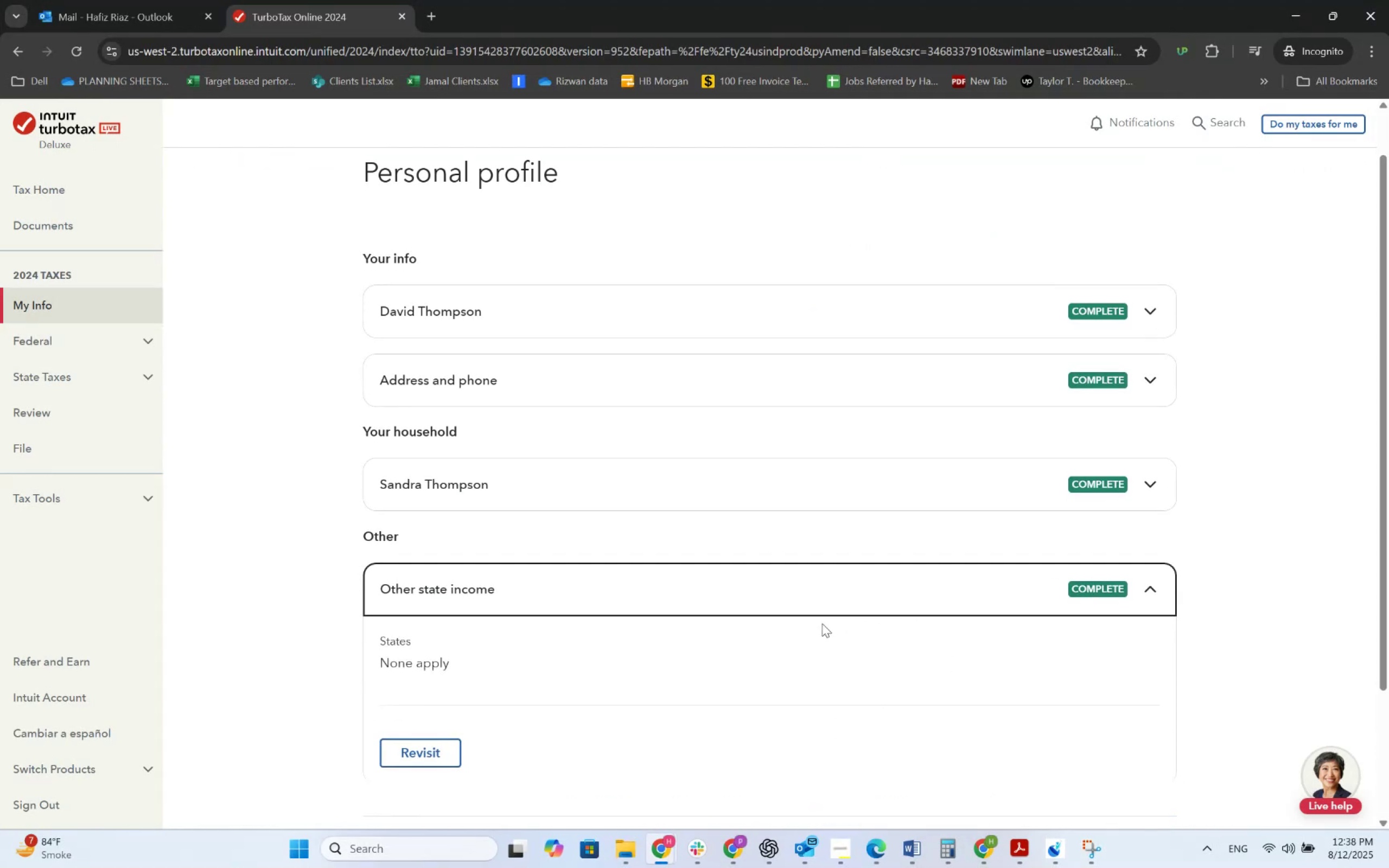 
left_click([845, 607])
 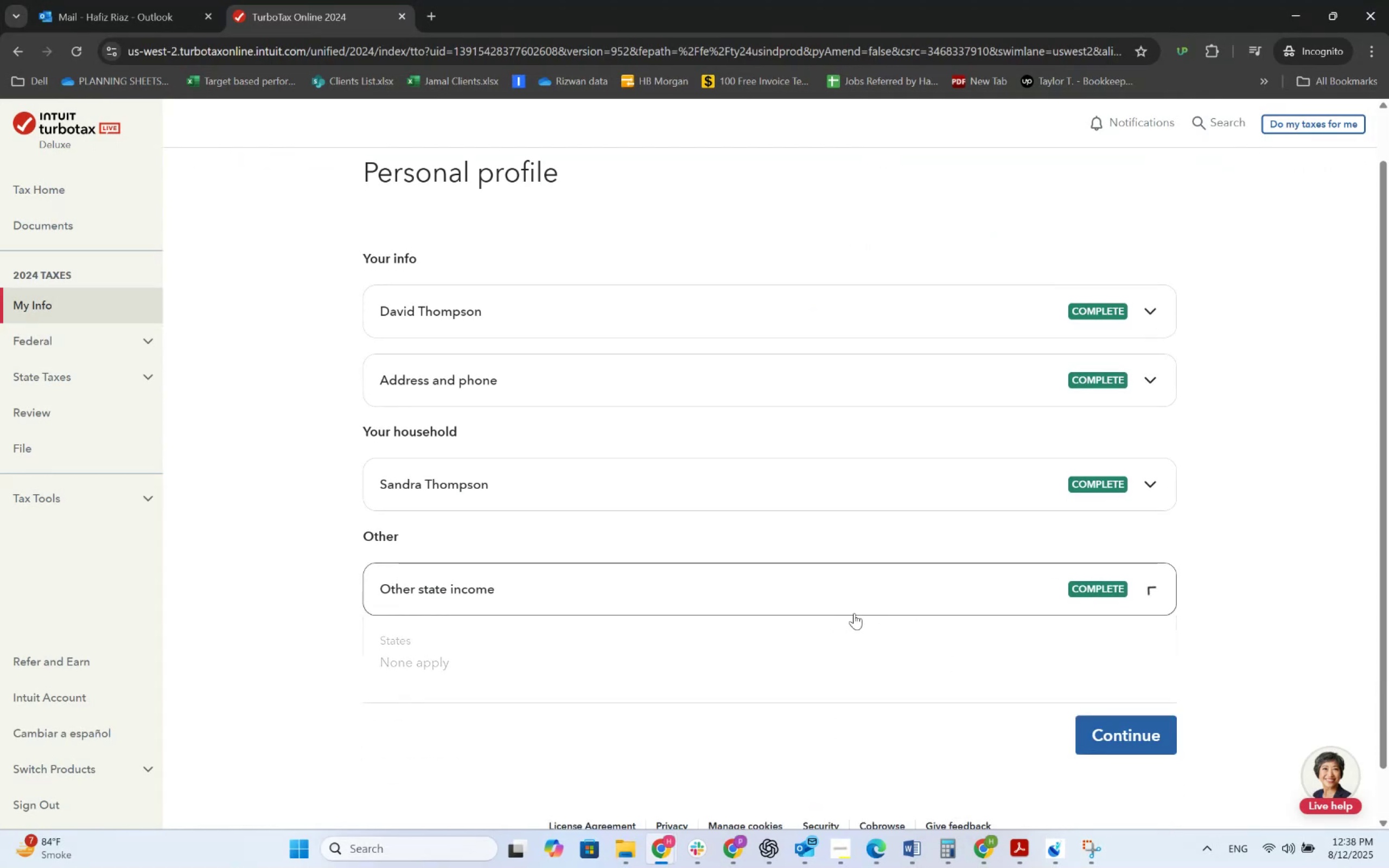 
scroll: coordinate [997, 679], scroll_direction: down, amount: 1.0
 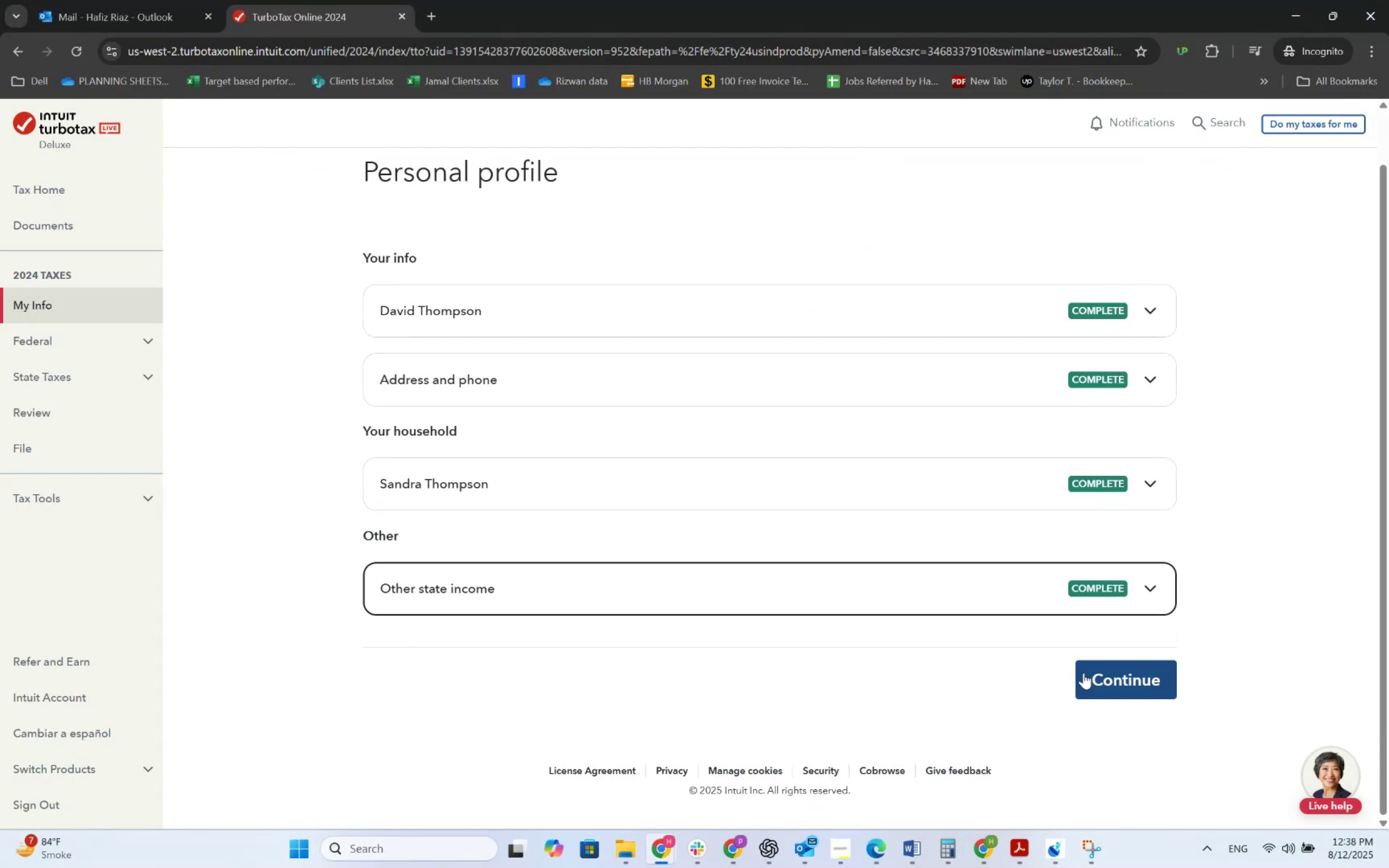 
left_click([1100, 672])
 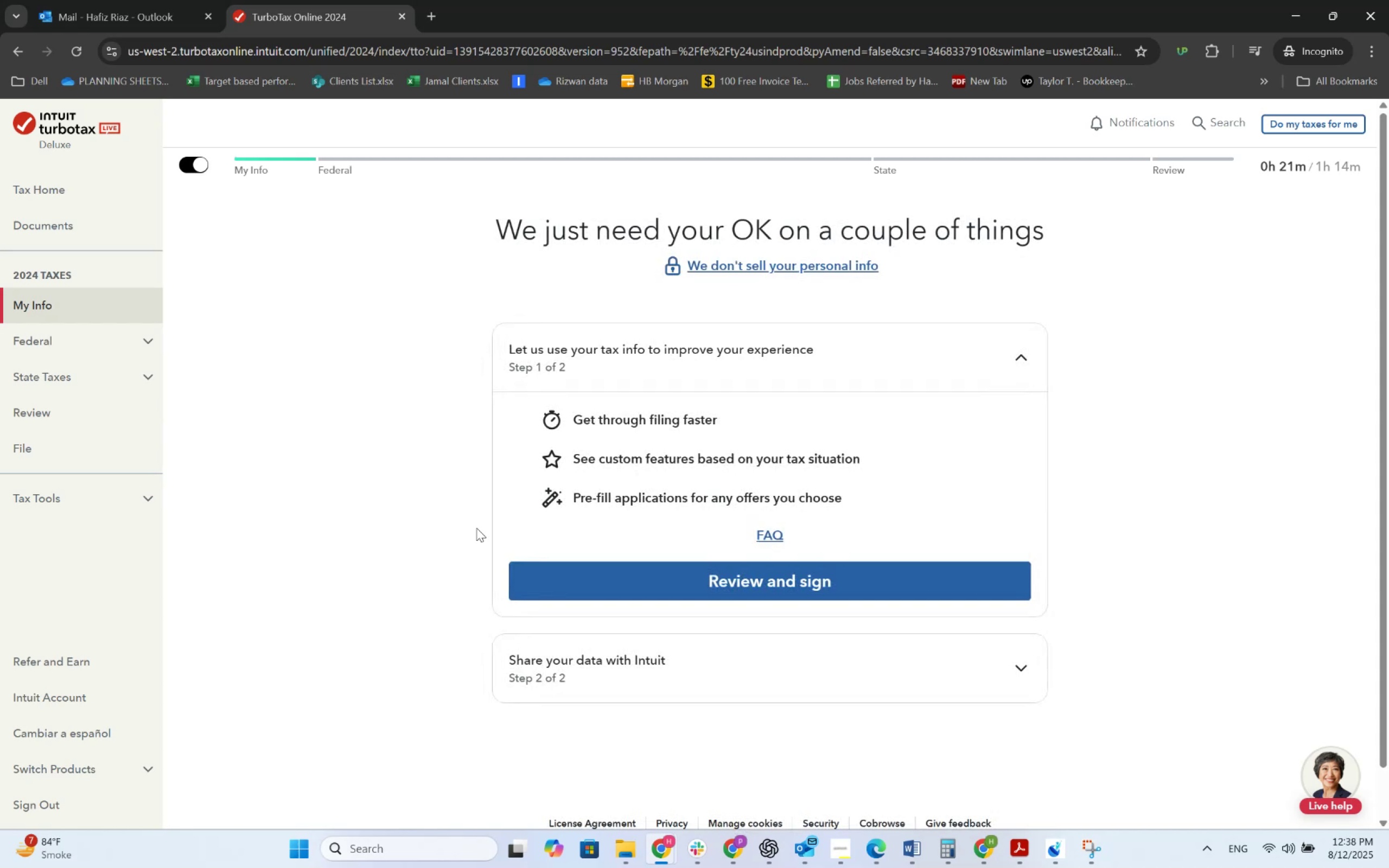 
wait(5.04)
 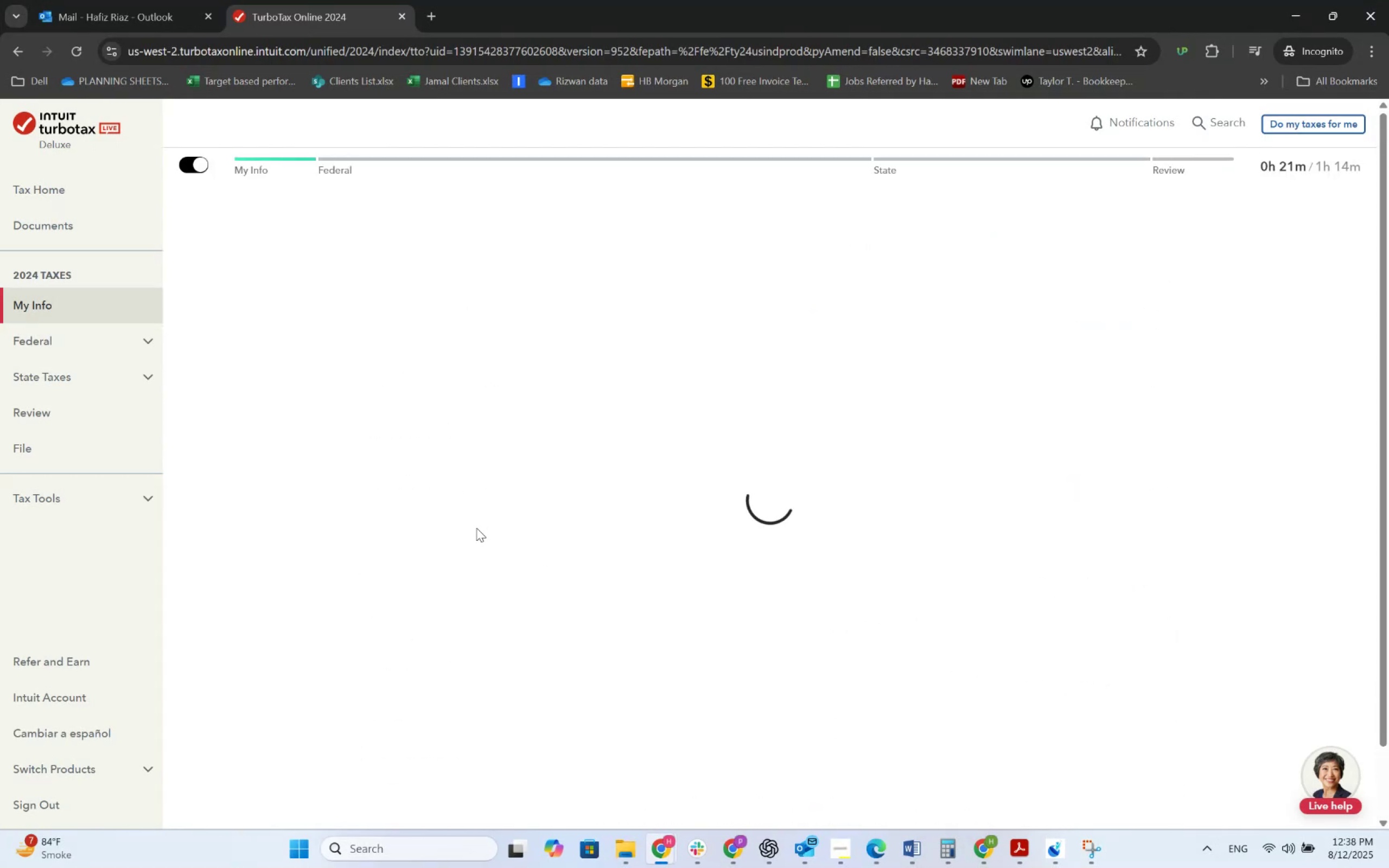 
left_click([728, 579])
 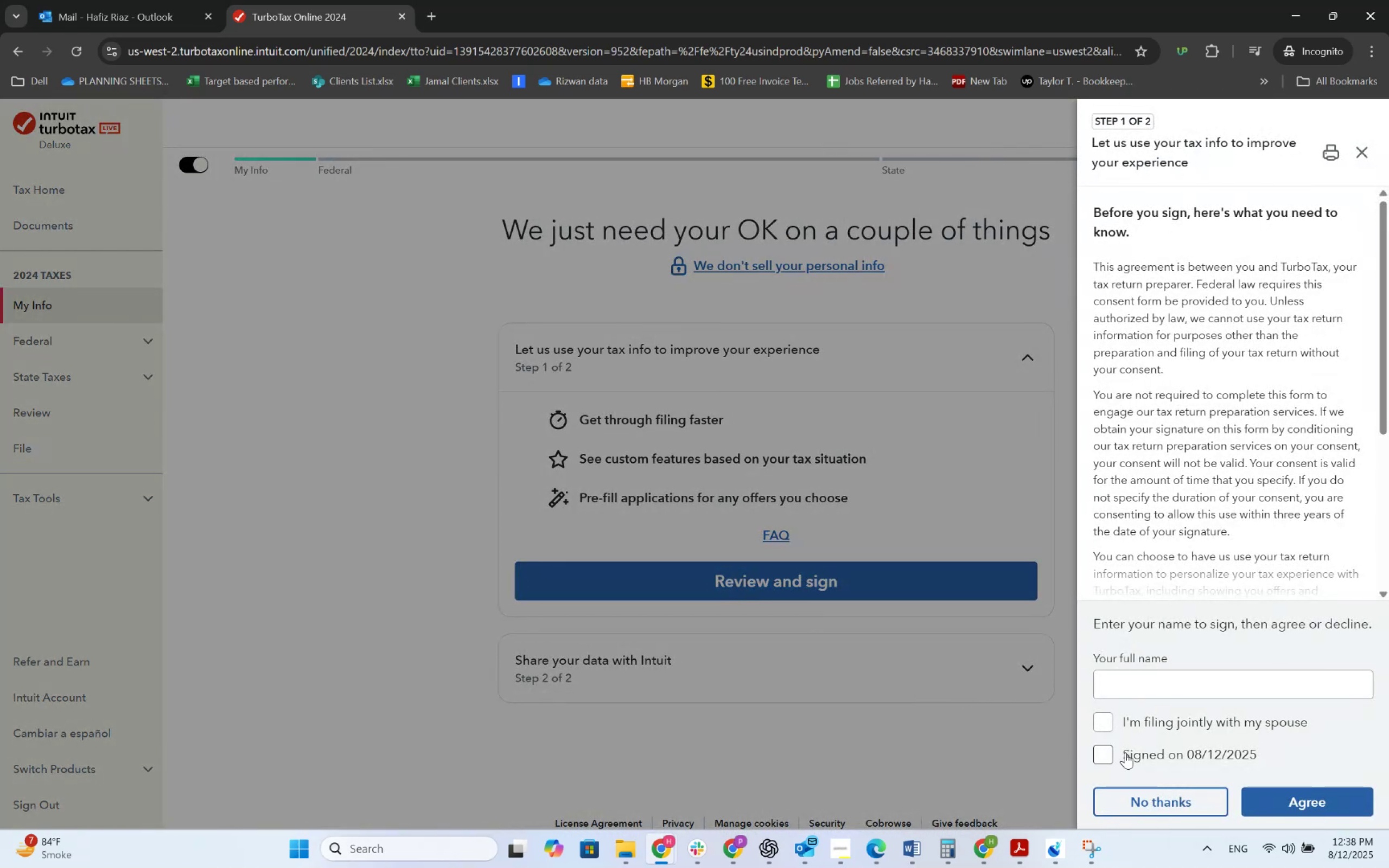 
left_click([1132, 695])
 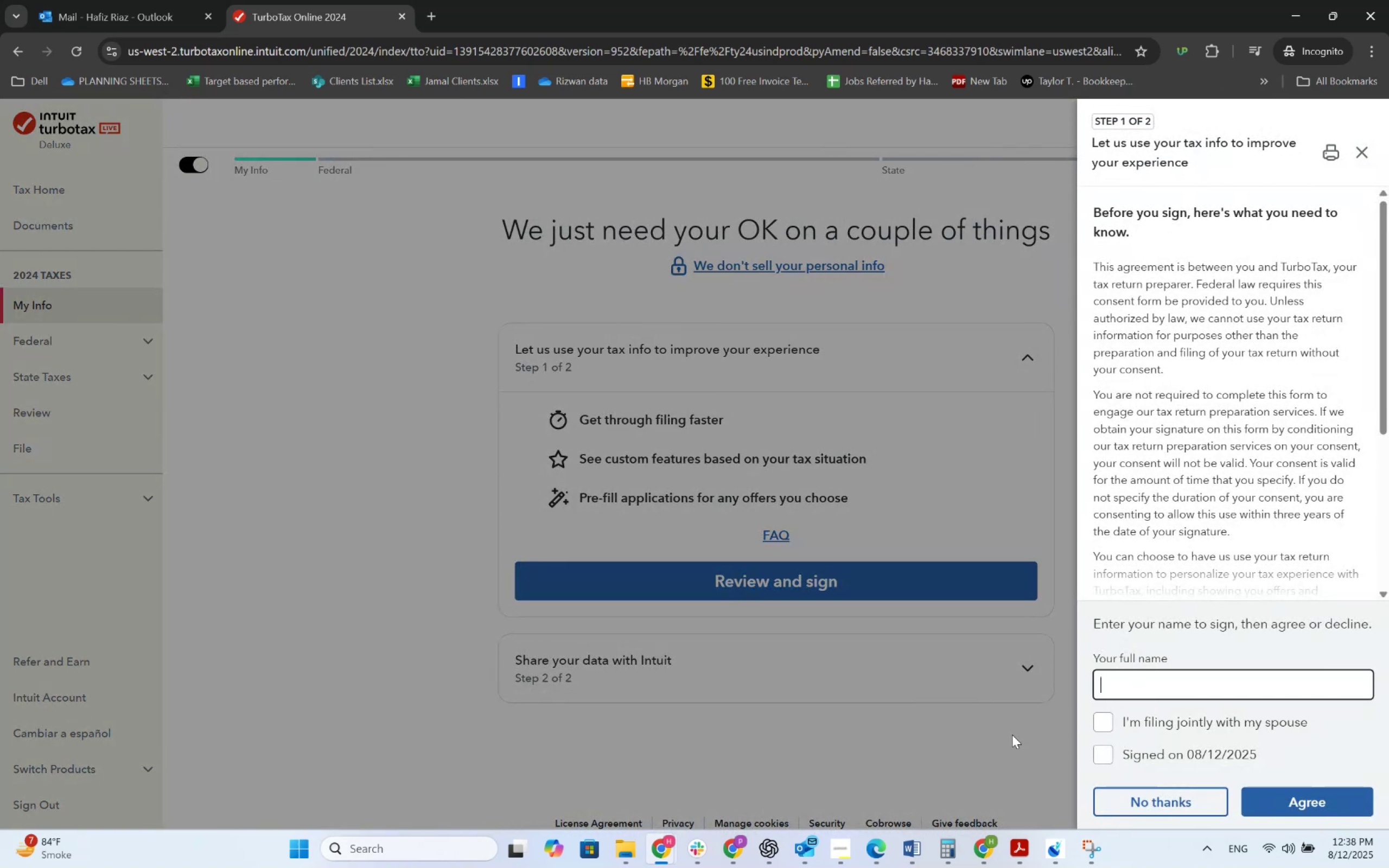 
left_click([1120, 724])
 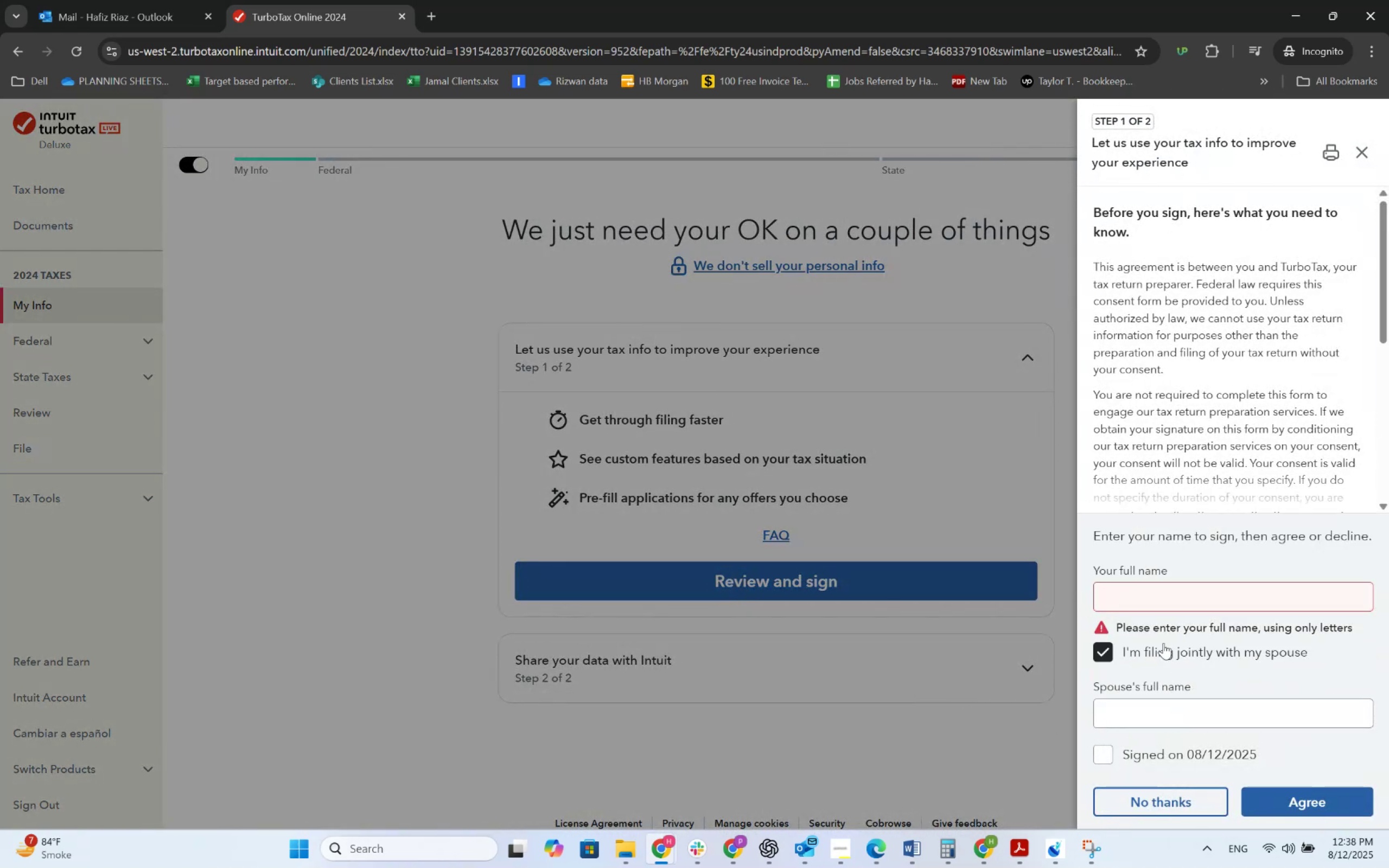 
left_click([1160, 596])
 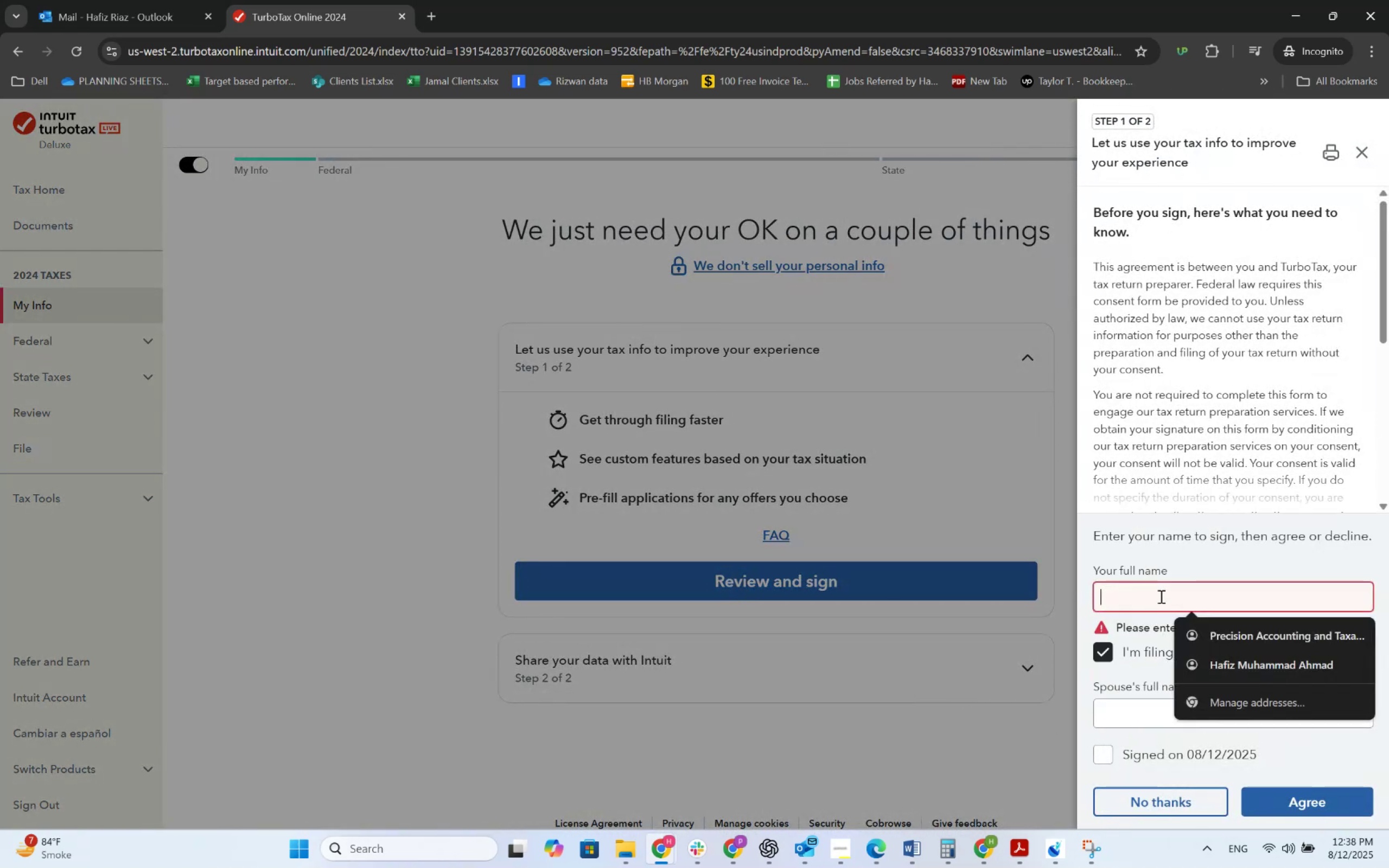 
key(Alt+AltLeft)
 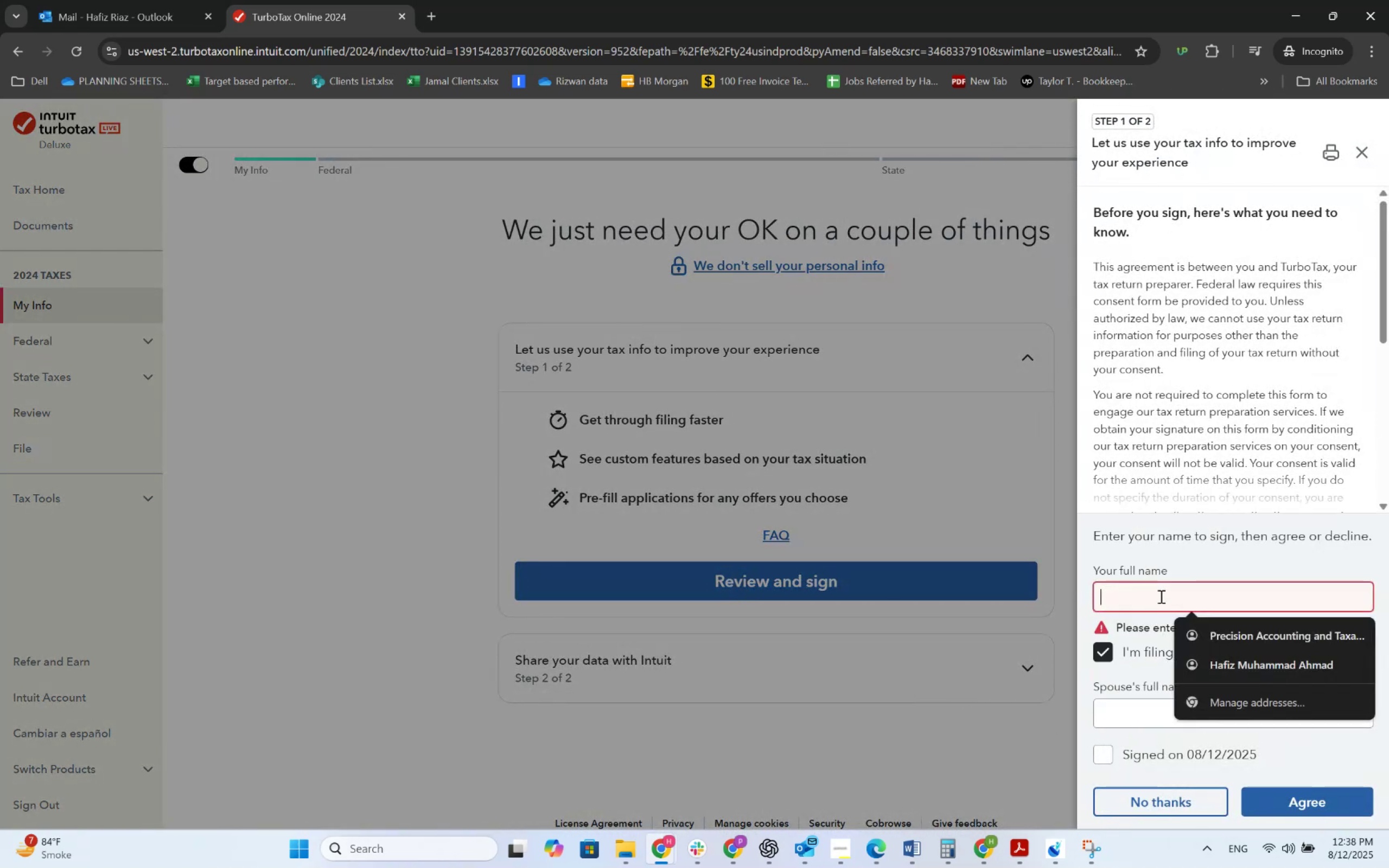 
key(Alt+Tab)
 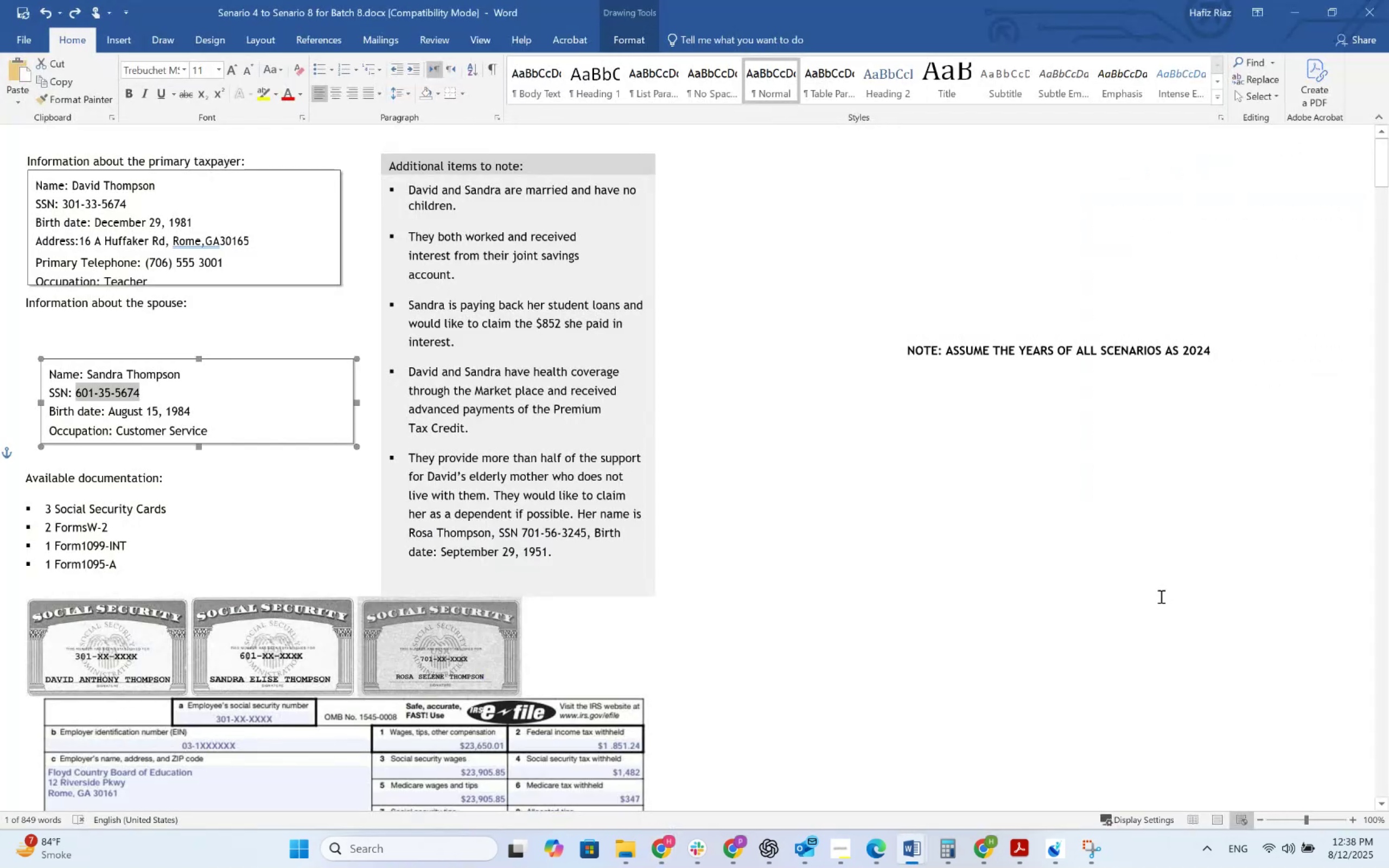 
key(Alt+AltLeft)
 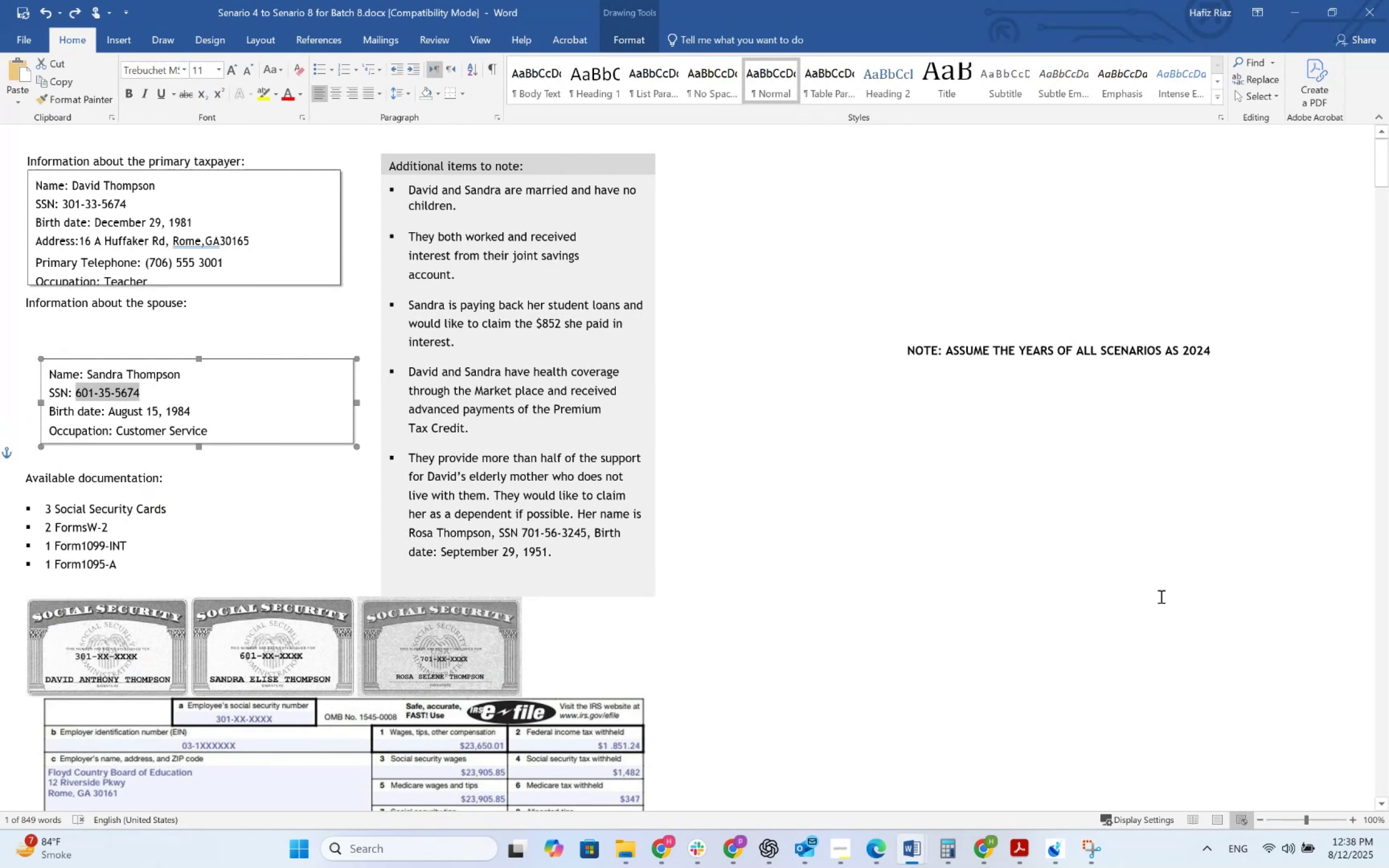 
key(Tab)
type(David Thompson)
key(Tab)
key(Tab)
 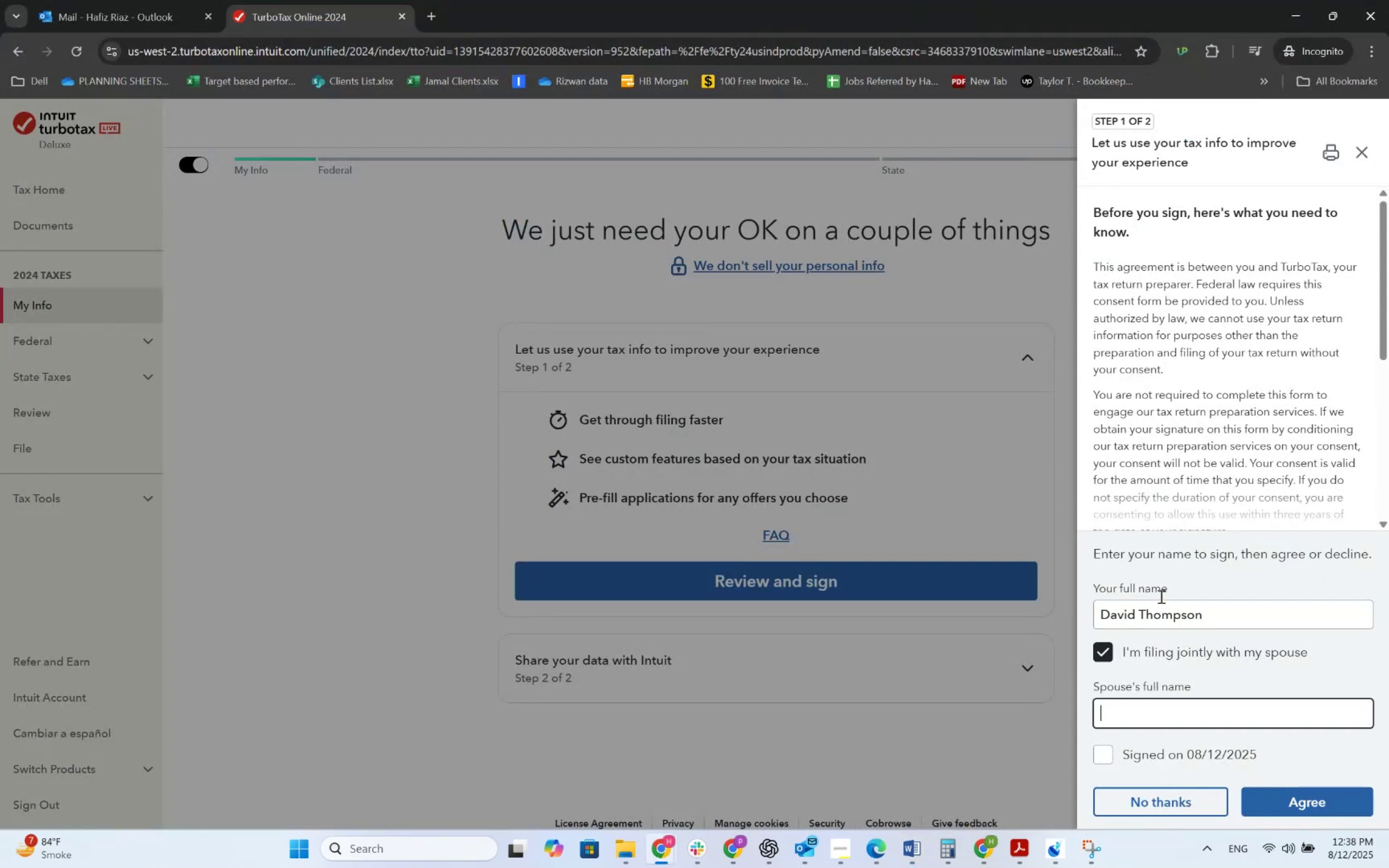 
key(Alt+AltLeft)
 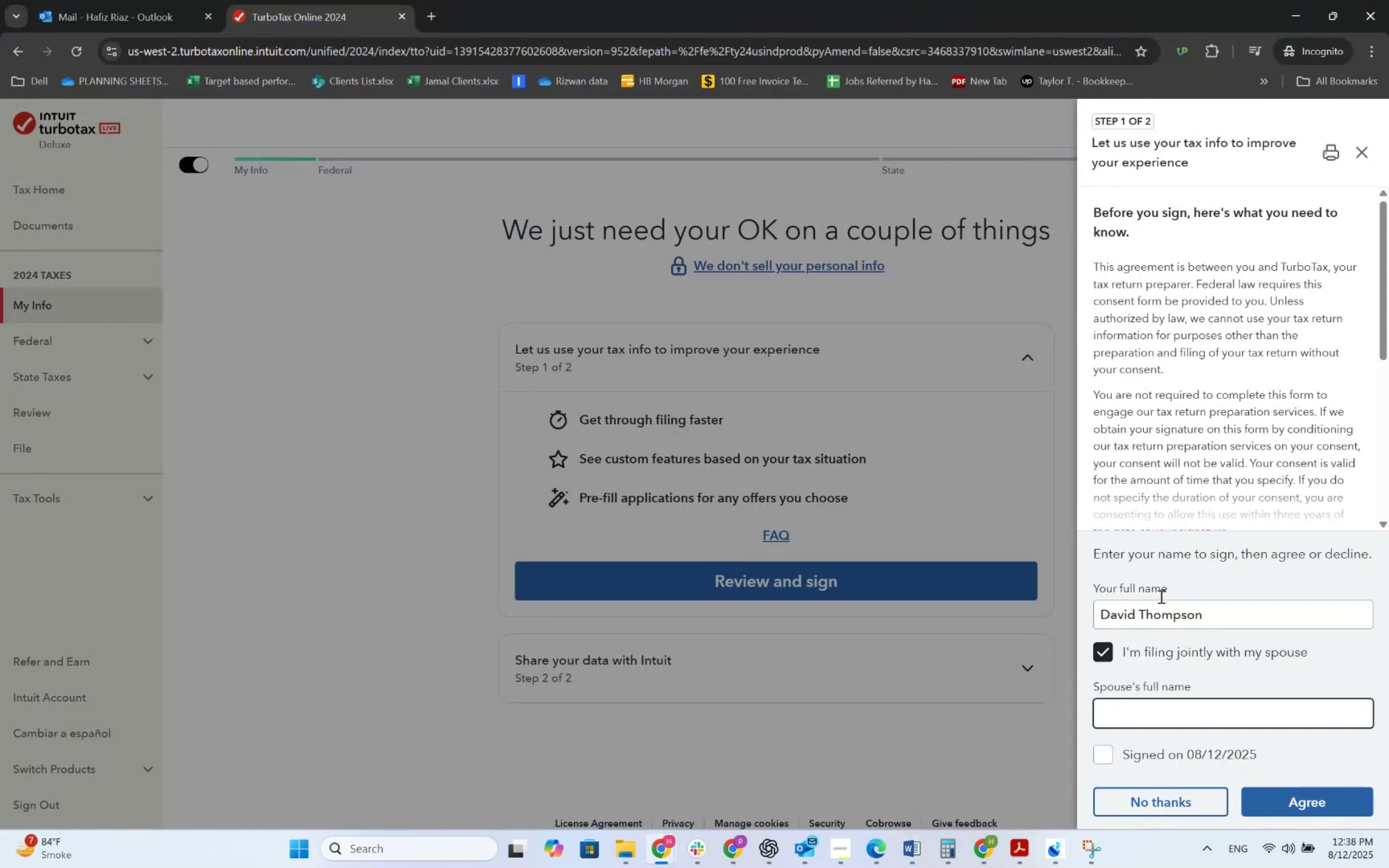 
key(Alt+Tab)
 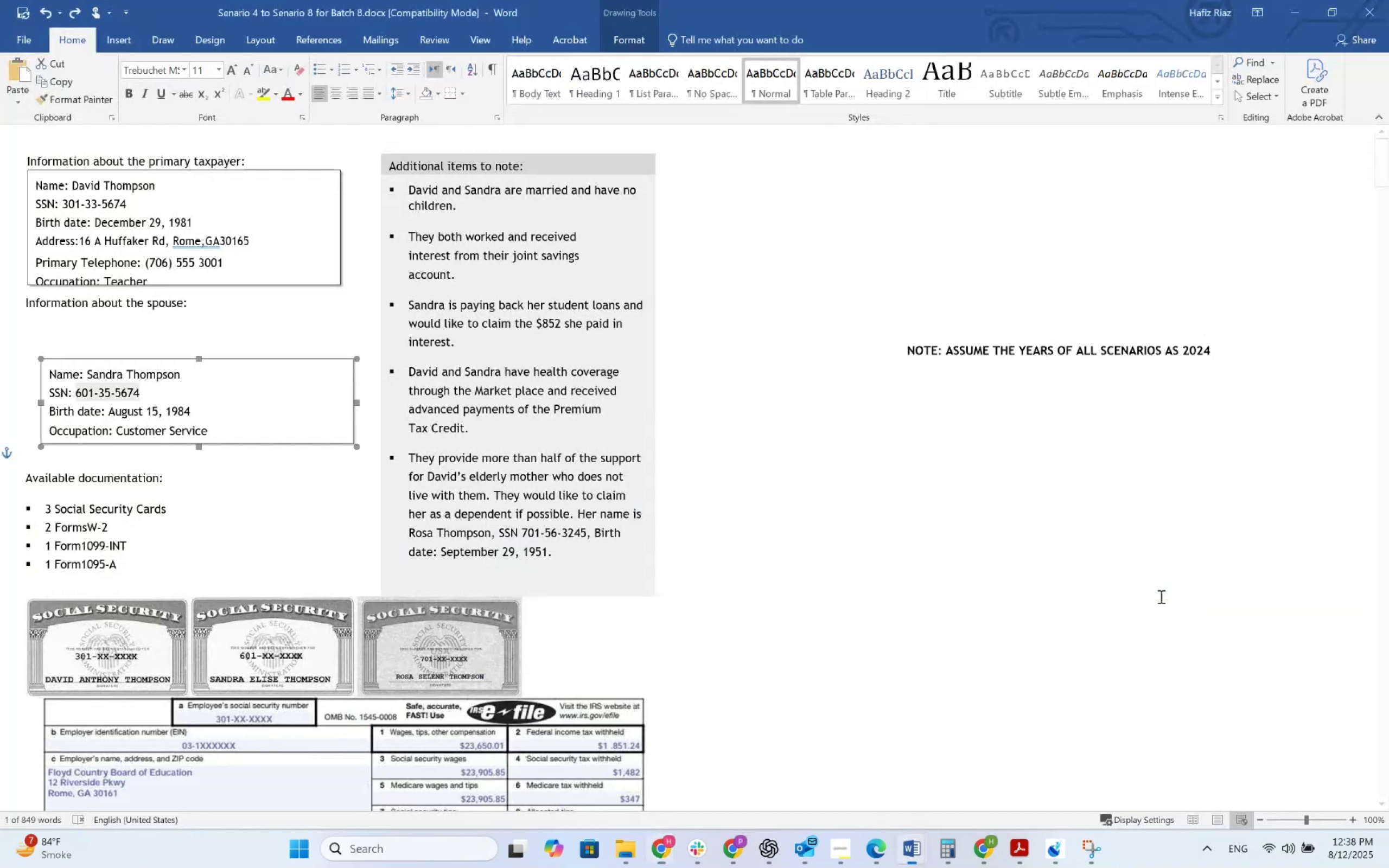 
key(Alt+AltLeft)
 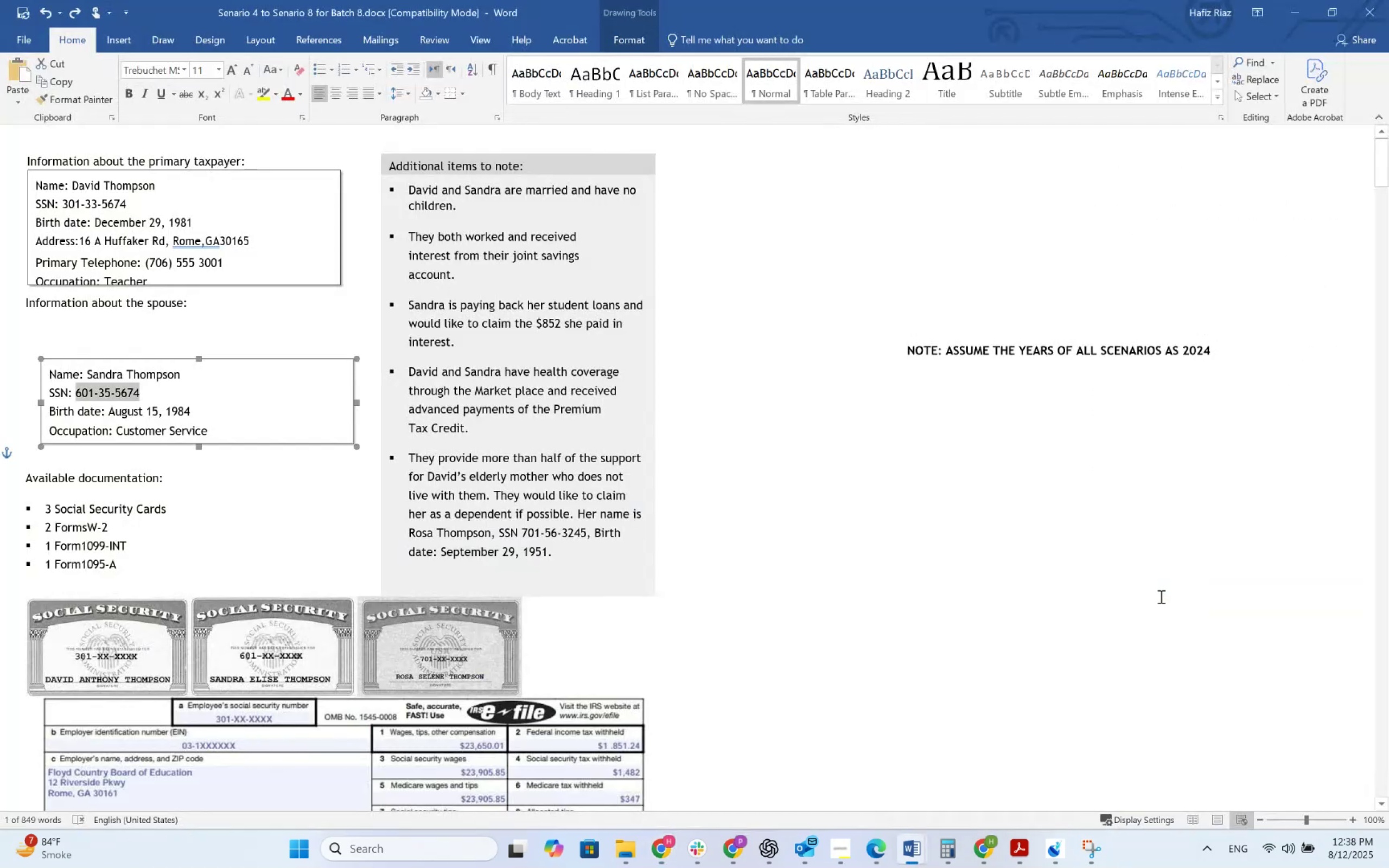 
key(Tab)
type(Sandra Thompson)
key(Tab)
 